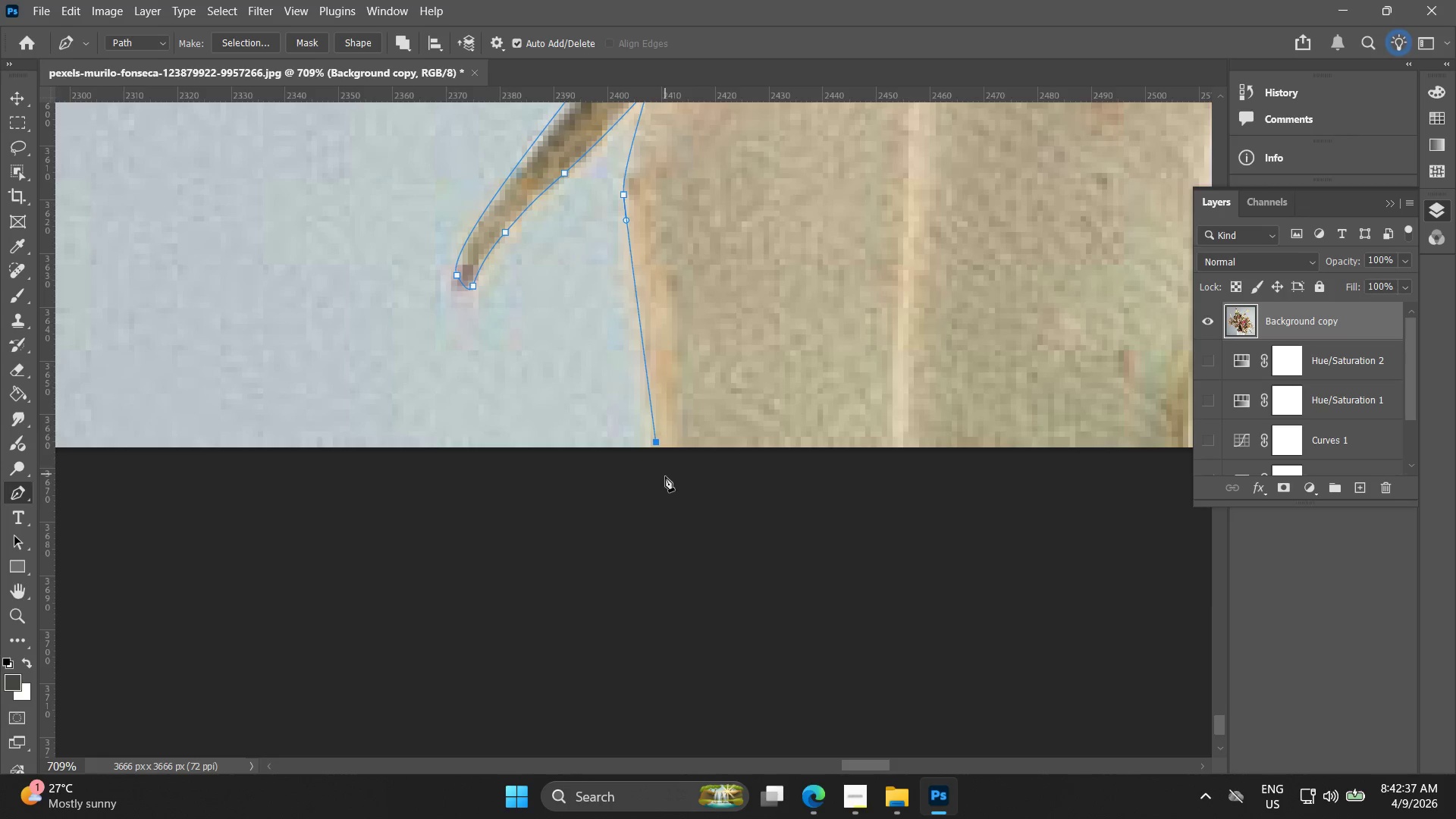 
hold_key(key=AltLeft, duration=1.5)
hold_key(key=AltLeft, duration=0.92)
scroll: coordinate [636, 520], scroll_direction: down, amount: 41.0
 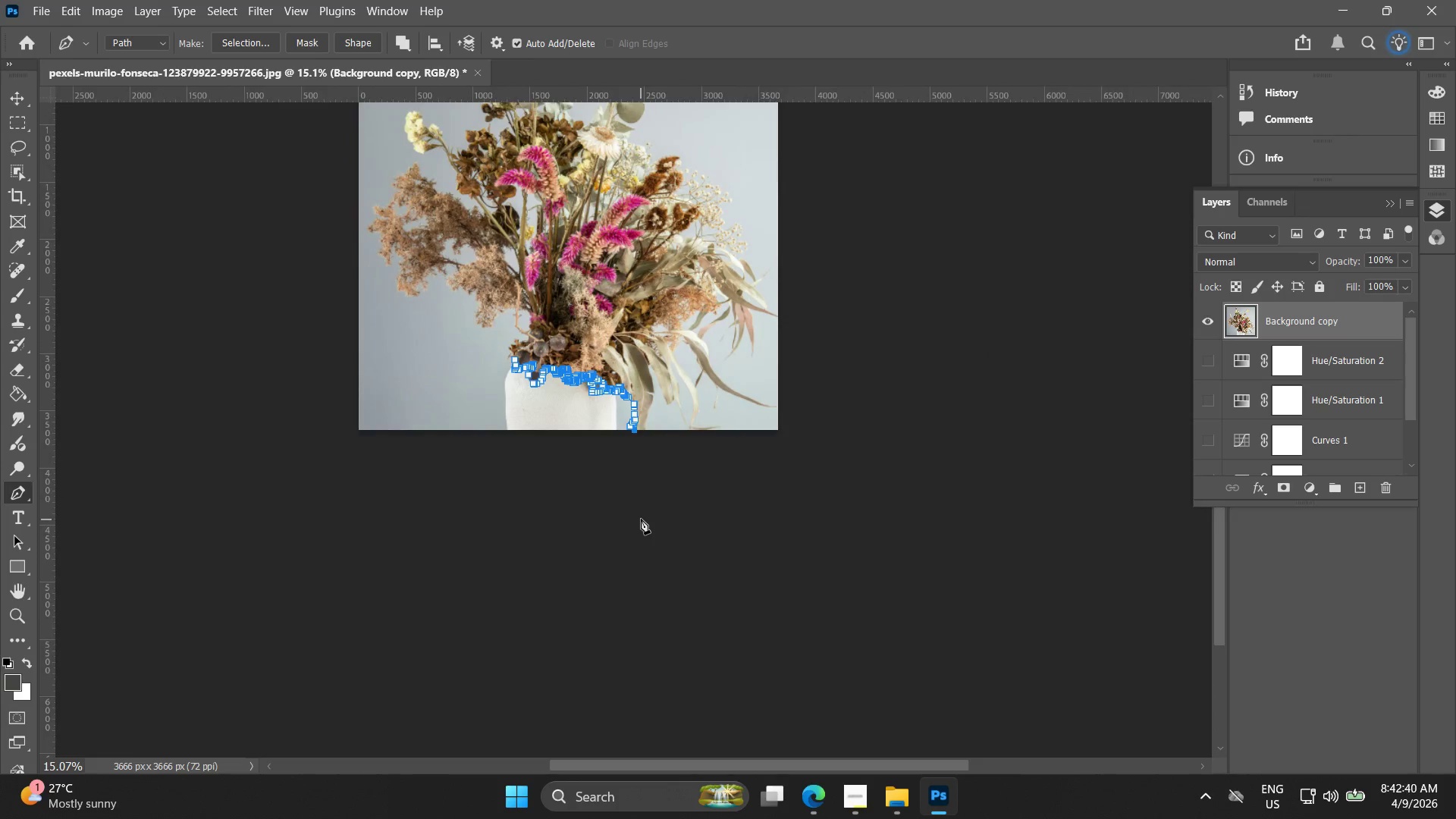 
hold_key(key=AltLeft, duration=1.44)
 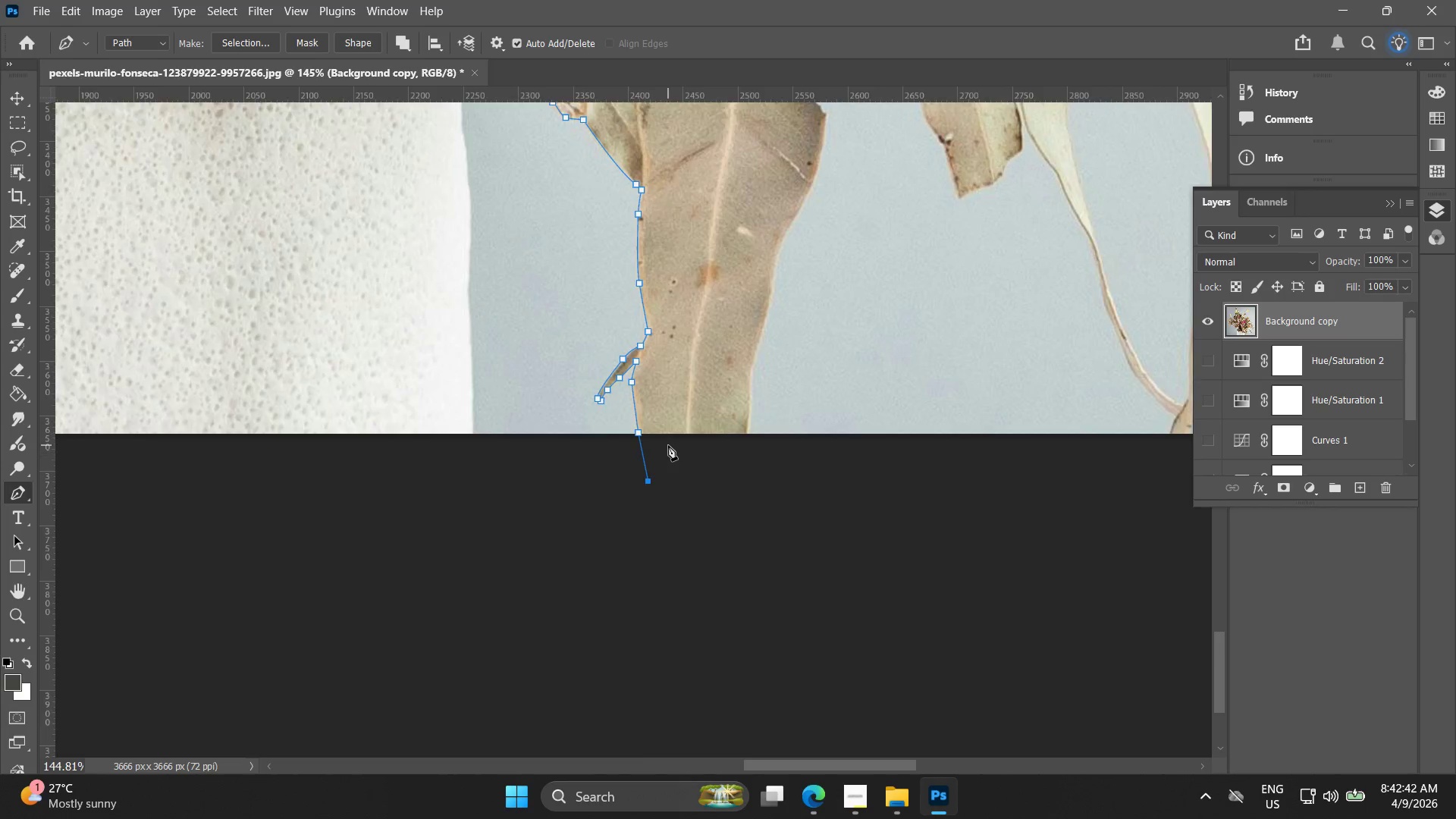 
hold_key(key=AltLeft, duration=0.83)
 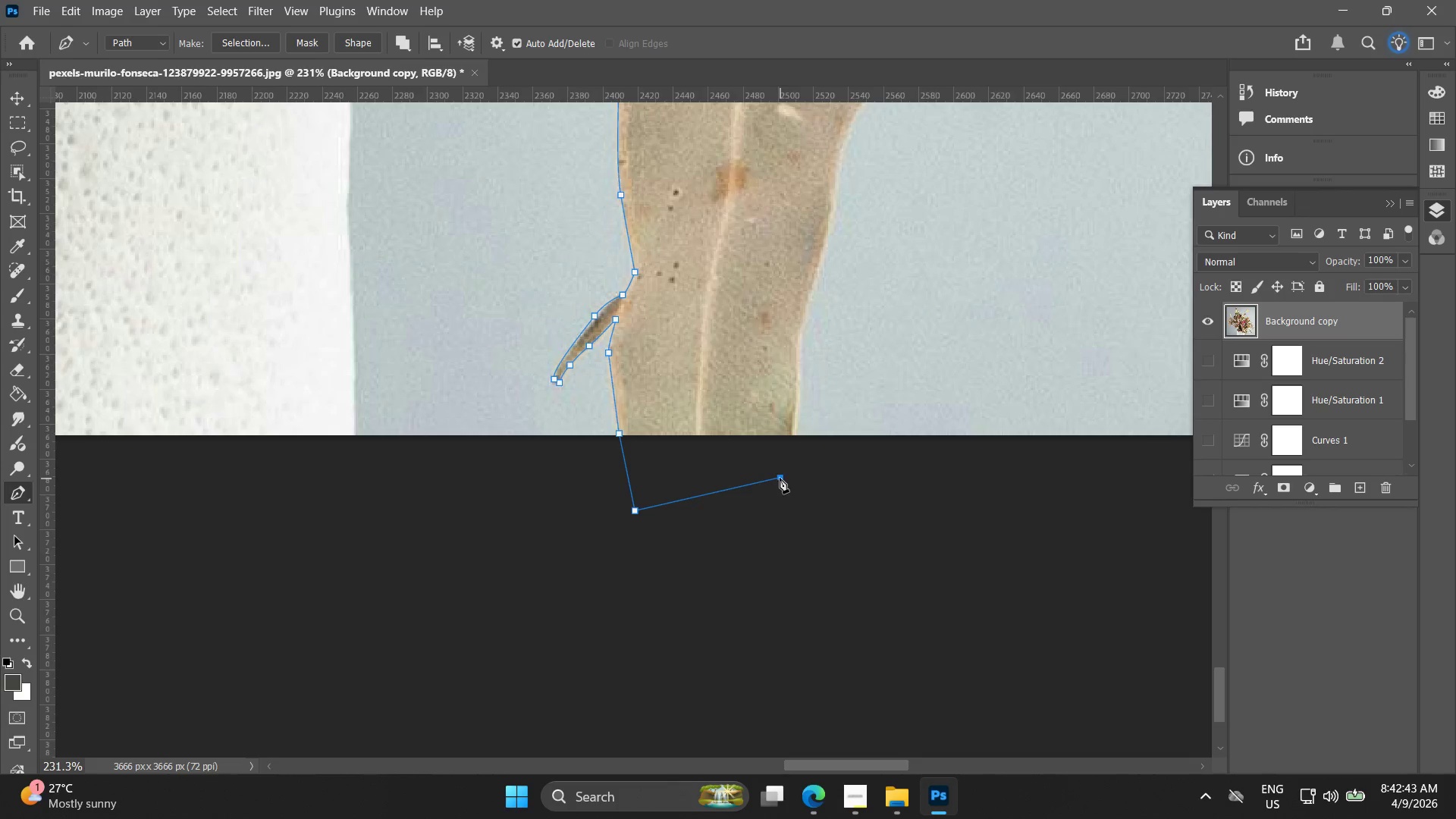 
scroll: coordinate [670, 431], scroll_direction: up, amount: 29.0
 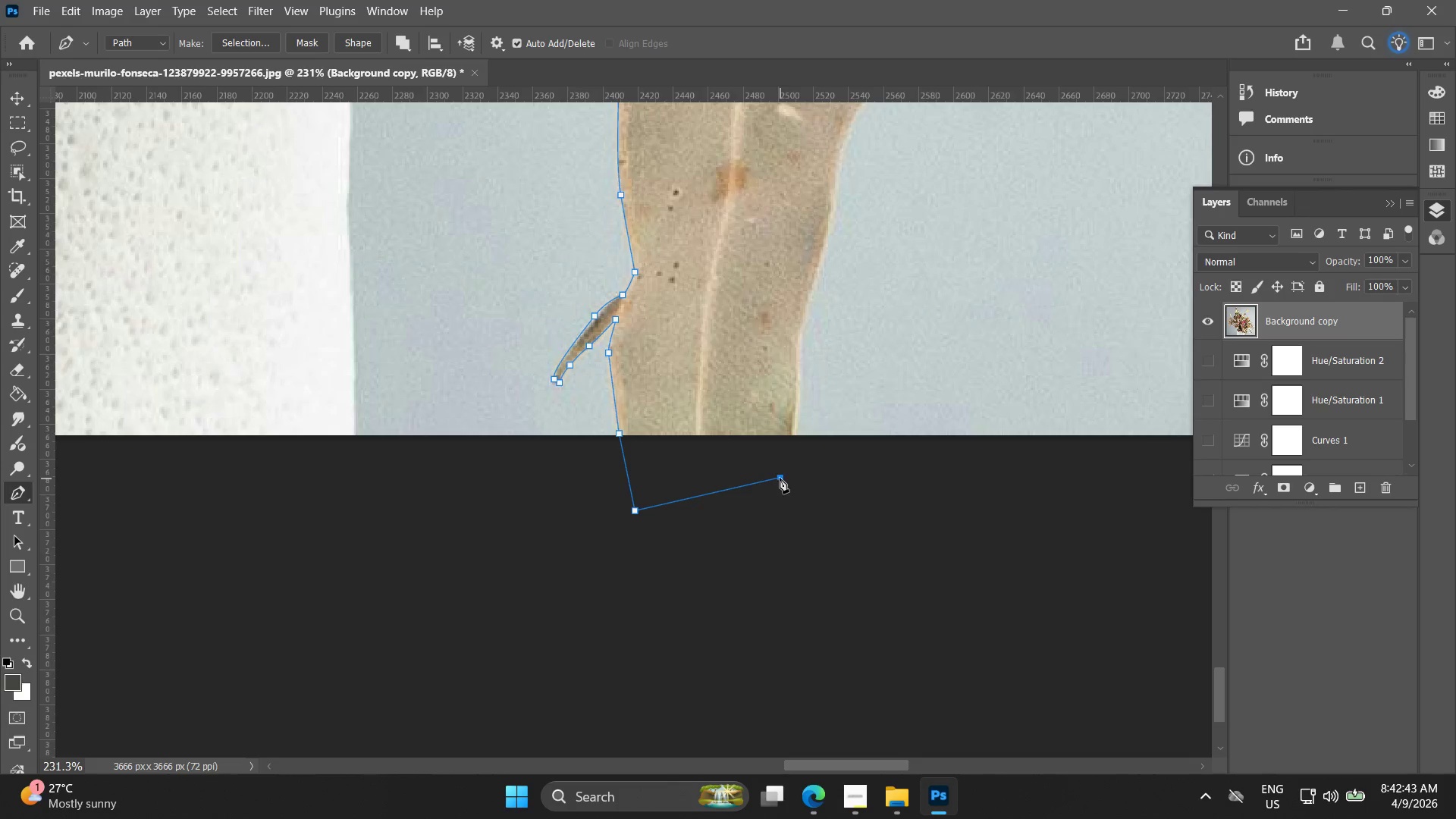 
key(Alt+AltLeft)
 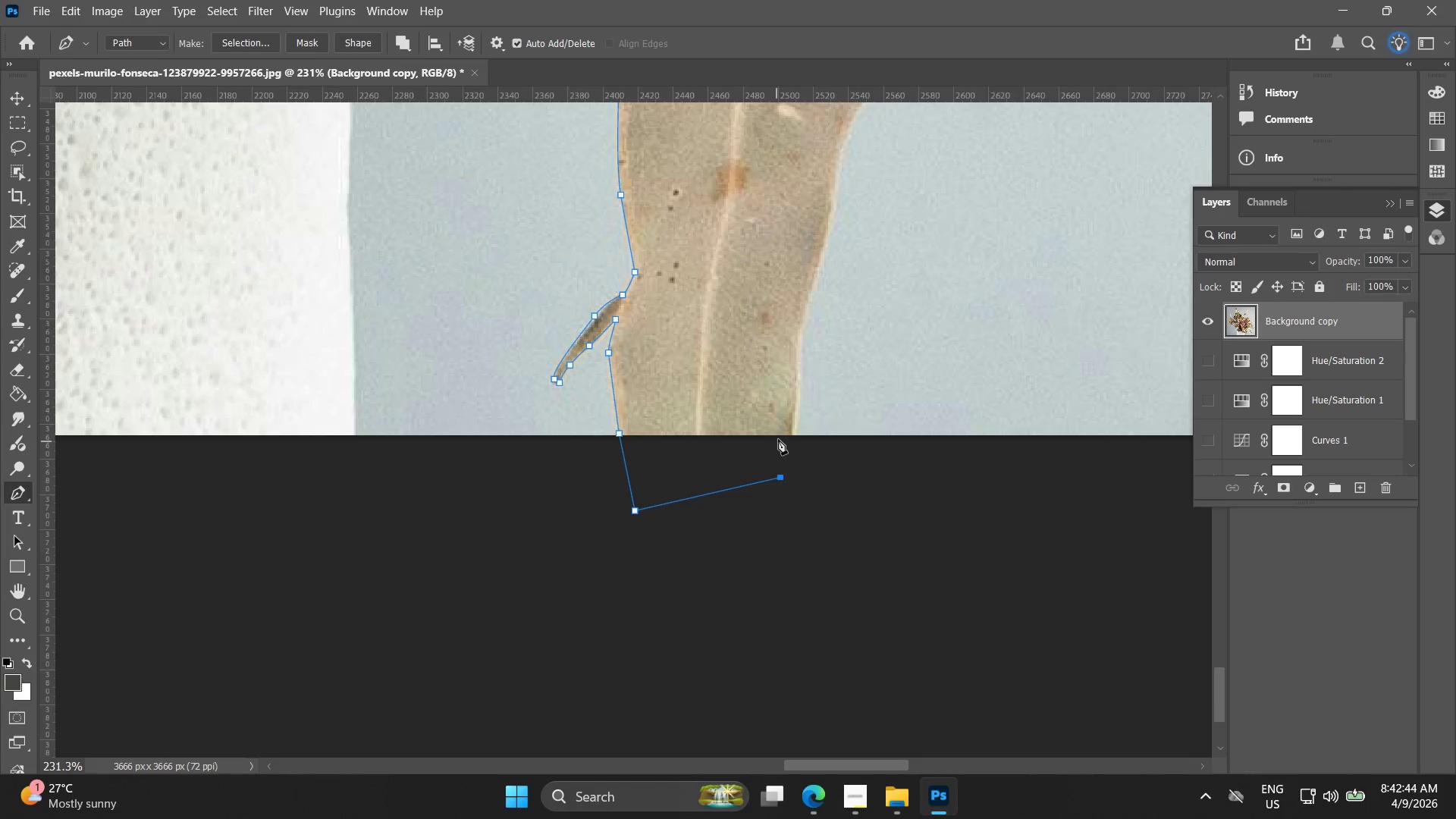 
scroll: coordinate [786, 438], scroll_direction: up, amount: 5.0
 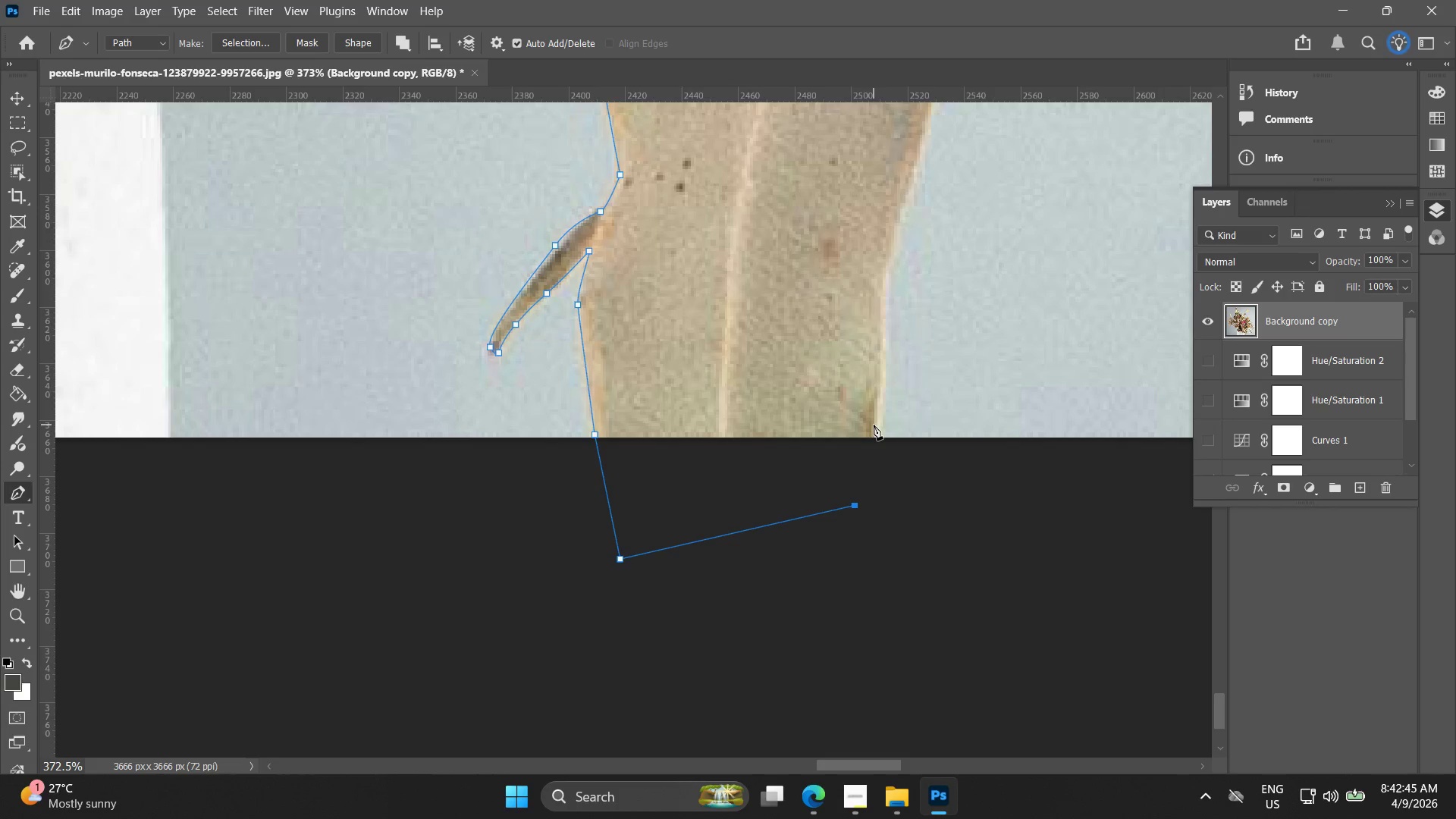 
left_click_drag(start_coordinate=[879, 424], to_coordinate=[879, 419])
 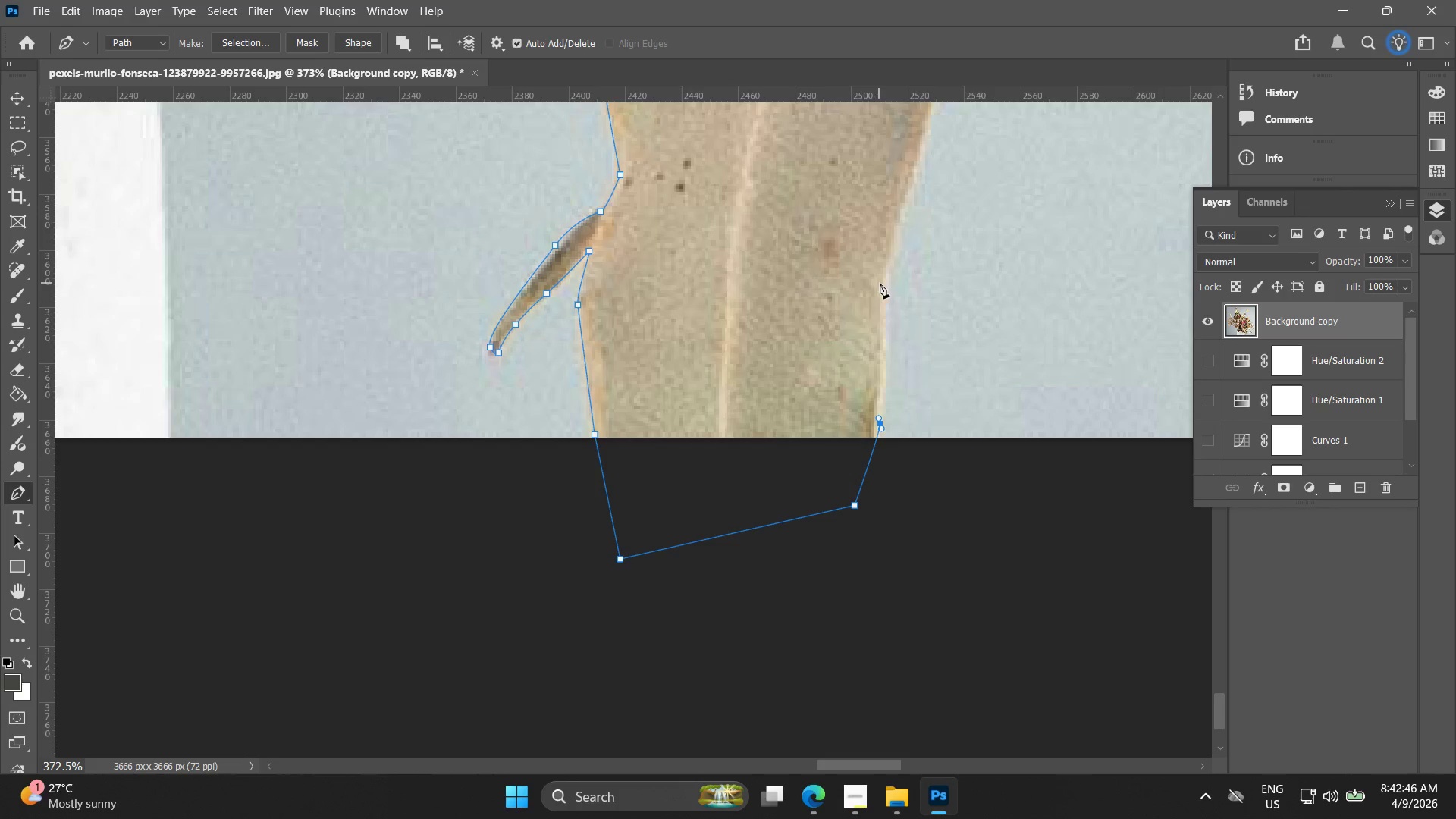 
left_click_drag(start_coordinate=[880, 282], to_coordinate=[877, 257])
 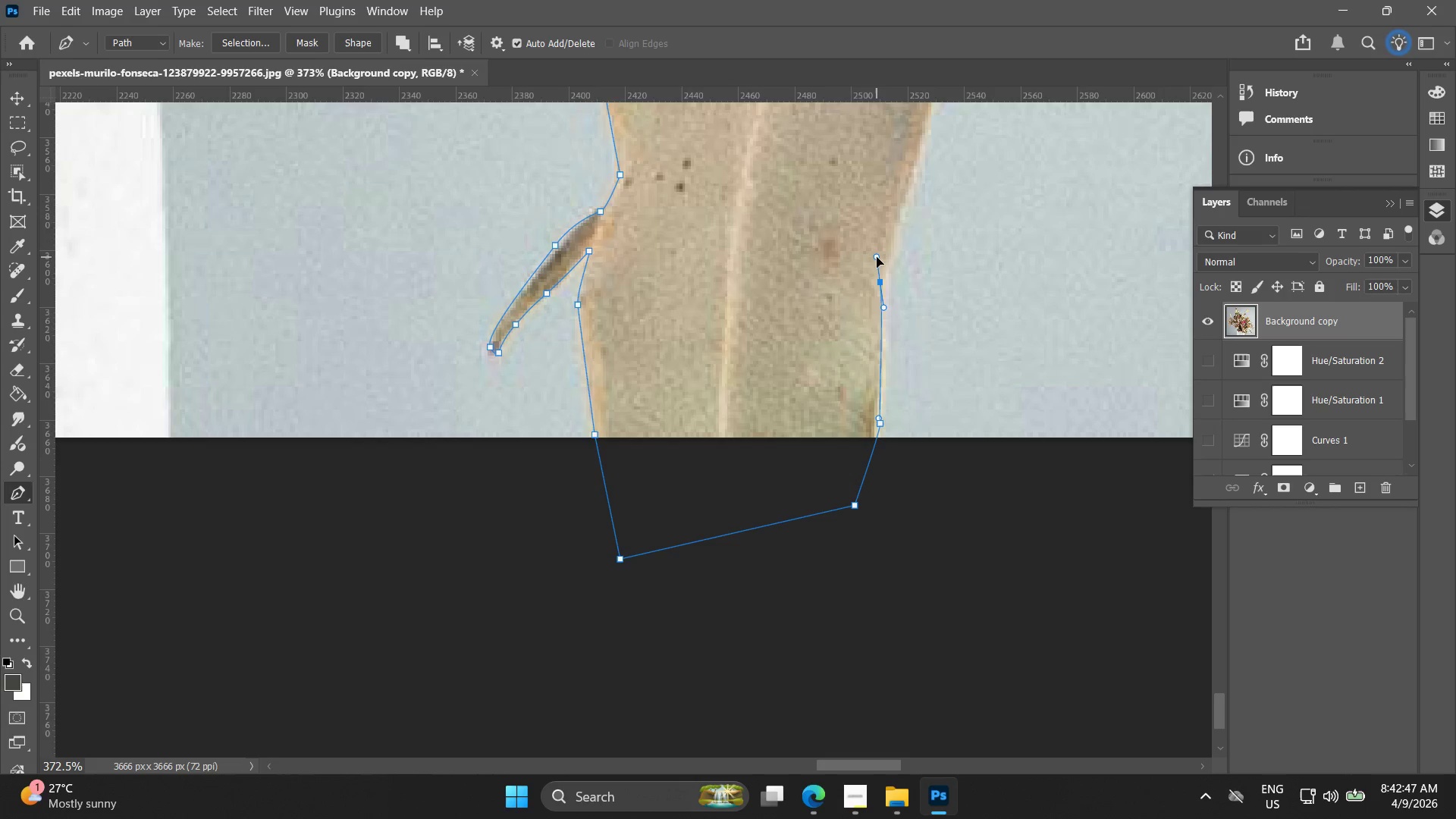 
key(Control+ControlLeft)
 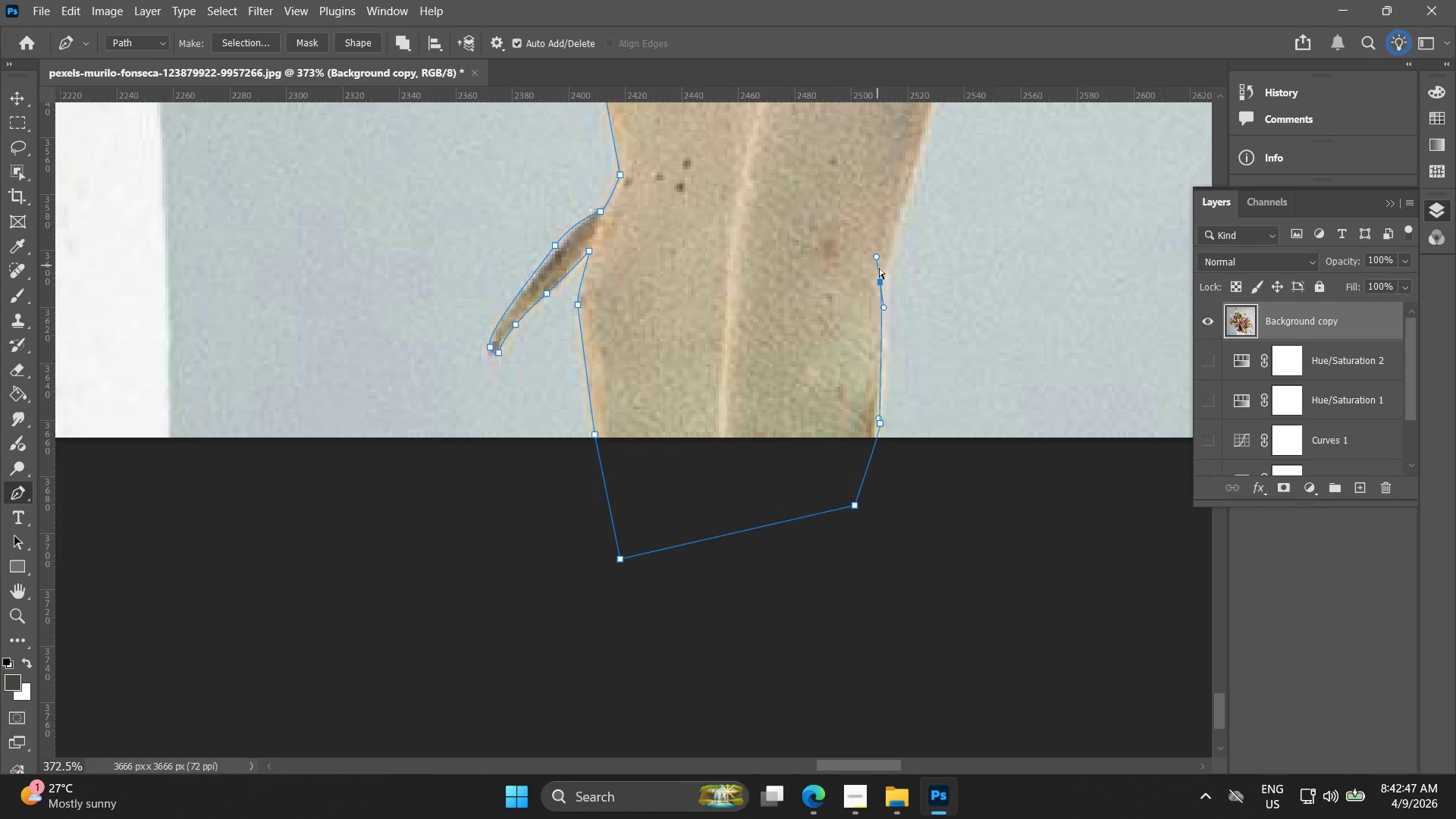 
key(Control+Z)
 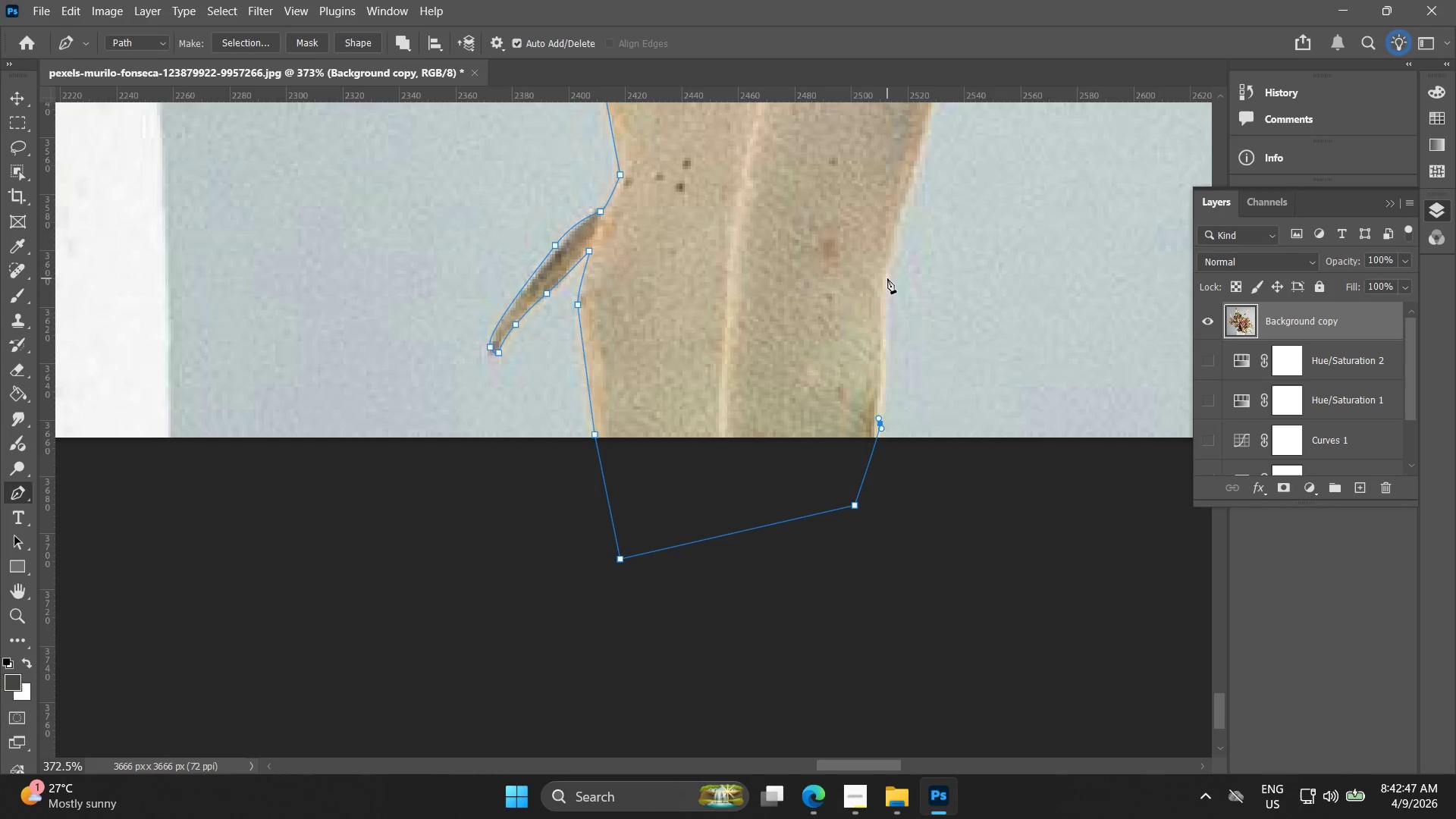 
left_click_drag(start_coordinate=[886, 277], to_coordinate=[885, 252])
 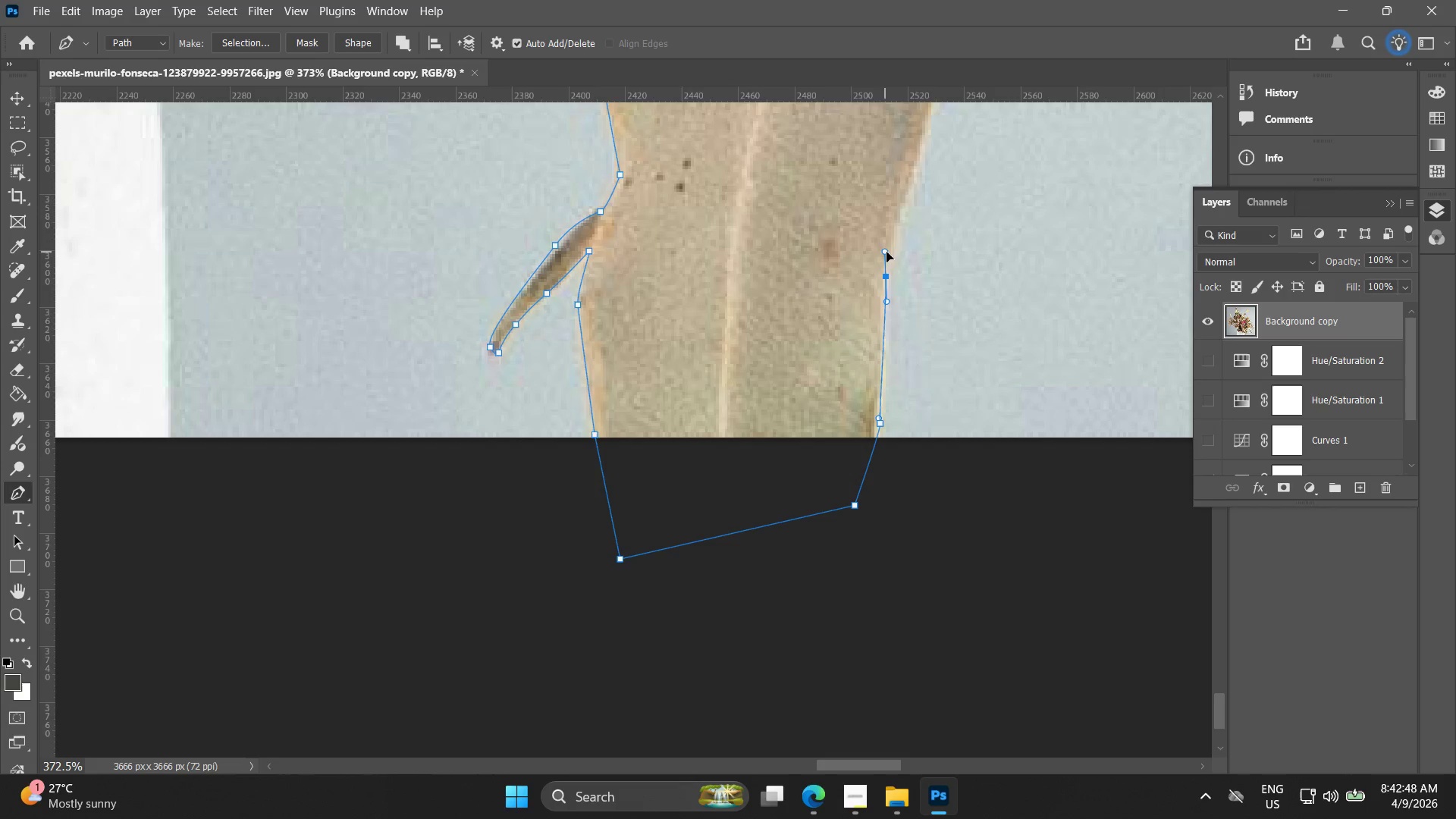 
hold_key(key=Space, duration=0.53)
 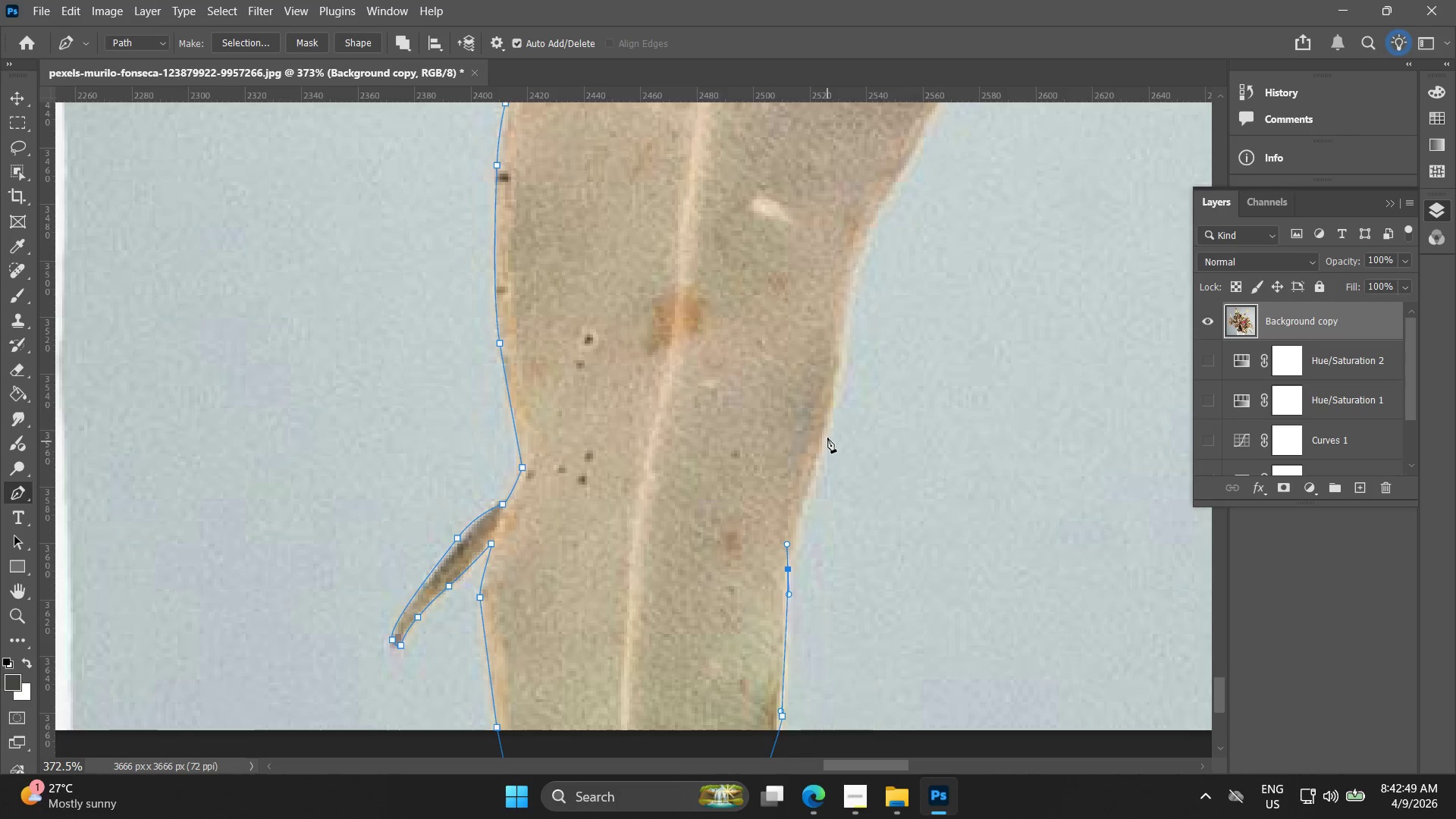 
left_click_drag(start_coordinate=[877, 278], to_coordinate=[779, 571])
 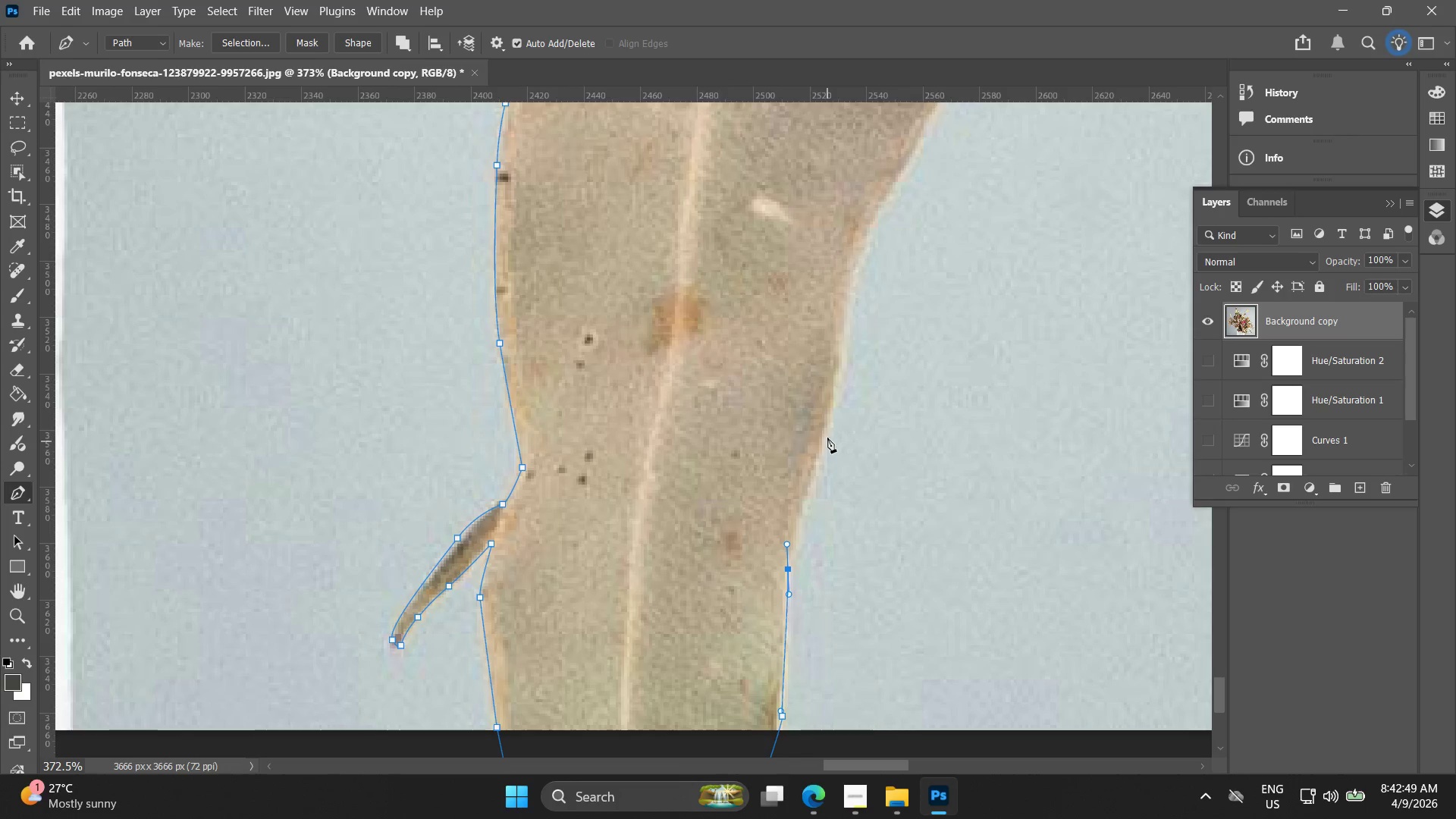 
left_click_drag(start_coordinate=[828, 428], to_coordinate=[847, 368])
 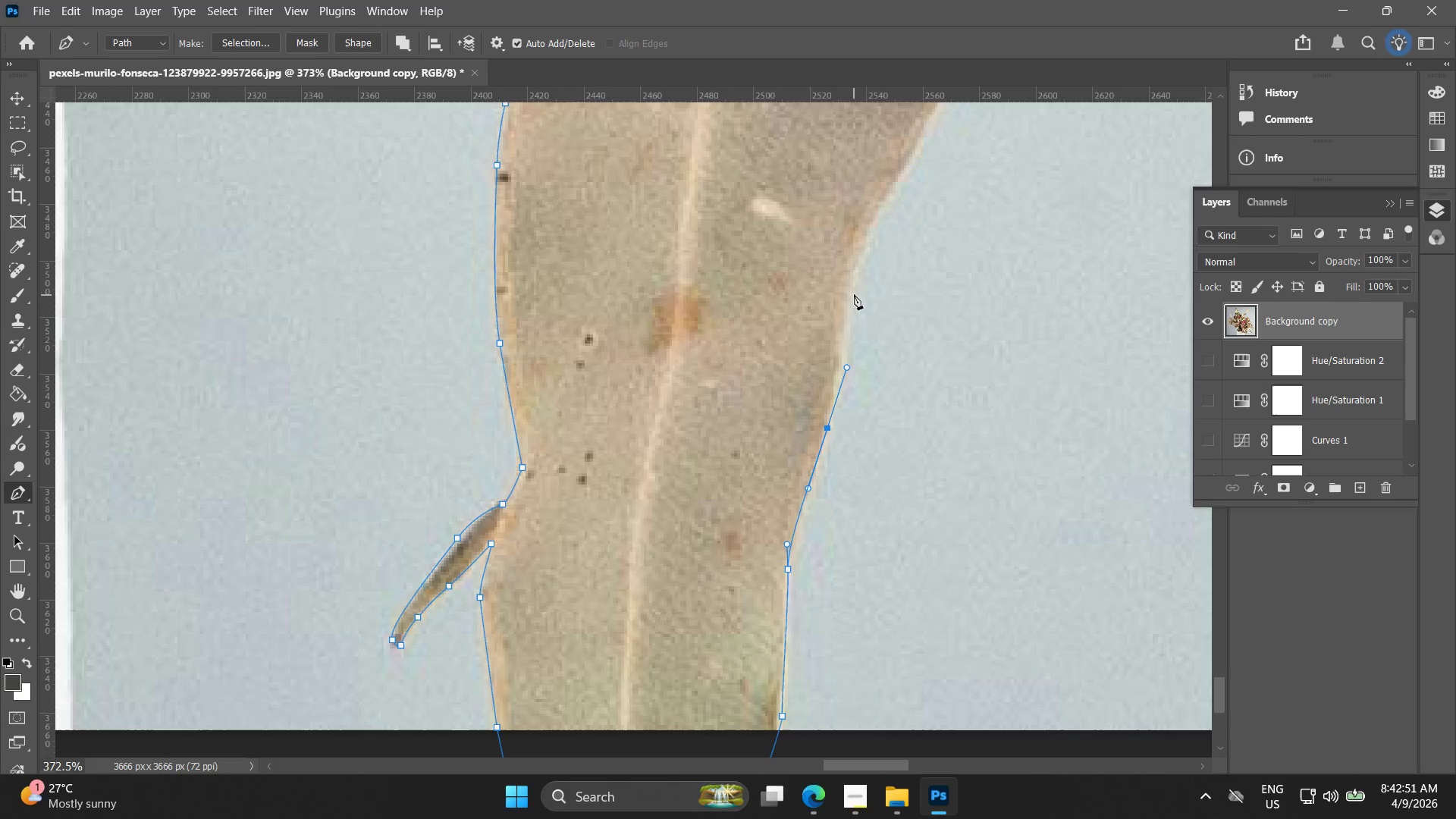 
left_click([854, 292])
 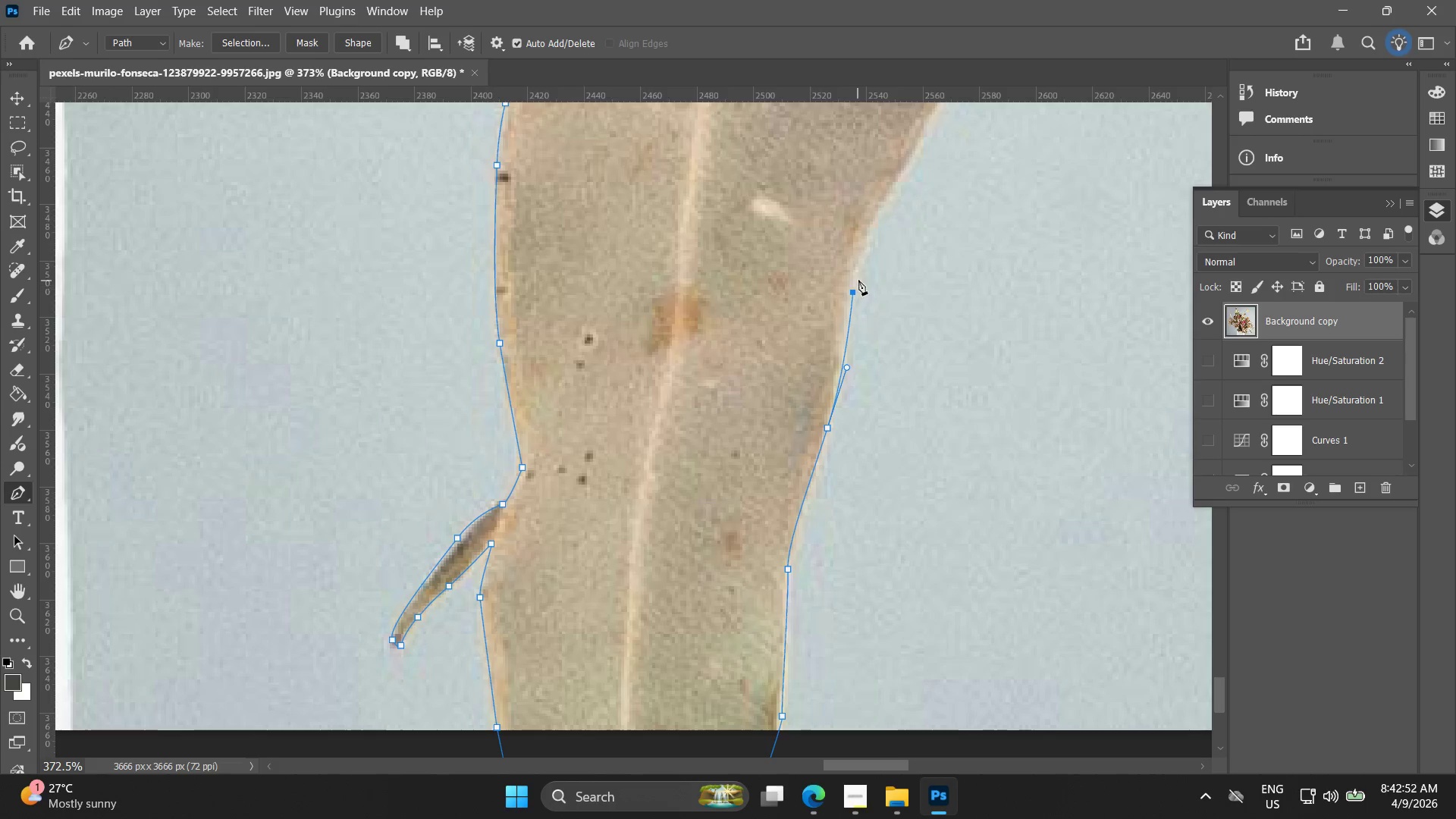 
hold_key(key=Space, duration=0.48)
 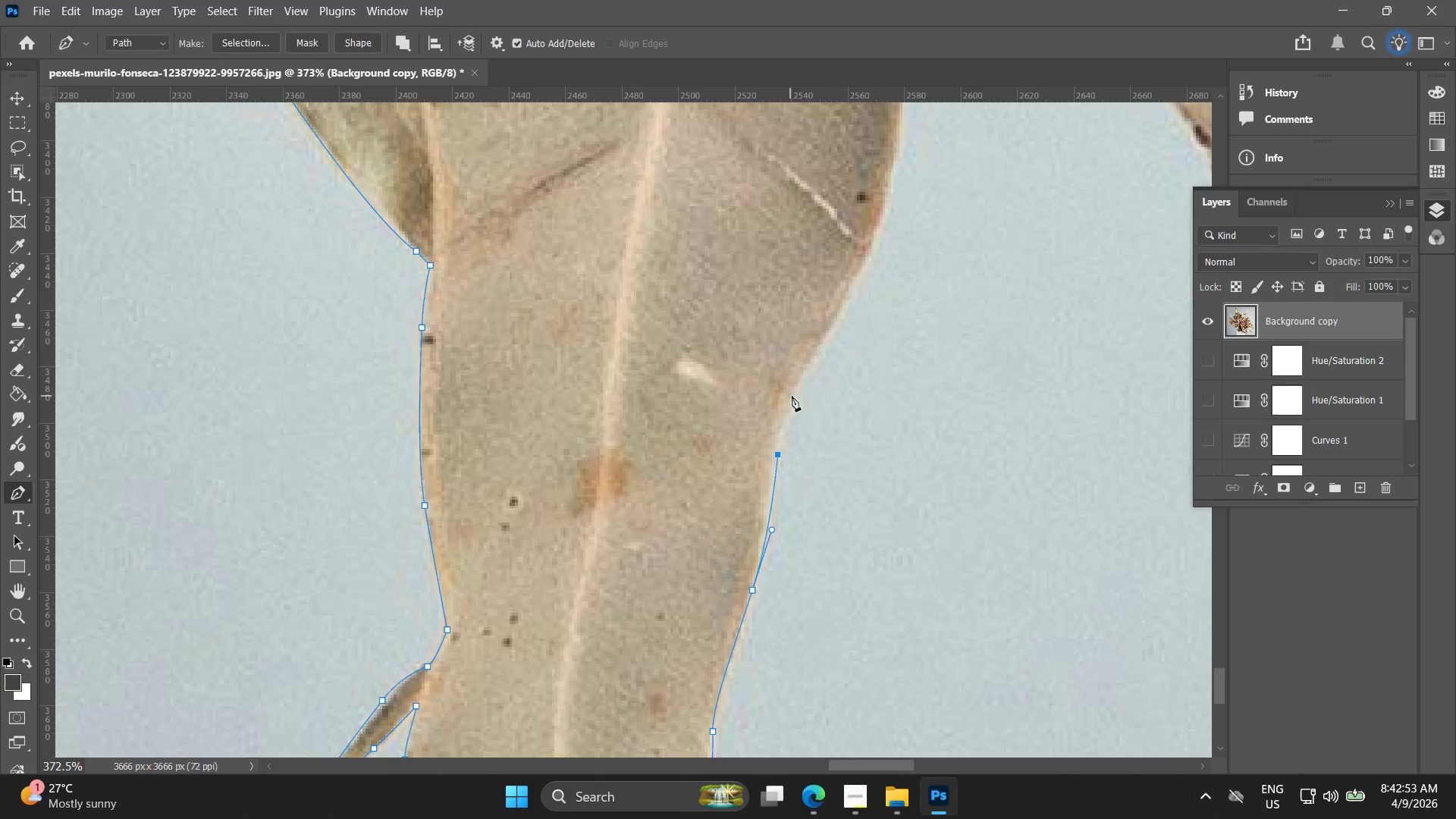 
left_click_drag(start_coordinate=[850, 297], to_coordinate=[775, 460])
 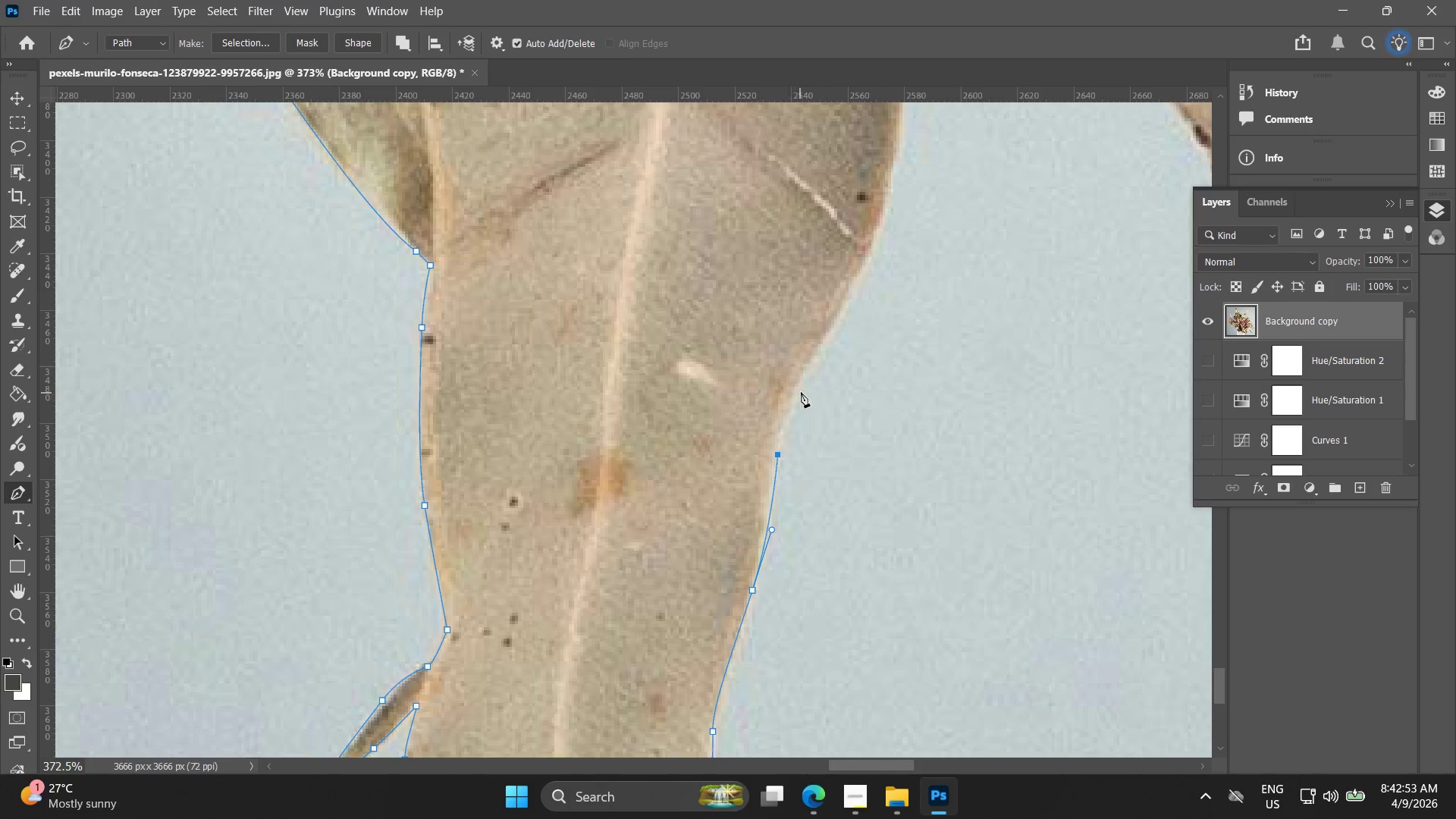 
left_click_drag(start_coordinate=[803, 387], to_coordinate=[821, 359])
 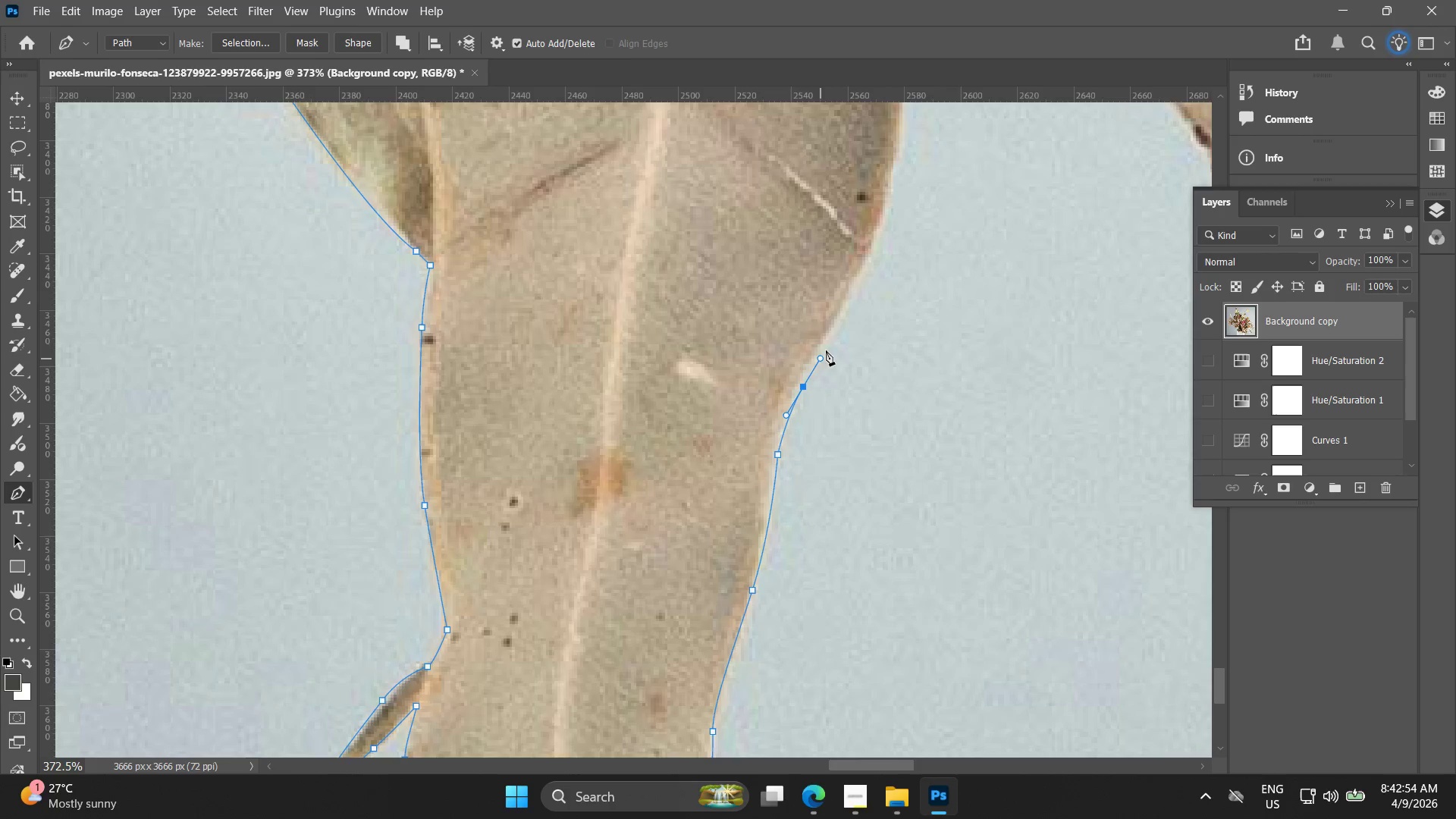 
hold_key(key=Space, duration=0.55)
 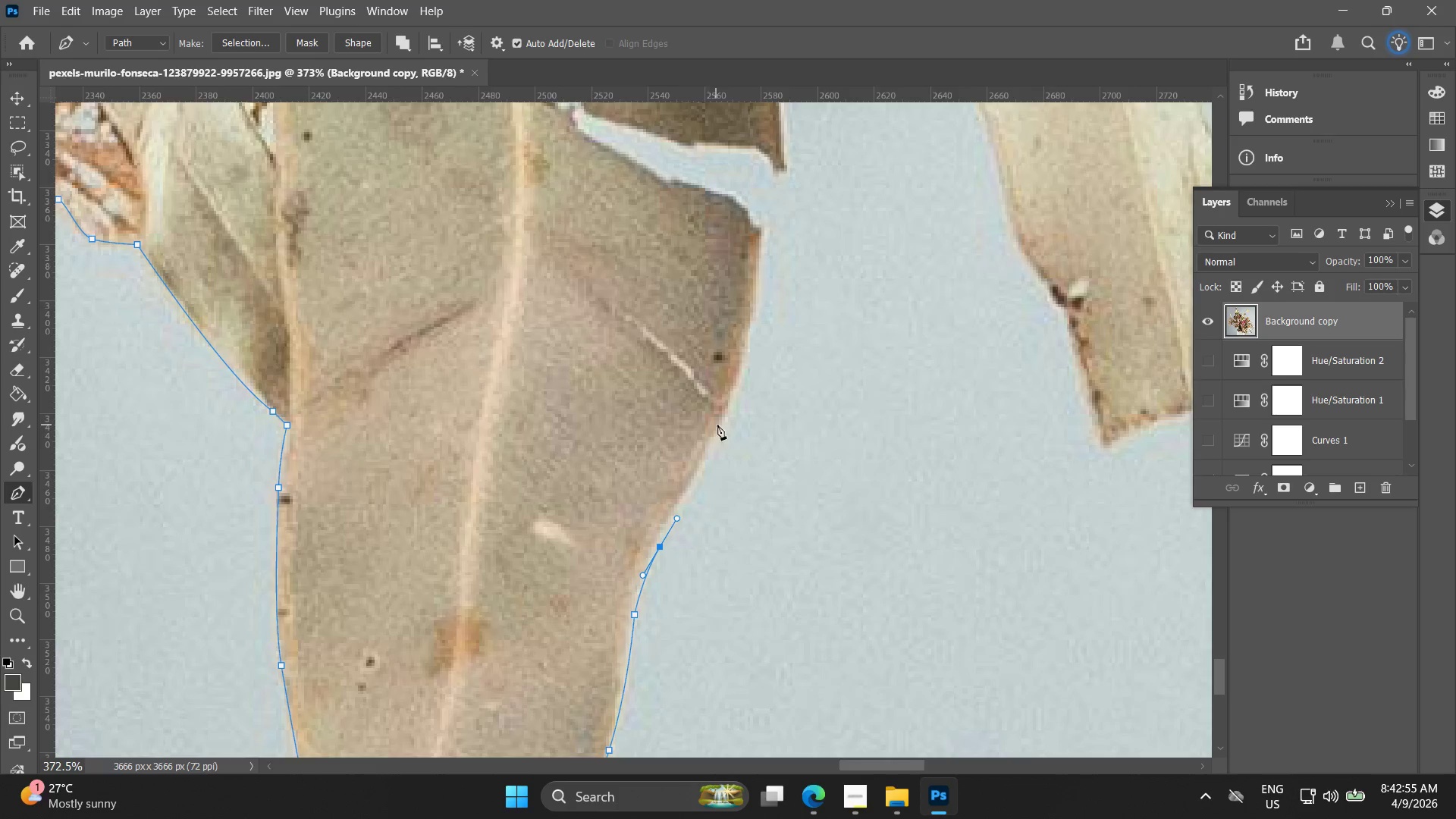 
left_click_drag(start_coordinate=[811, 350], to_coordinate=[667, 510])
 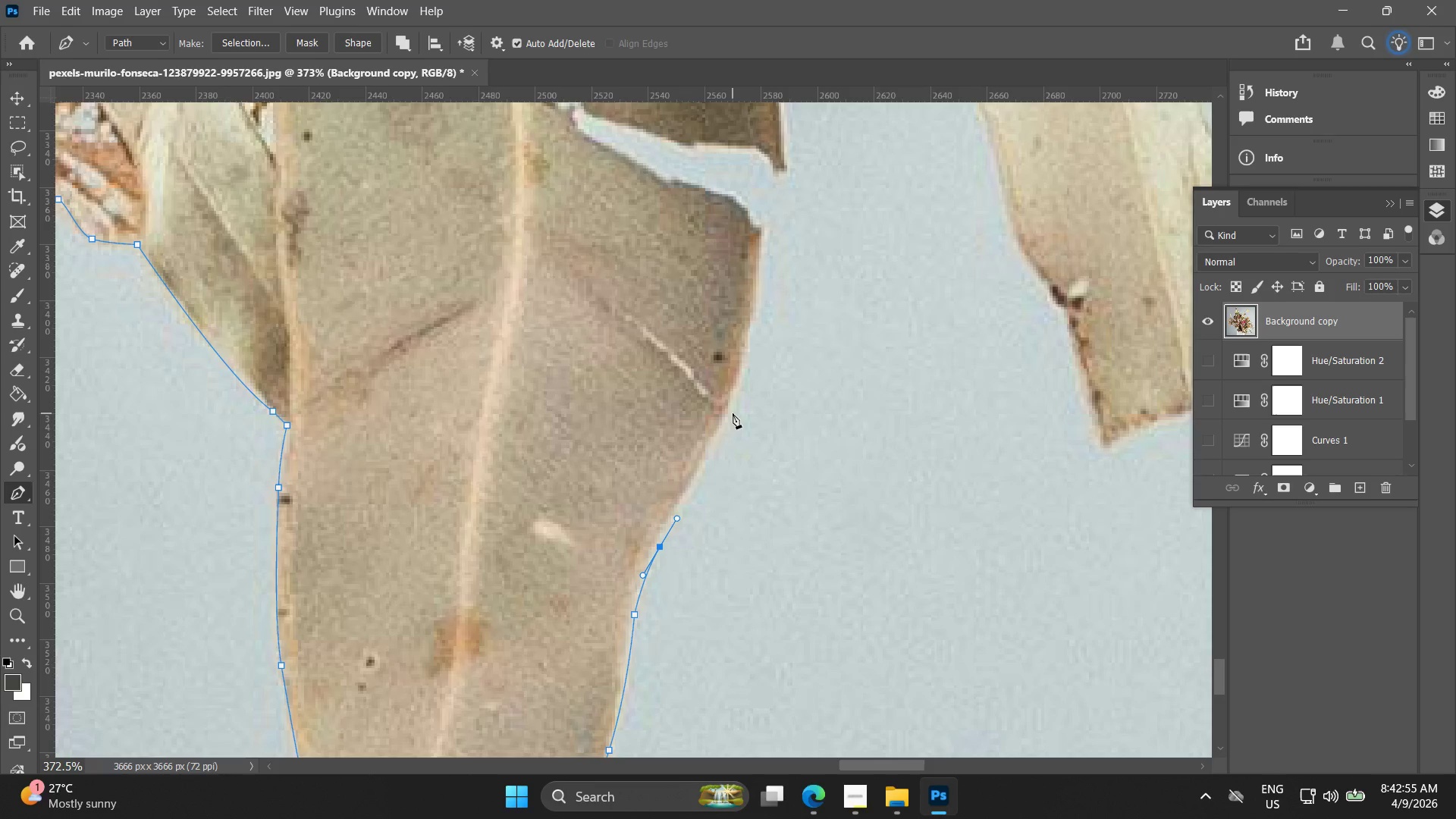 
left_click_drag(start_coordinate=[733, 411], to_coordinate=[744, 380])
 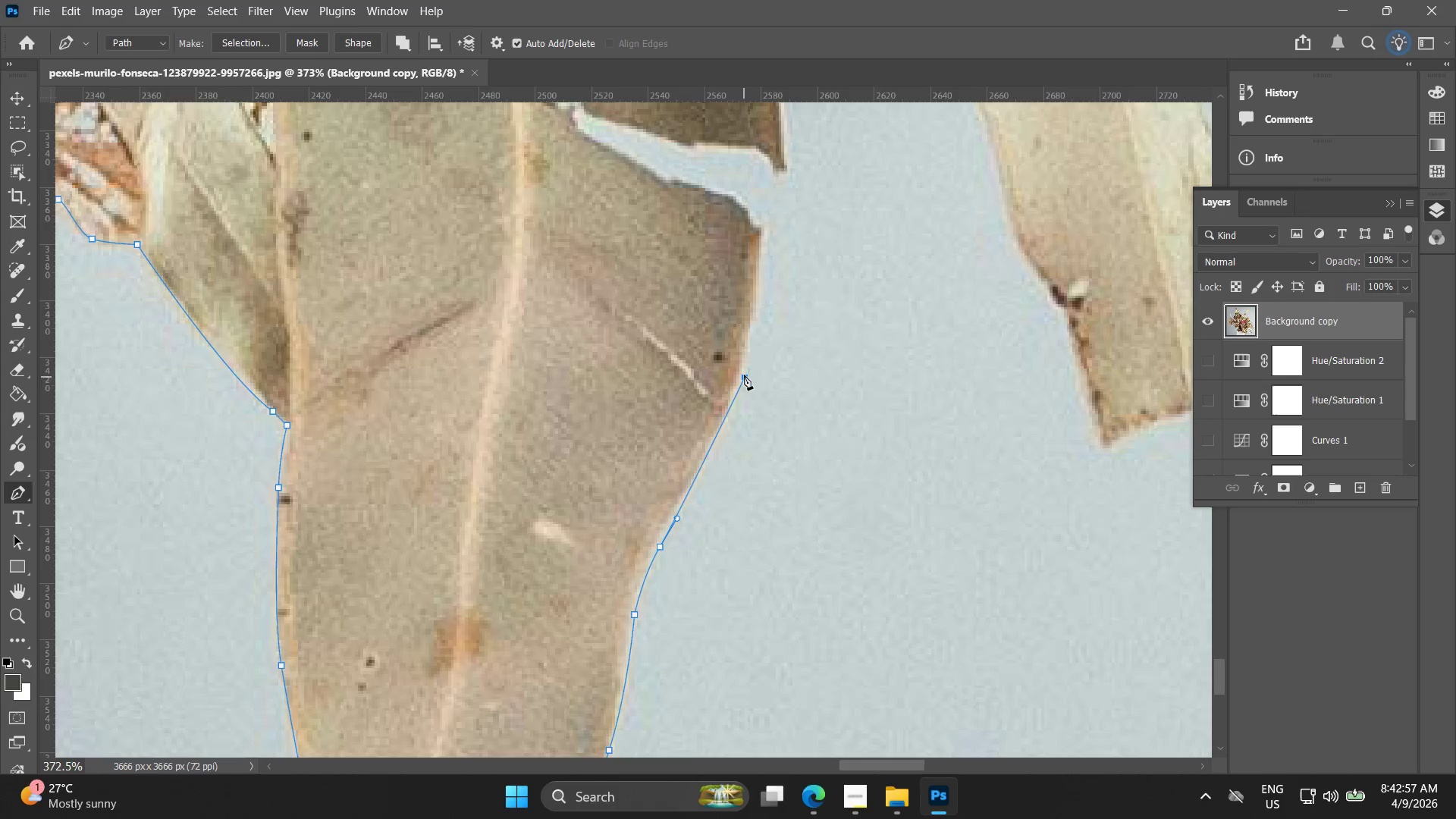 
key(Control+ControlLeft)
 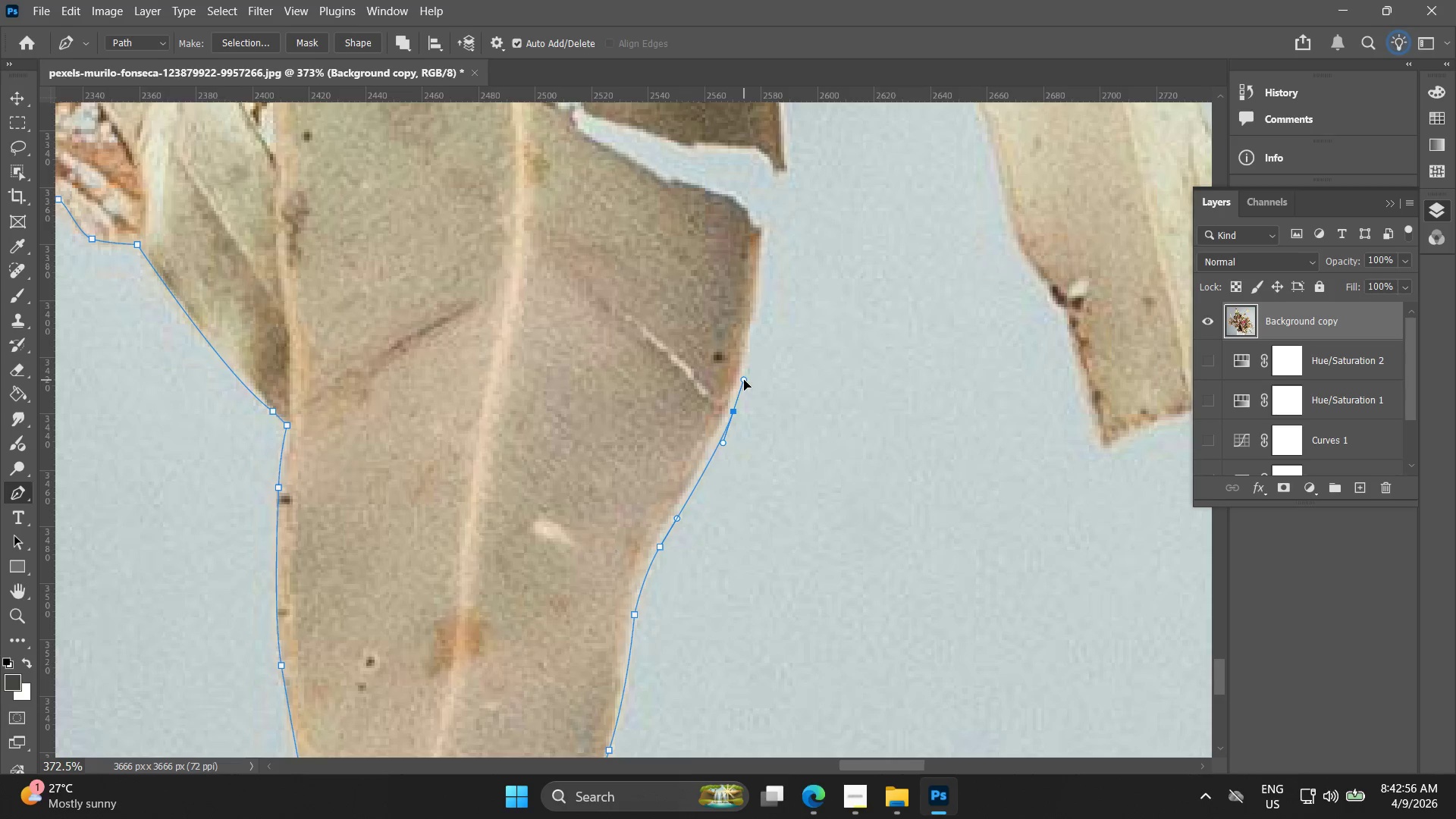 
key(Control+Z)
 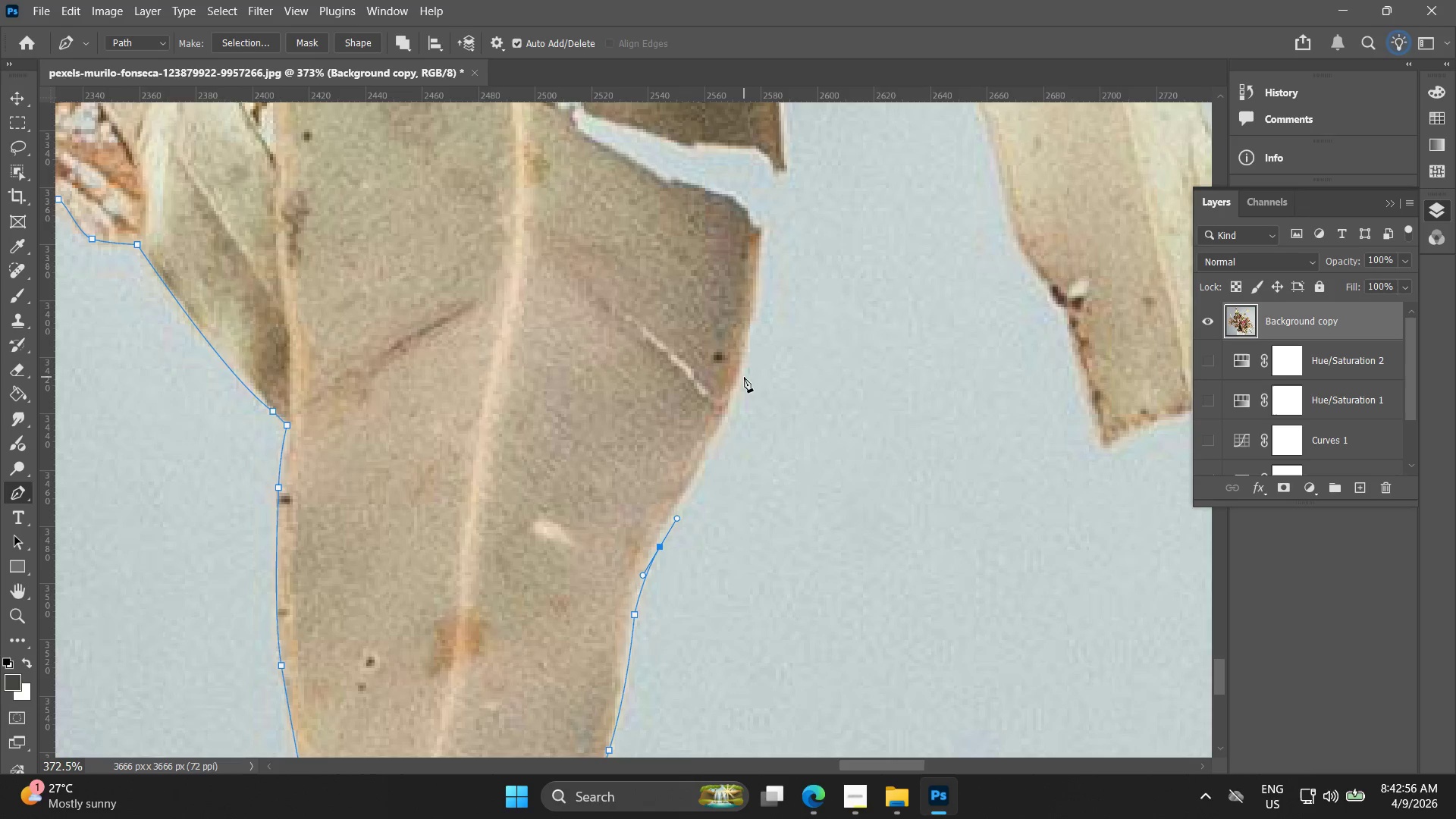 
left_click_drag(start_coordinate=[744, 377], to_coordinate=[746, 364])
 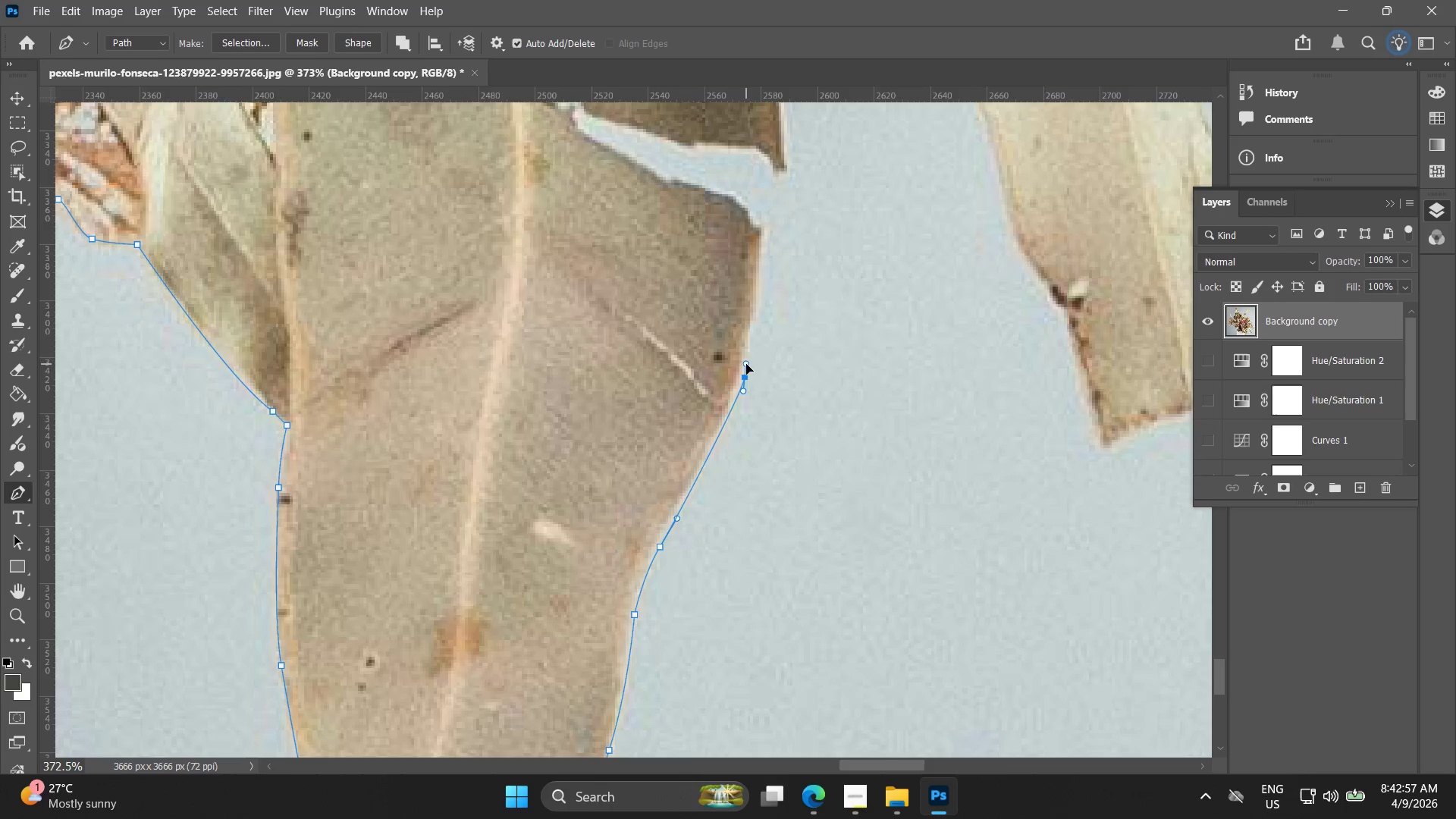 
key(Control+ControlLeft)
 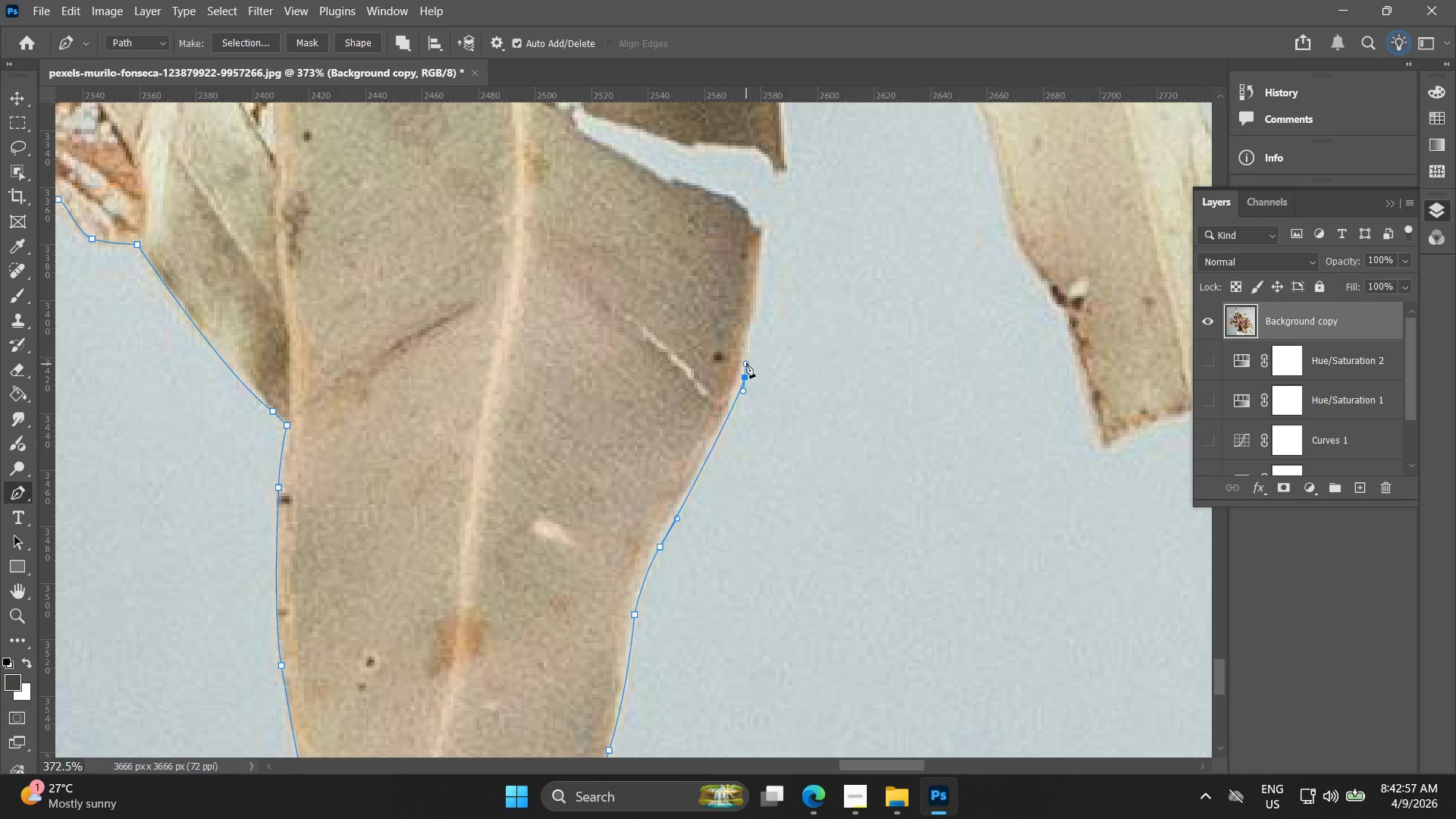 
key(Control+Z)
 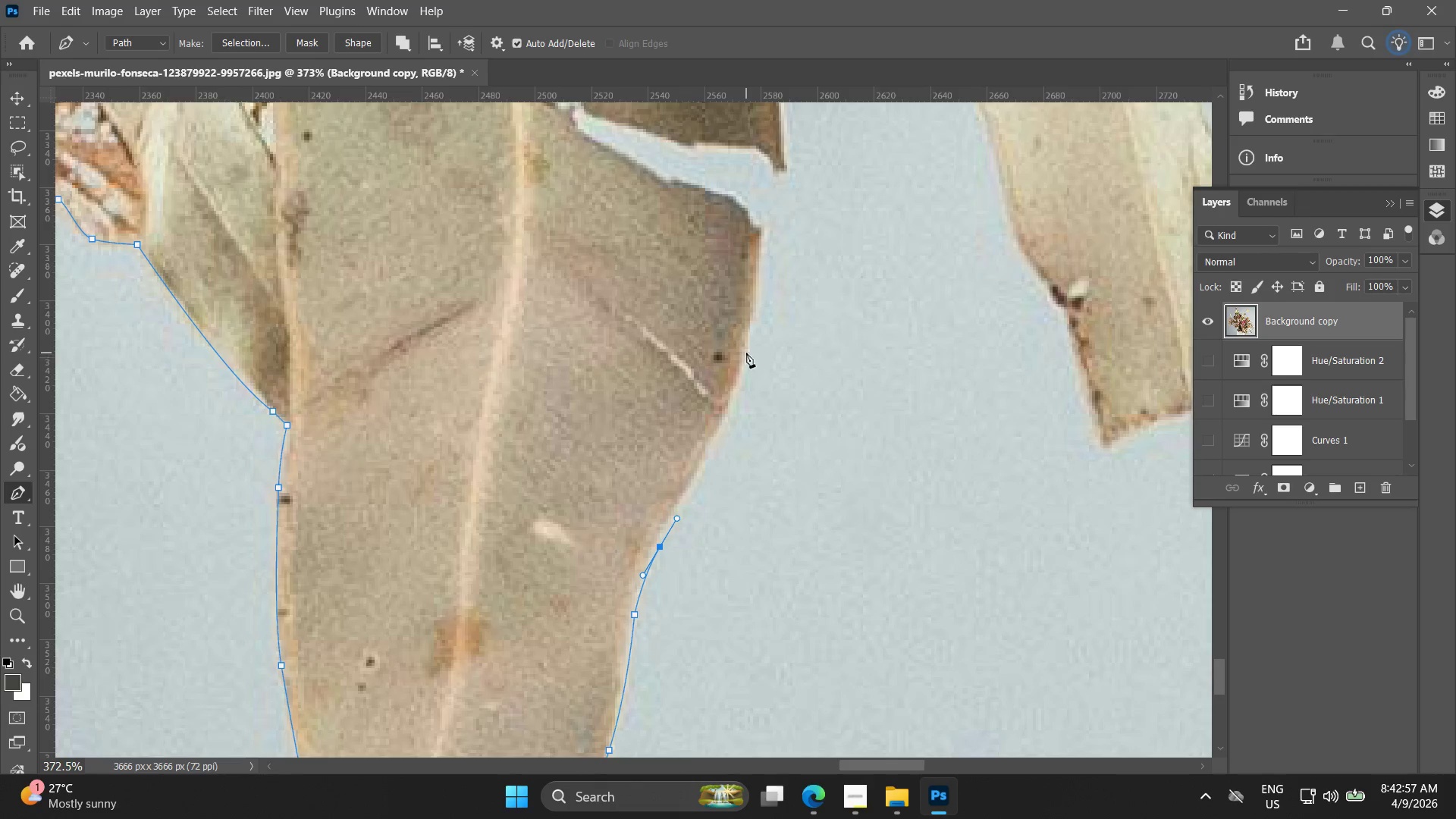 
left_click_drag(start_coordinate=[746, 353], to_coordinate=[759, 314])
 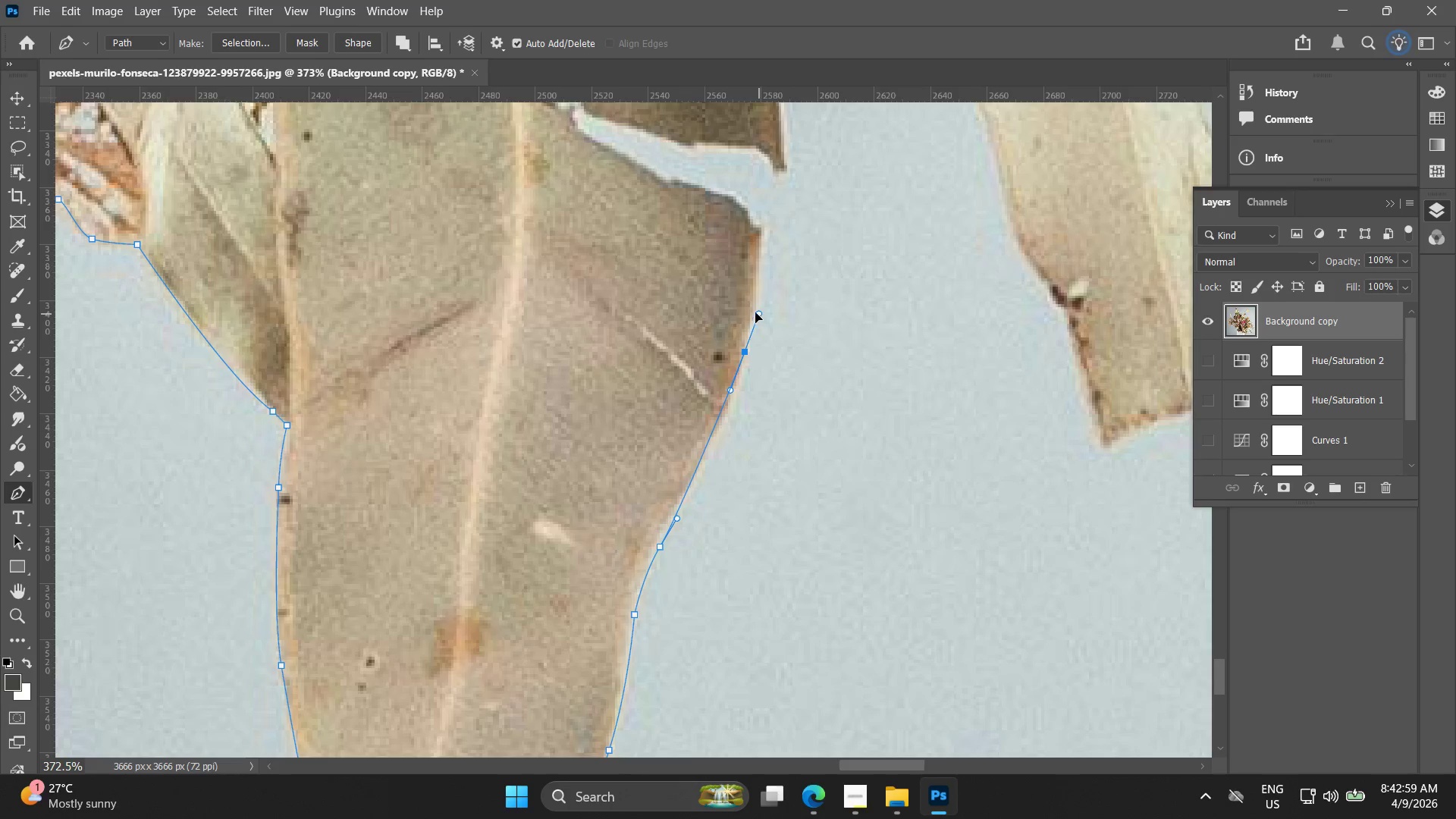 
key(Control+ControlLeft)
 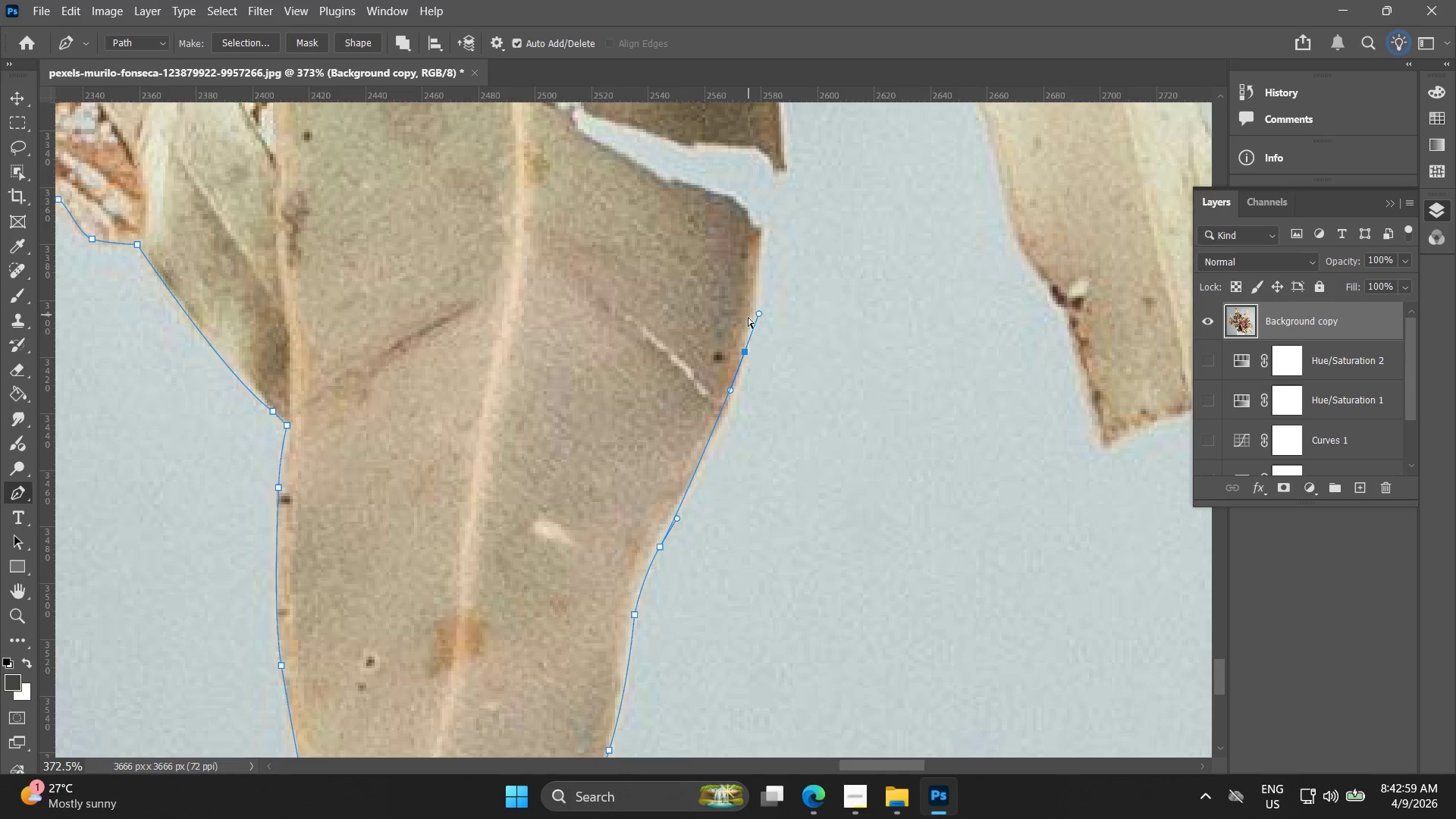 
key(Control+Z)
 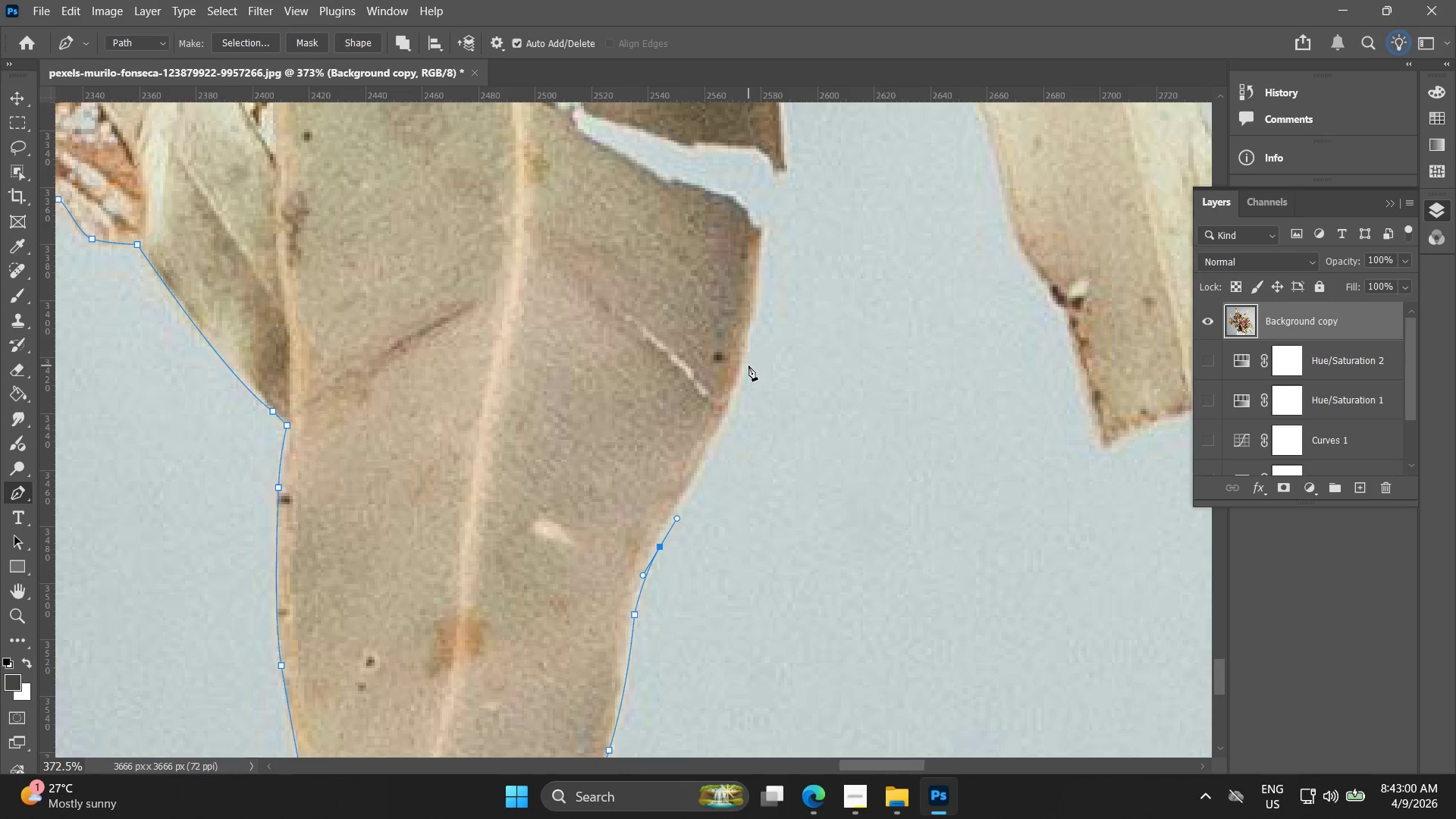 
left_click_drag(start_coordinate=[748, 364], to_coordinate=[756, 322])
 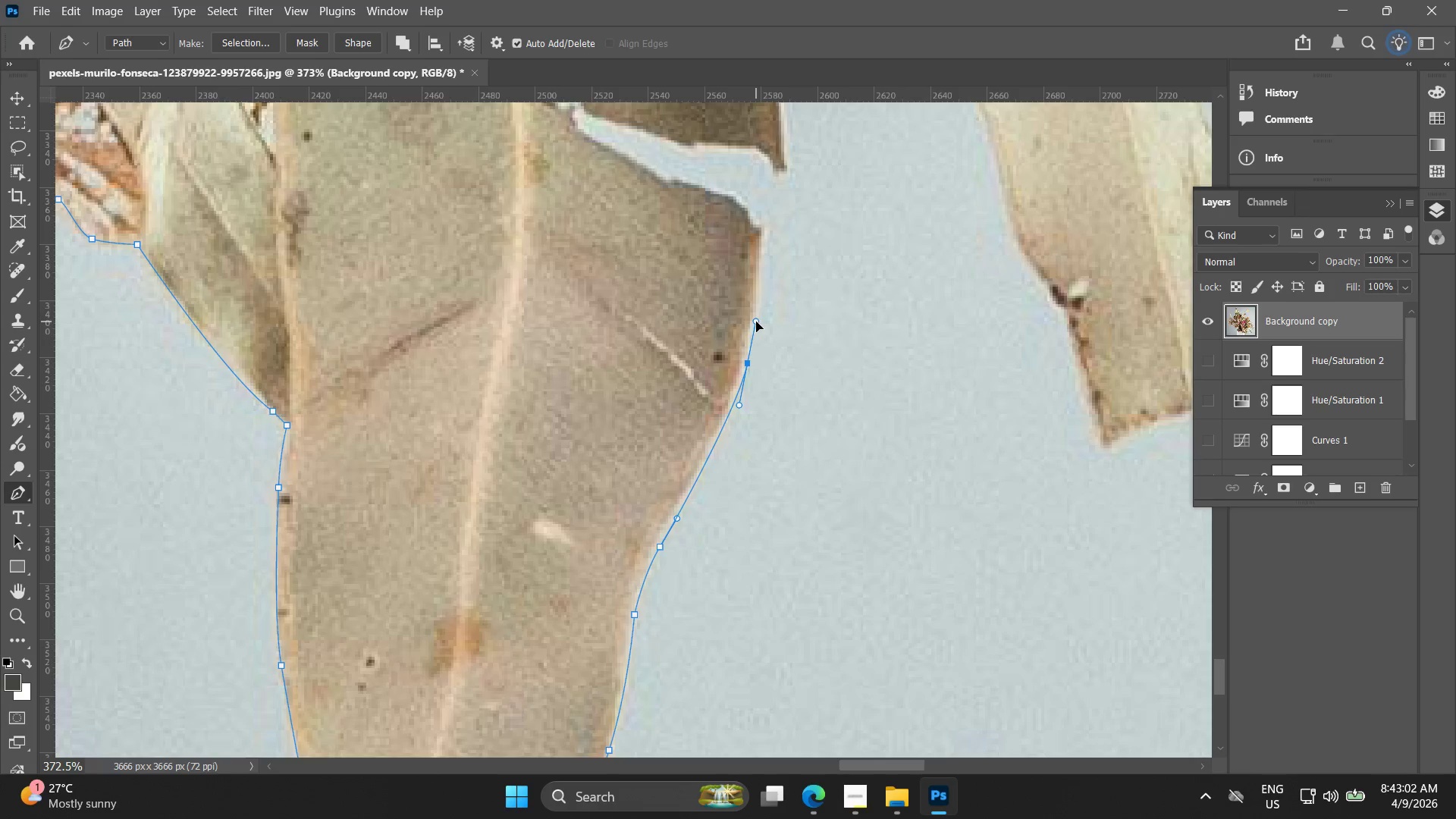 
hold_key(key=Space, duration=0.55)
 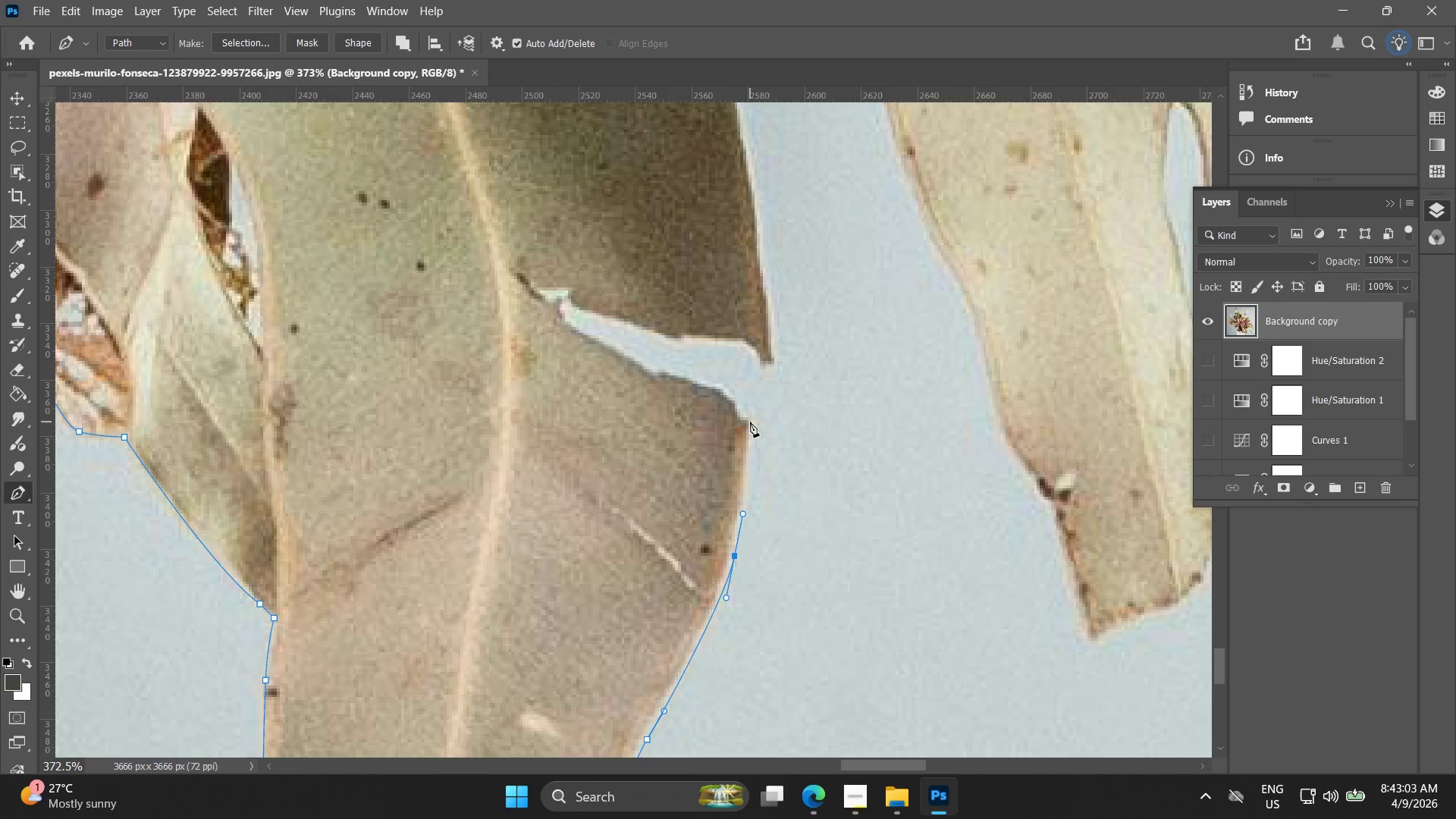 
left_click_drag(start_coordinate=[745, 324], to_coordinate=[729, 442])
 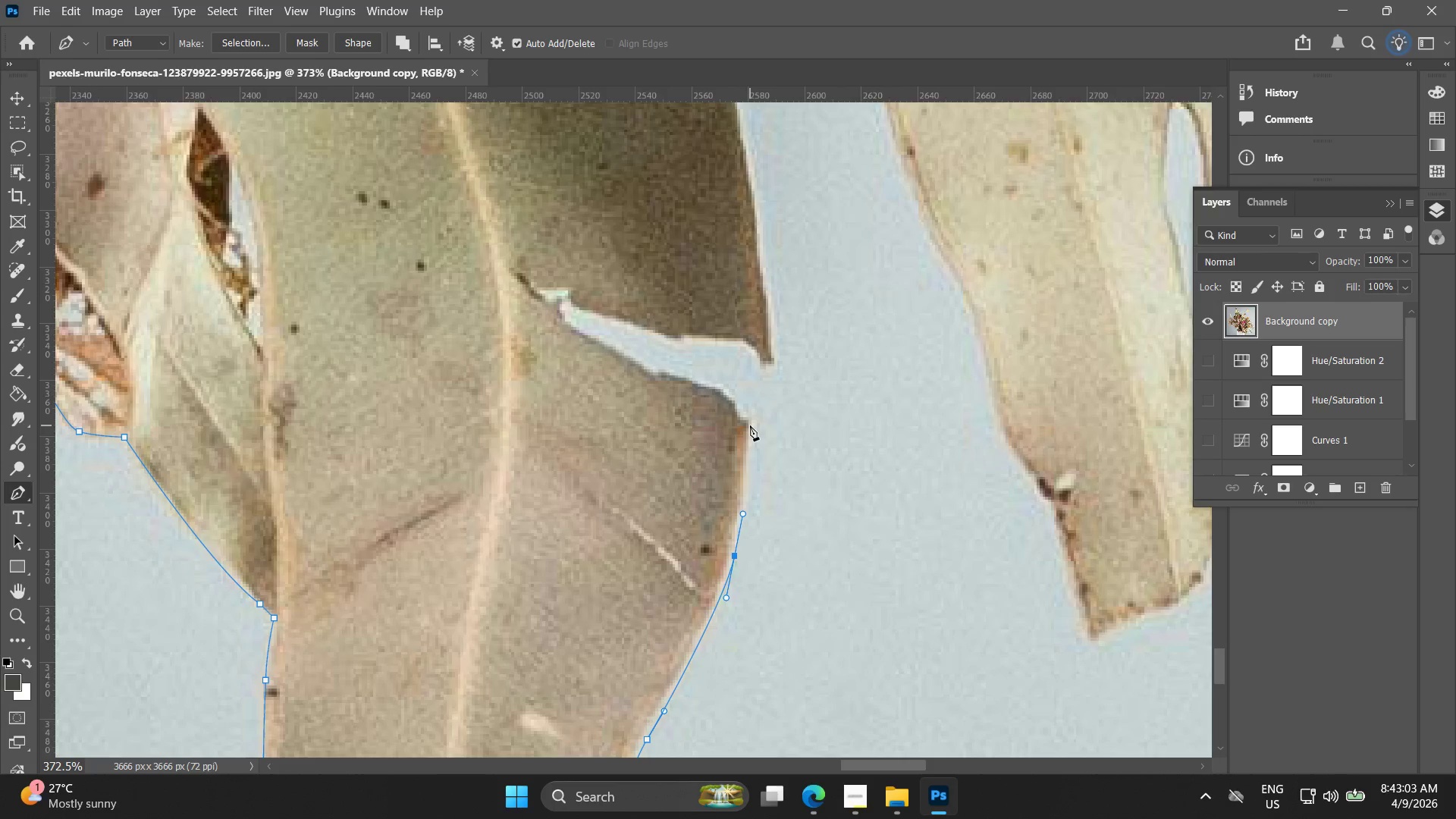 
left_click([755, 419])
 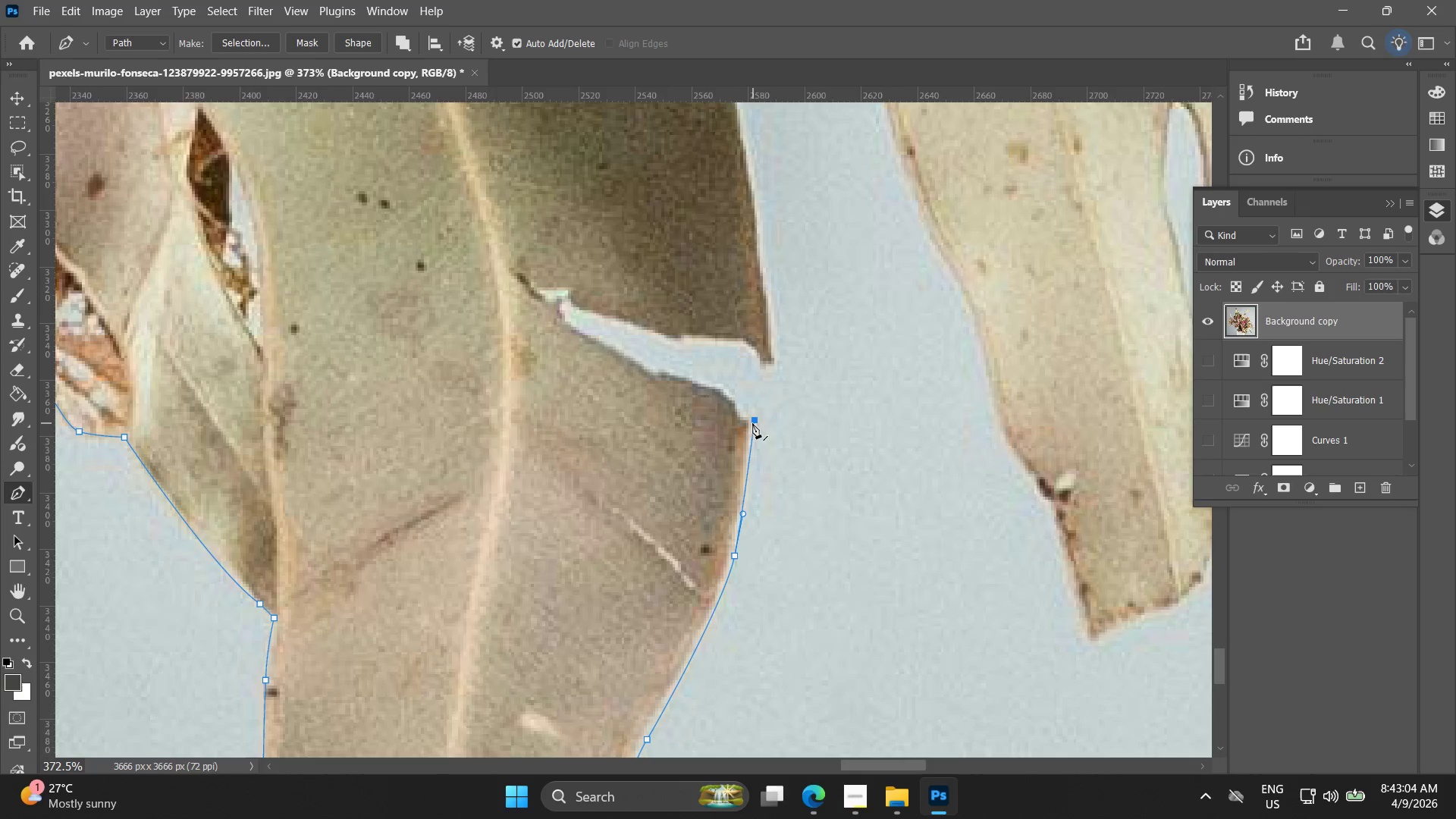 
hold_key(key=AltLeft, duration=1.05)
 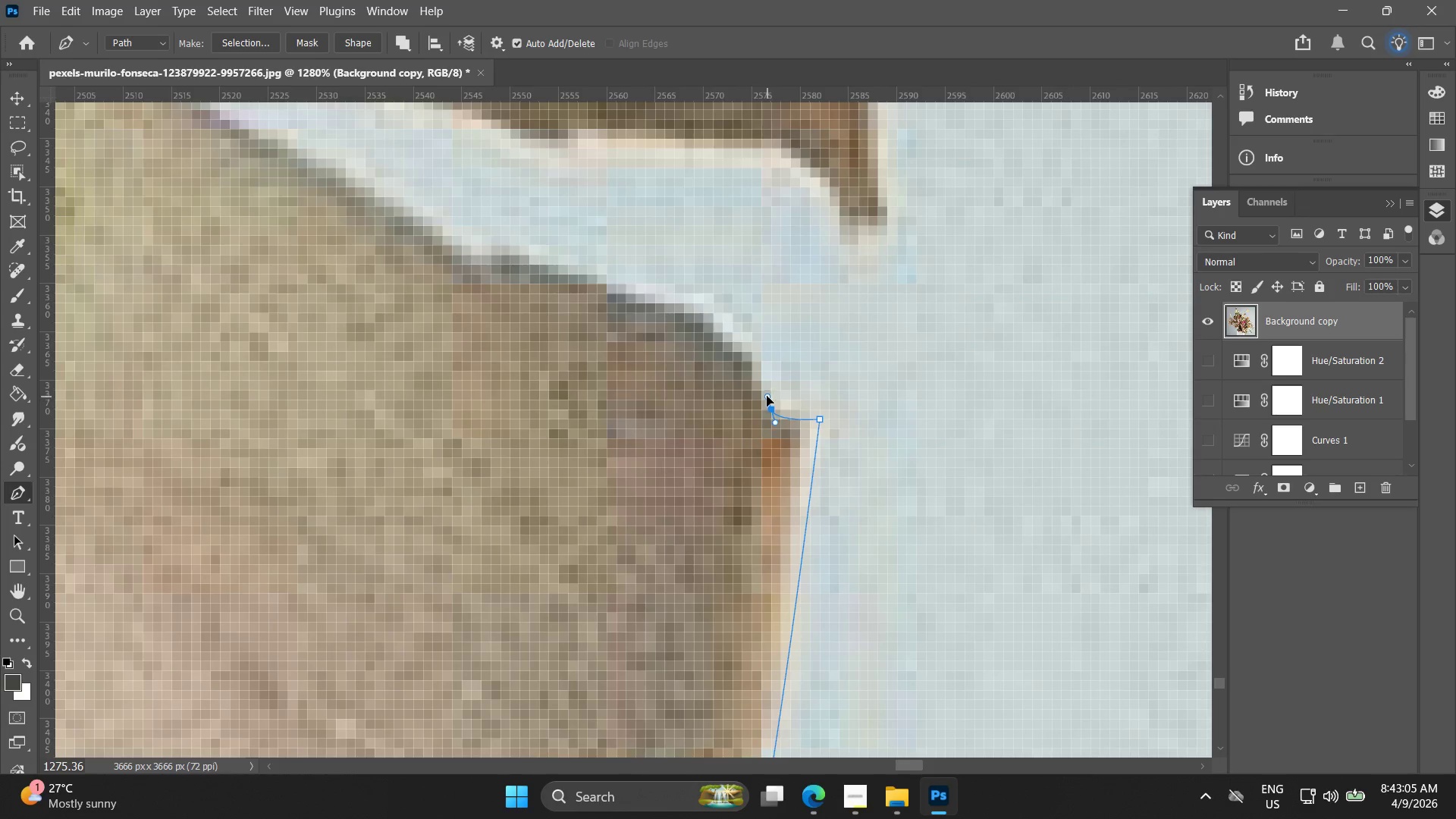 
left_click_drag(start_coordinate=[770, 413], to_coordinate=[745, 362])
 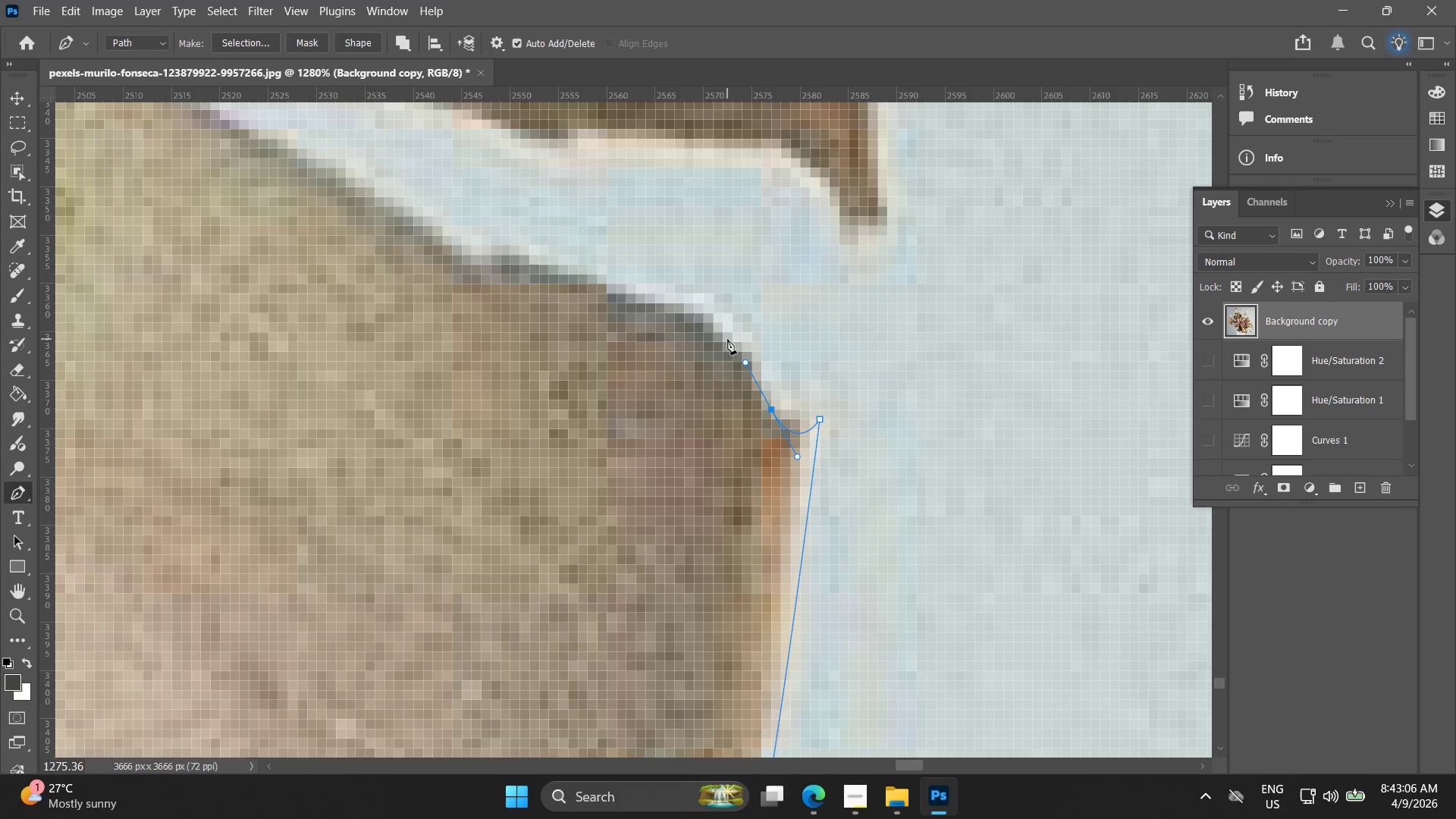 
scroll: coordinate [729, 419], scroll_direction: up, amount: 13.0
 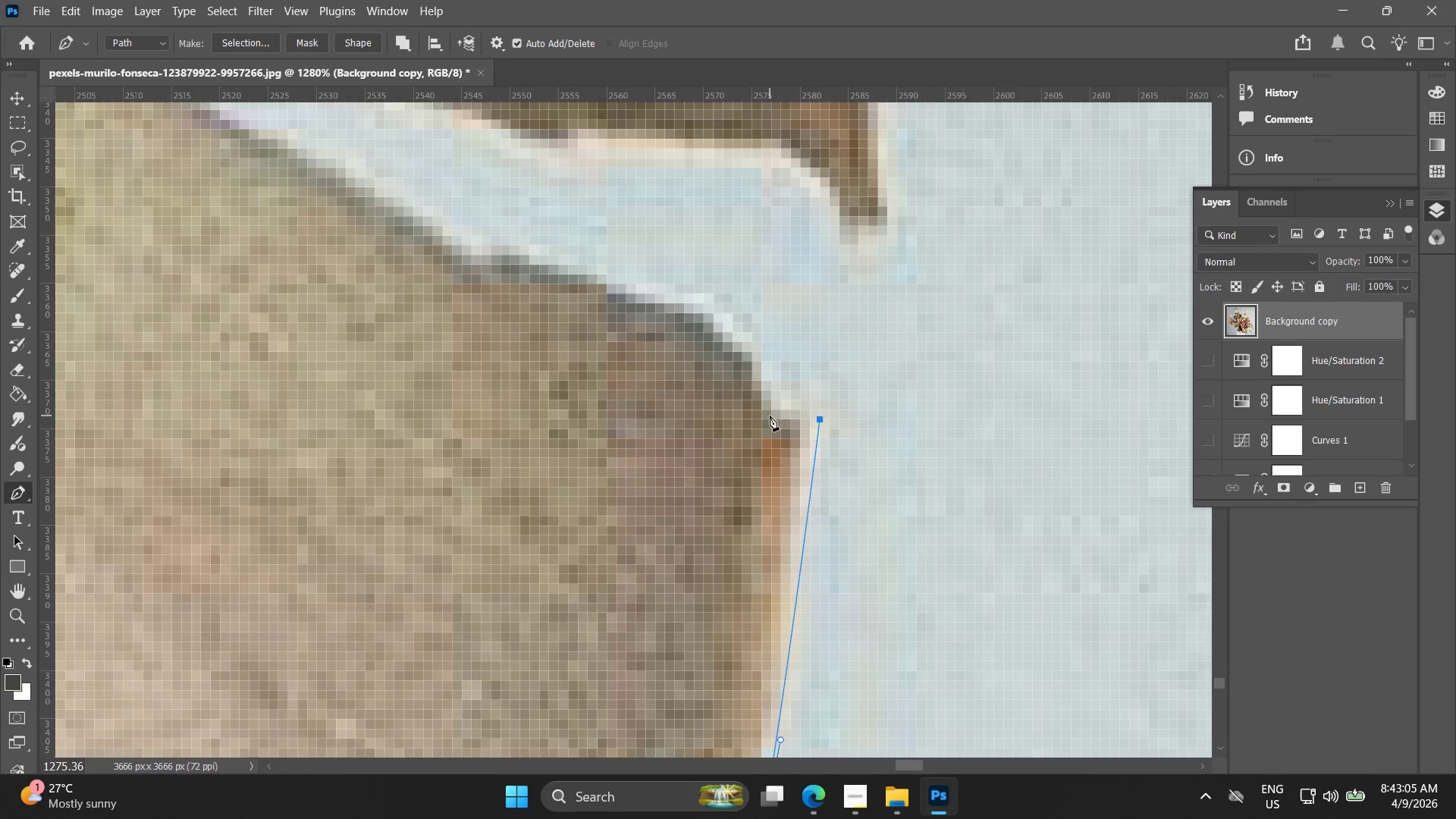 
left_click_drag(start_coordinate=[723, 337], to_coordinate=[687, 317])
 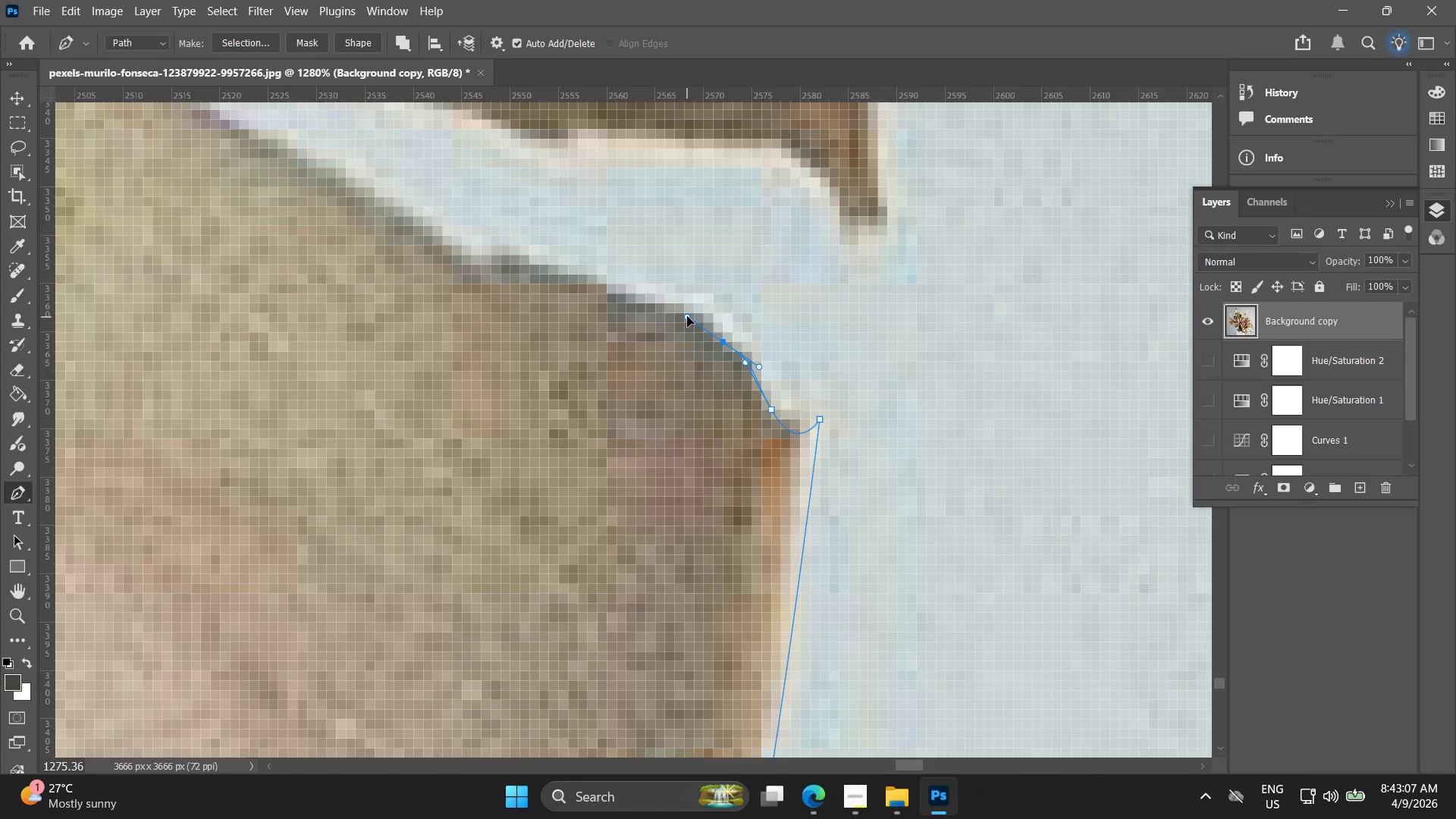 
hold_key(key=Space, duration=0.56)
 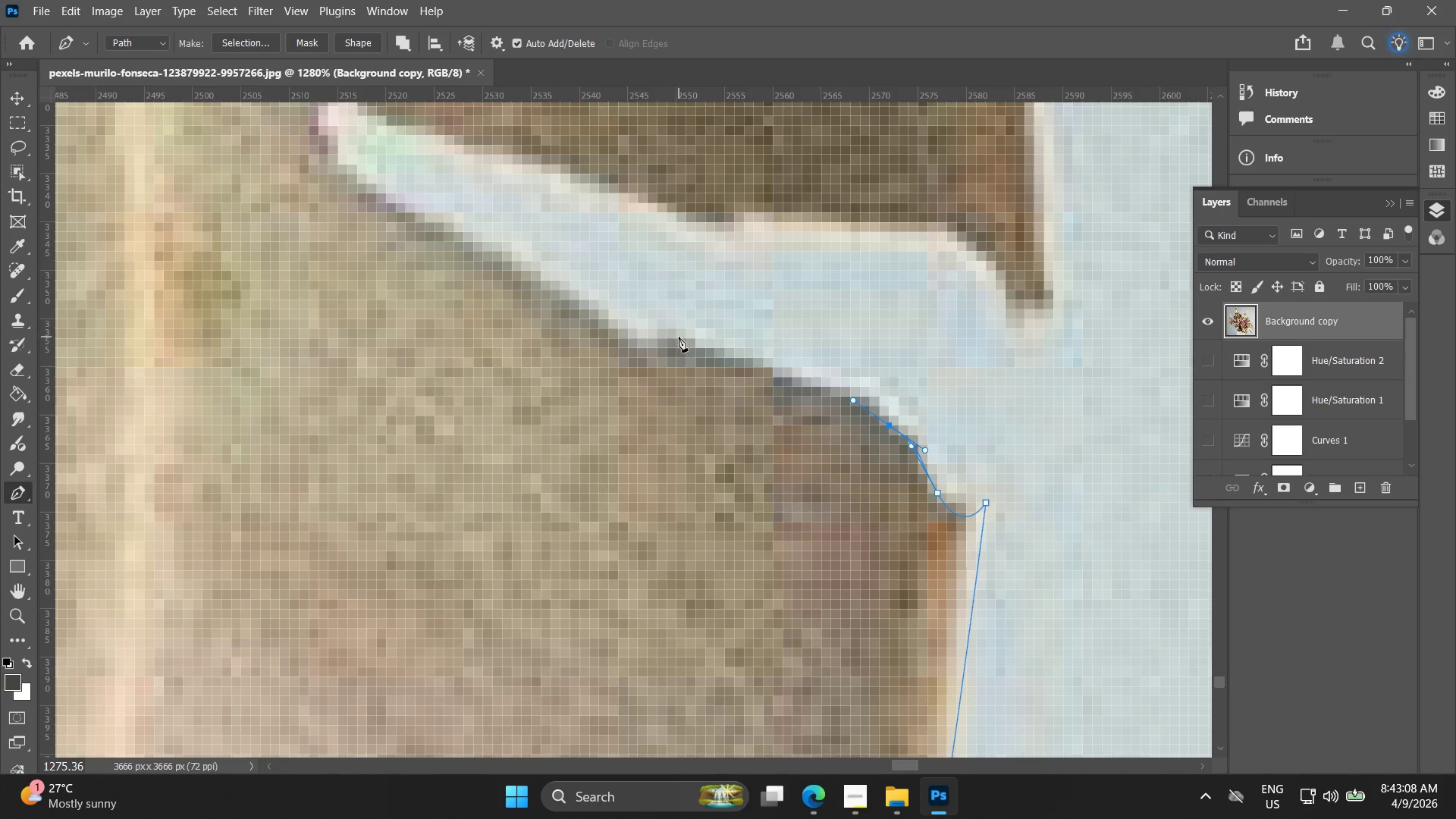 
left_click_drag(start_coordinate=[585, 293], to_coordinate=[751, 376])
 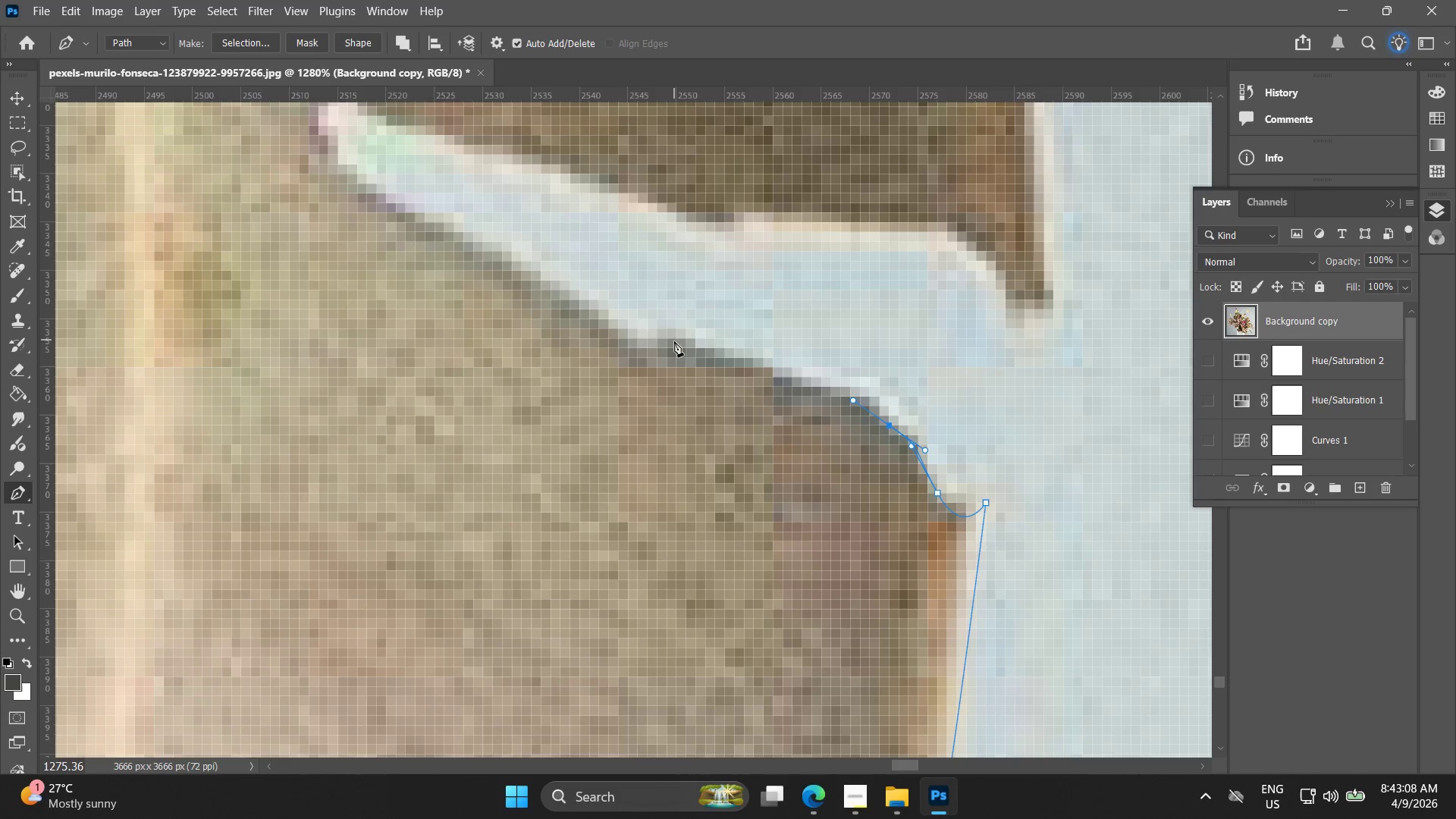 
left_click_drag(start_coordinate=[666, 342], to_coordinate=[644, 349])
 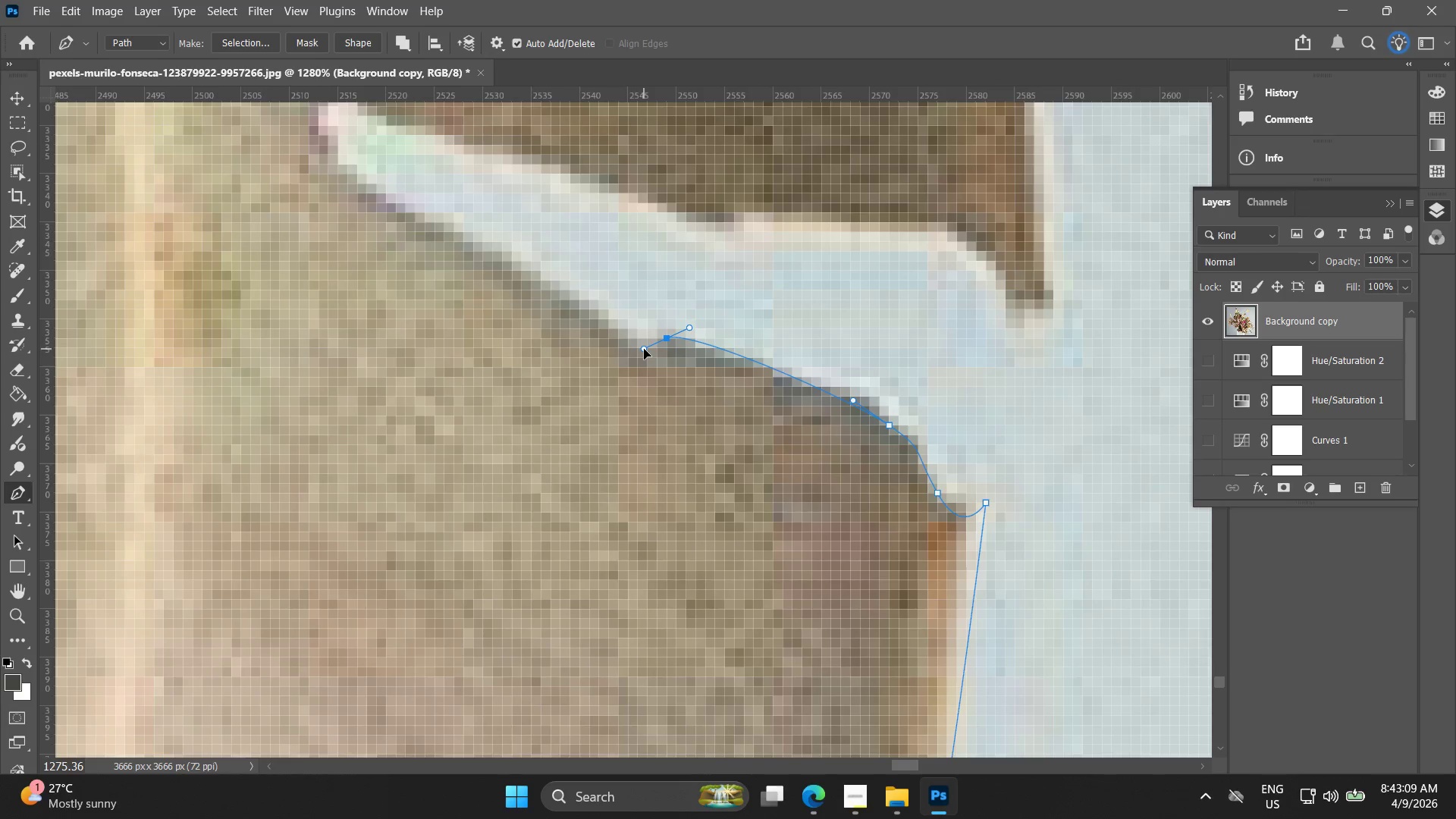 
key(Control+ControlLeft)
 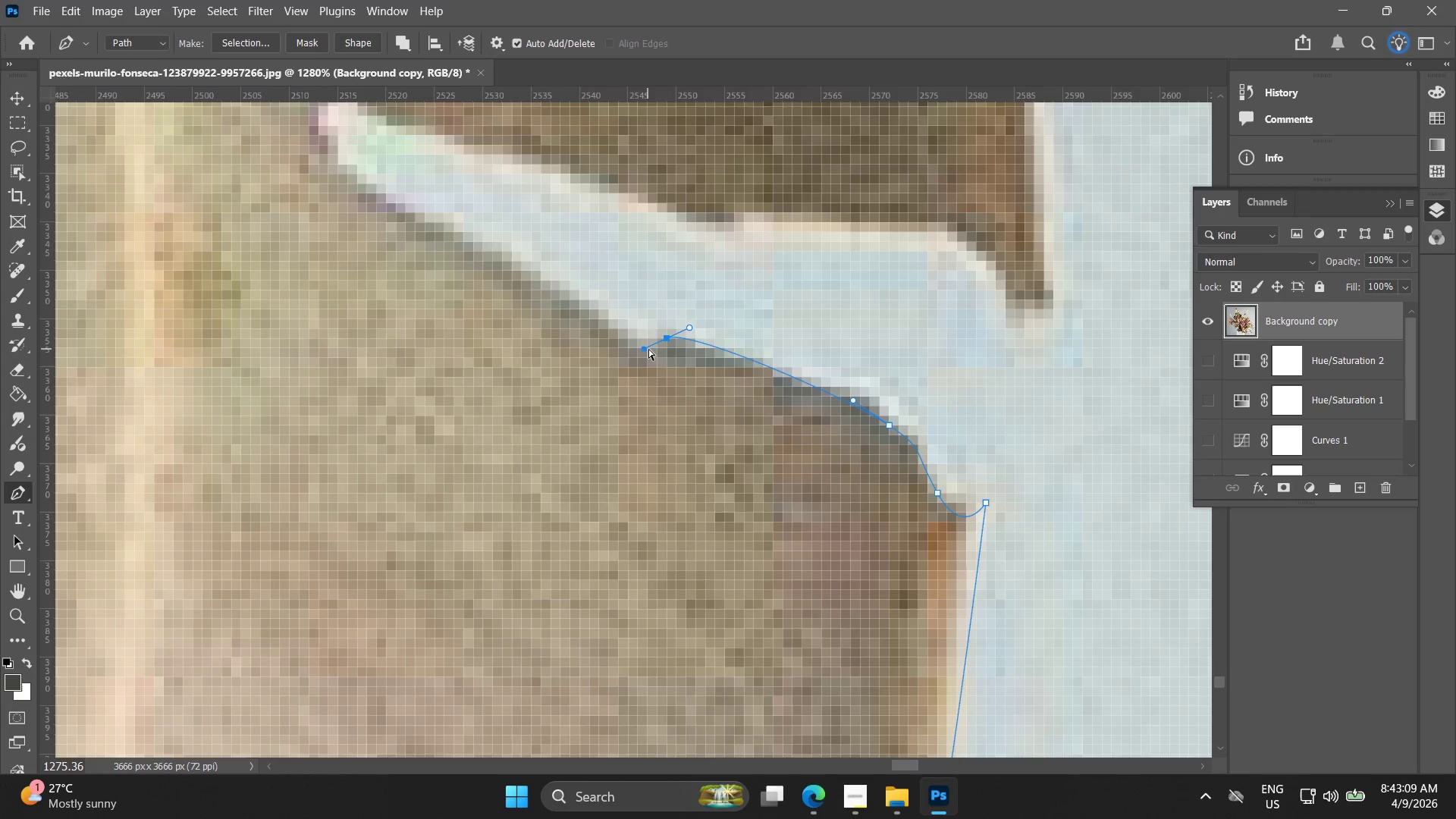 
key(Control+Z)
 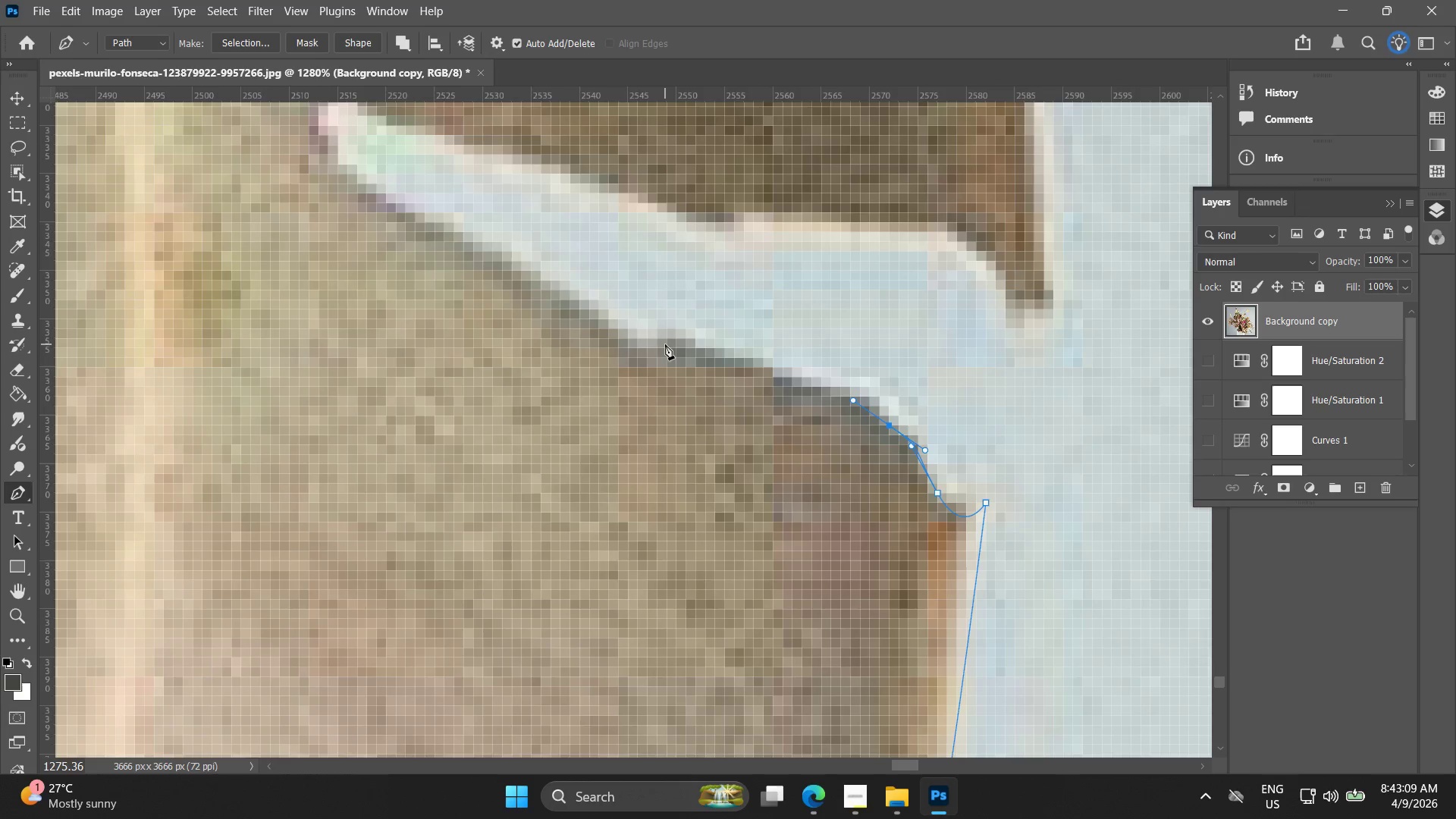 
left_click_drag(start_coordinate=[657, 347], to_coordinate=[604, 349])
 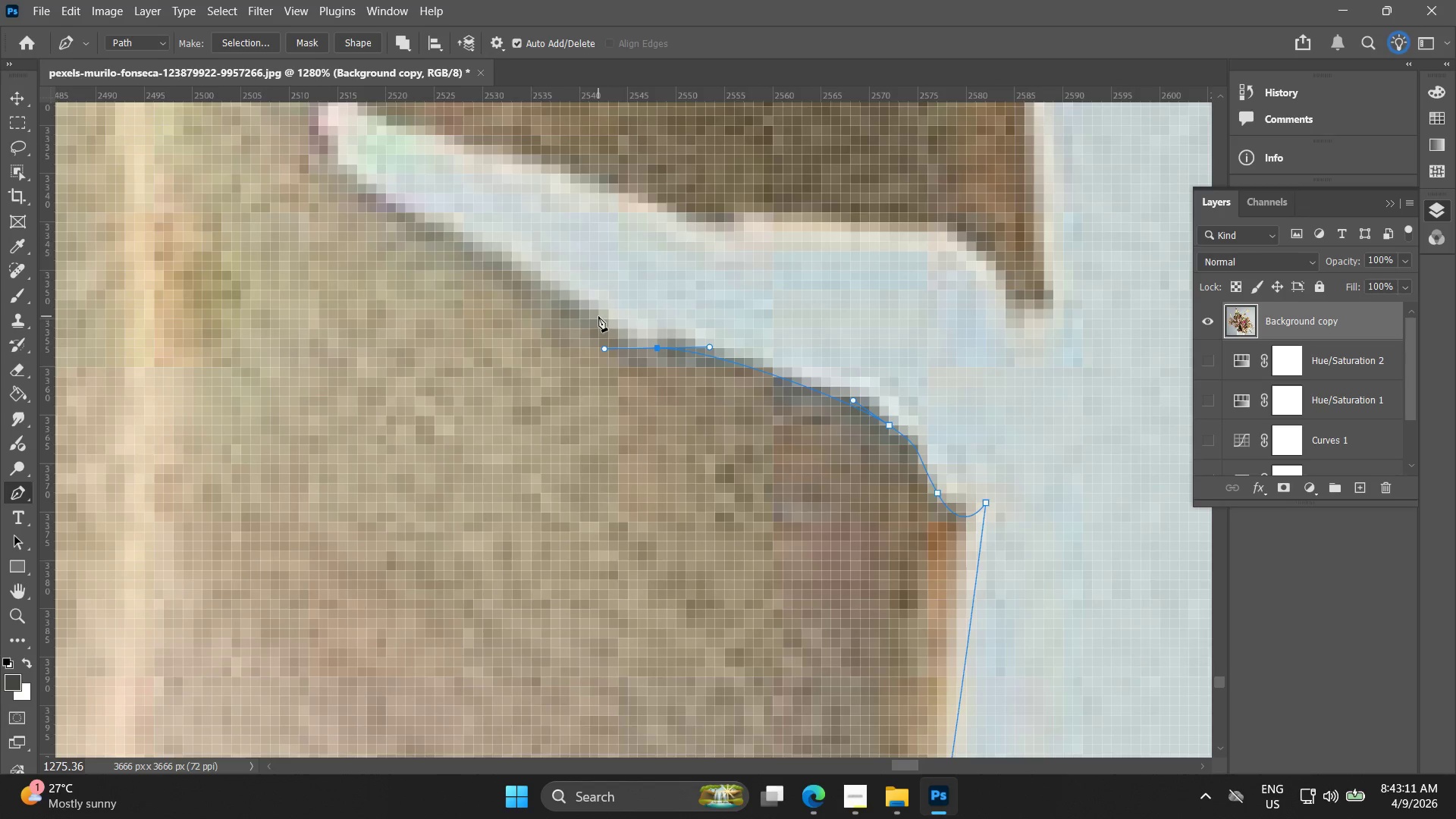 
left_click([598, 316])
 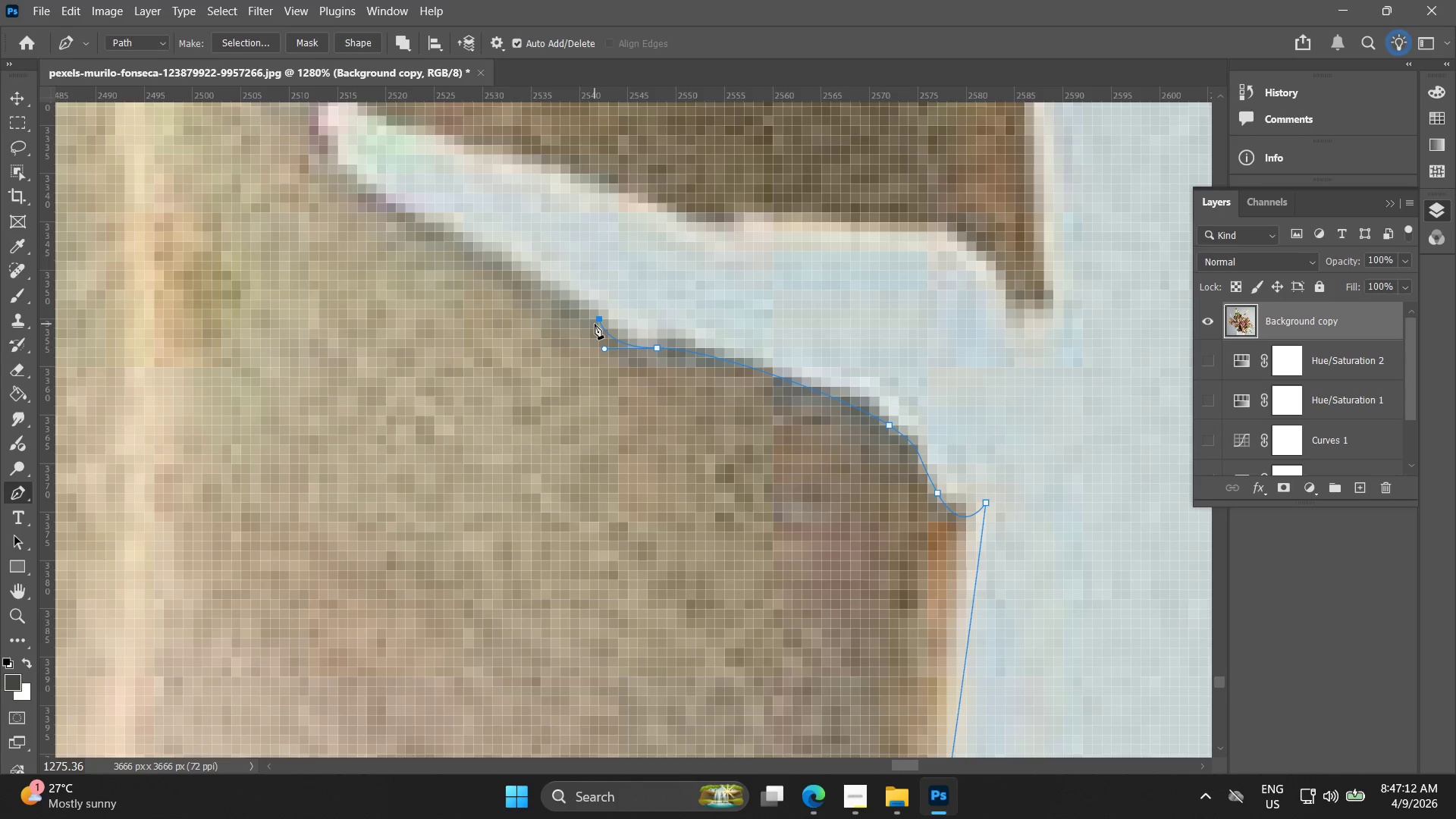 
wait(246.03)
 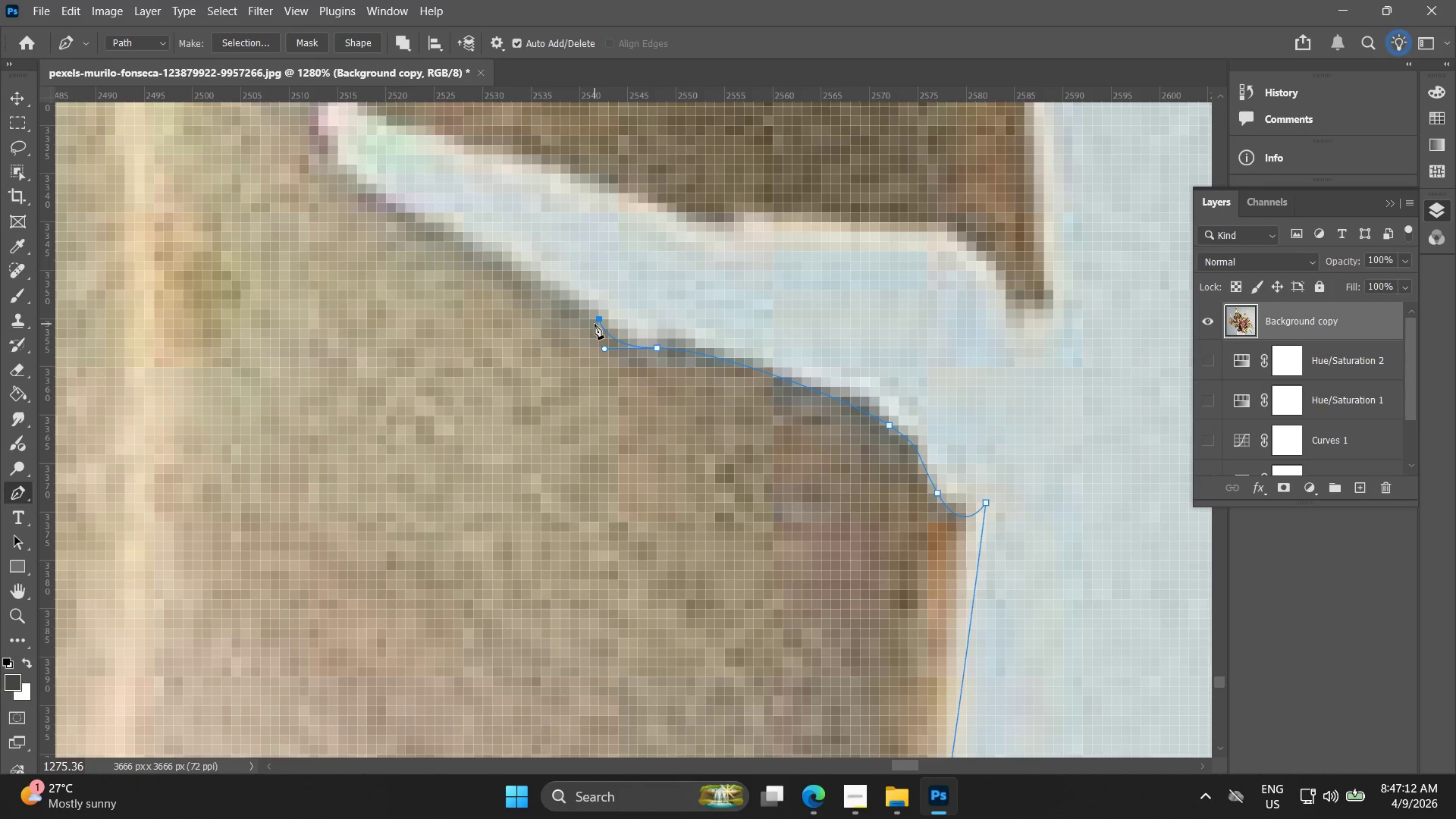 
left_click_drag(start_coordinate=[451, 234], to_coordinate=[437, 235])
 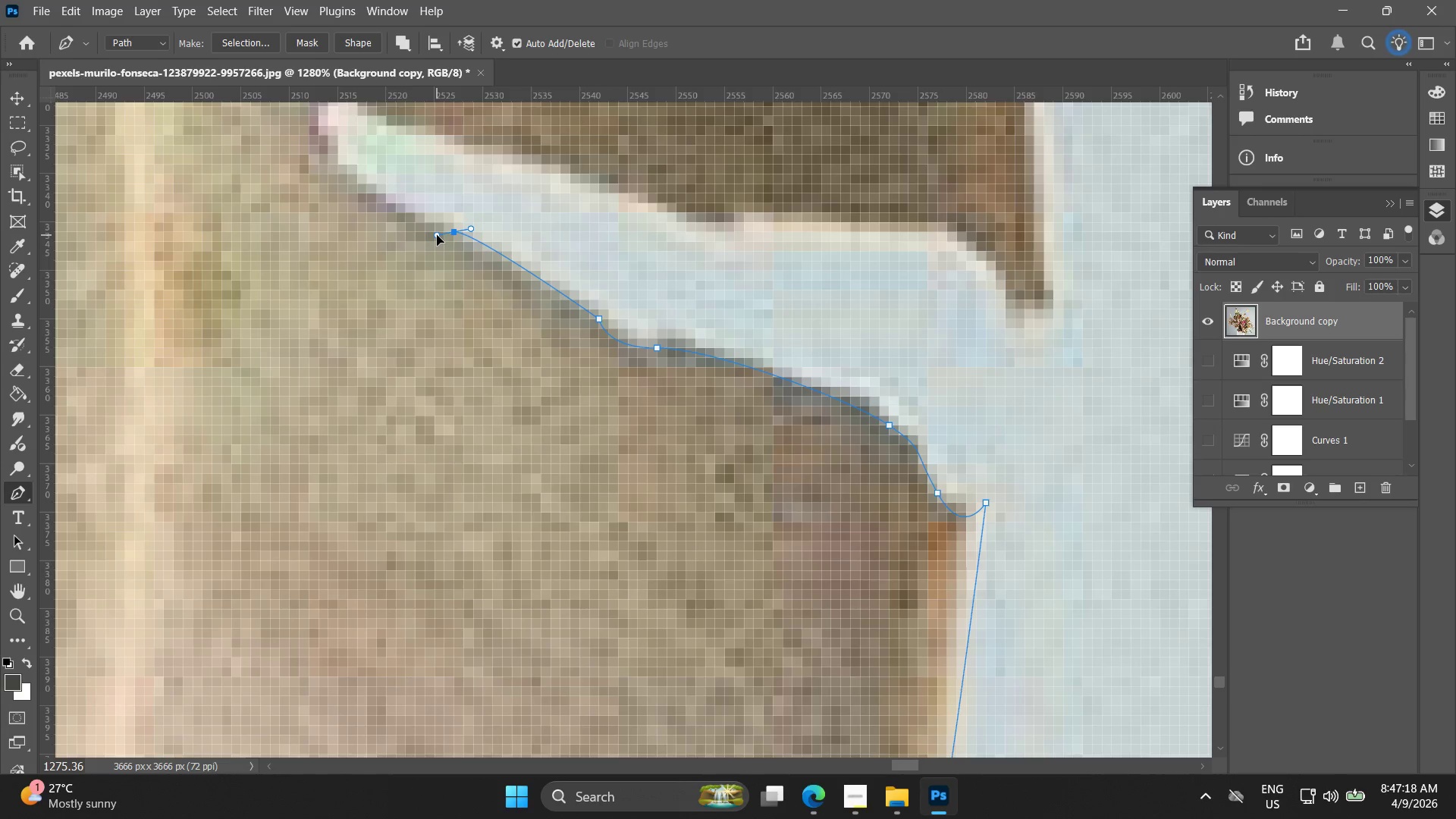 
key(Control+ControlLeft)
 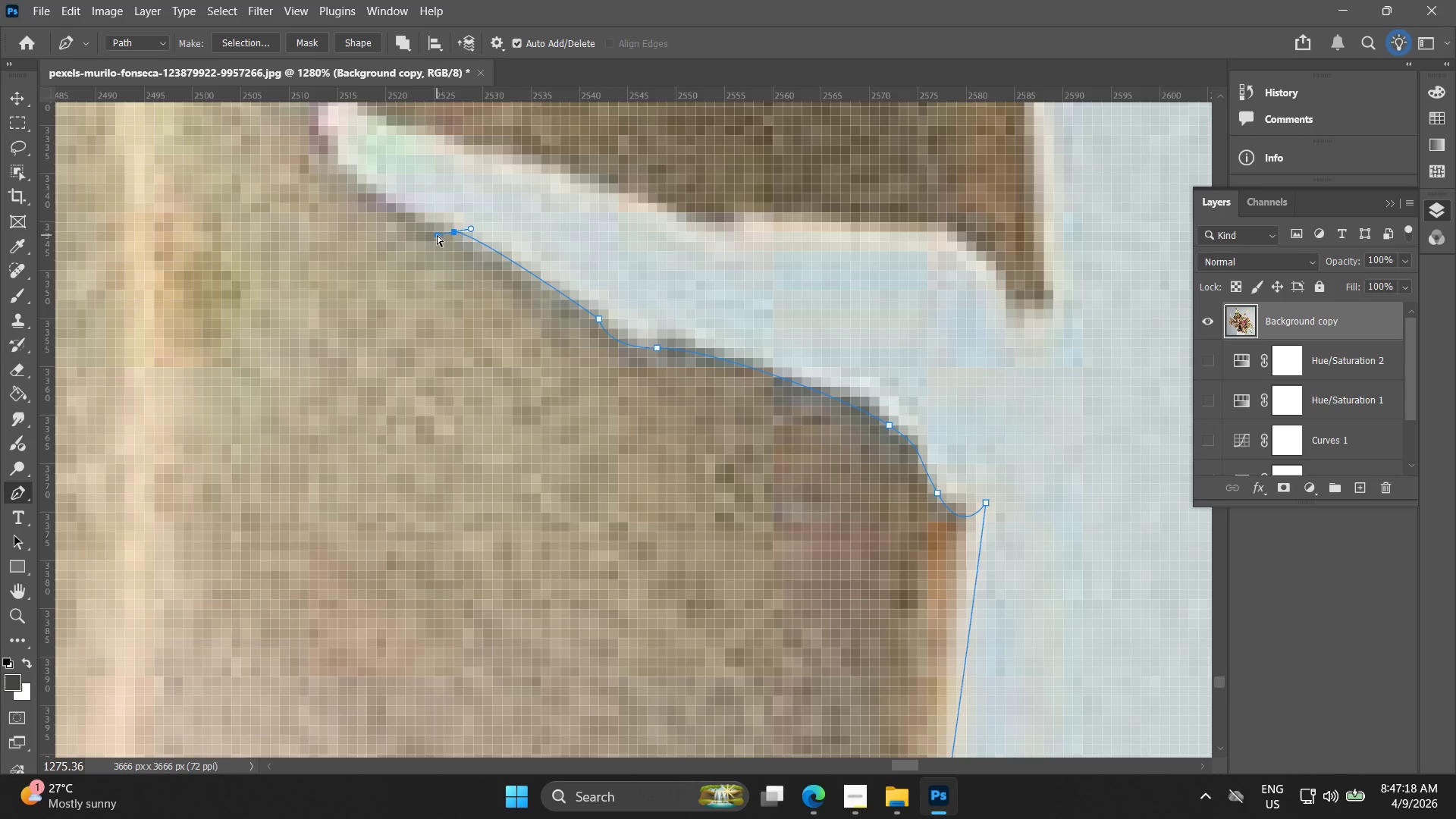 
key(Control+Z)
 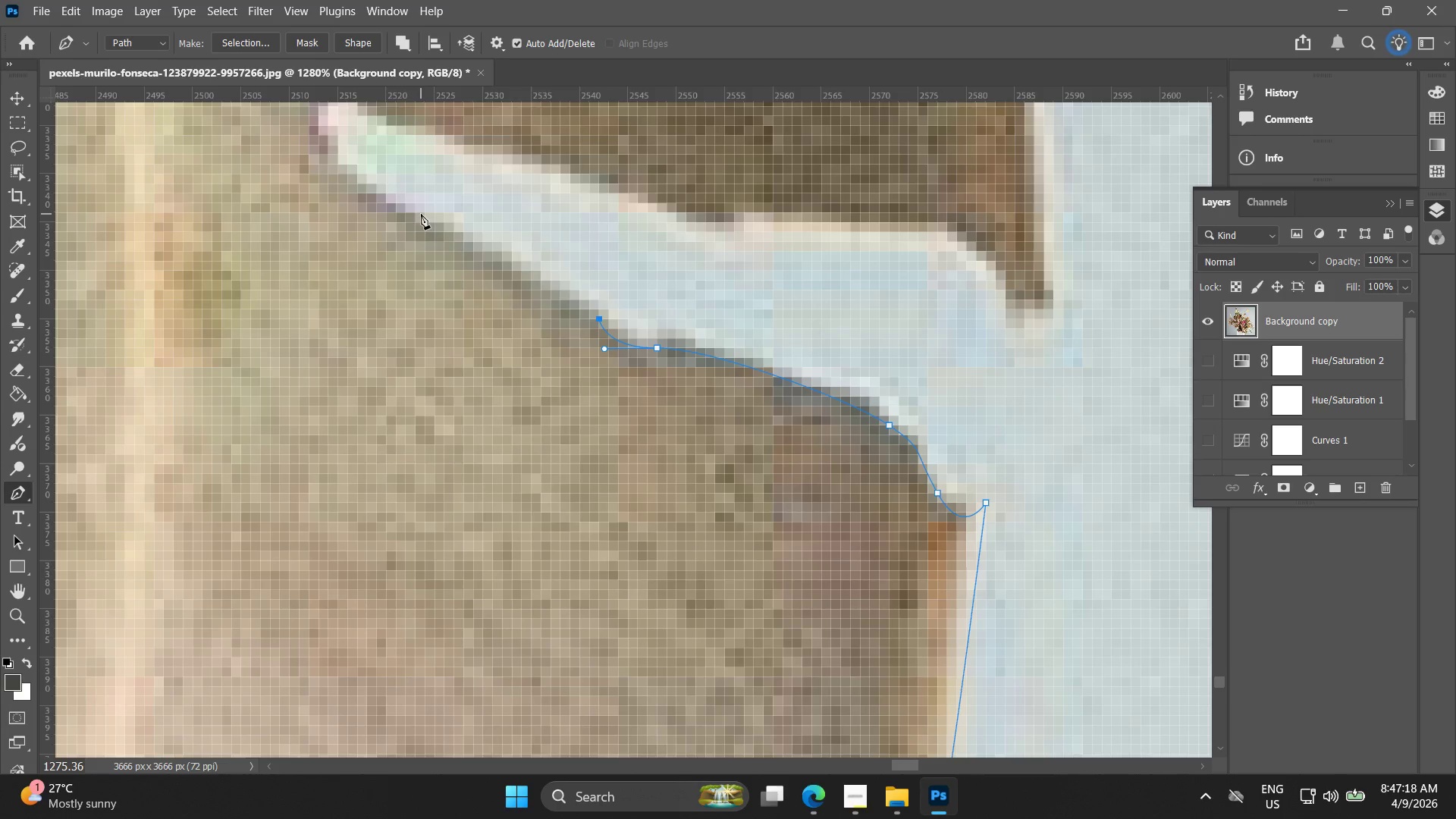 
left_click_drag(start_coordinate=[421, 214], to_coordinate=[393, 209])
 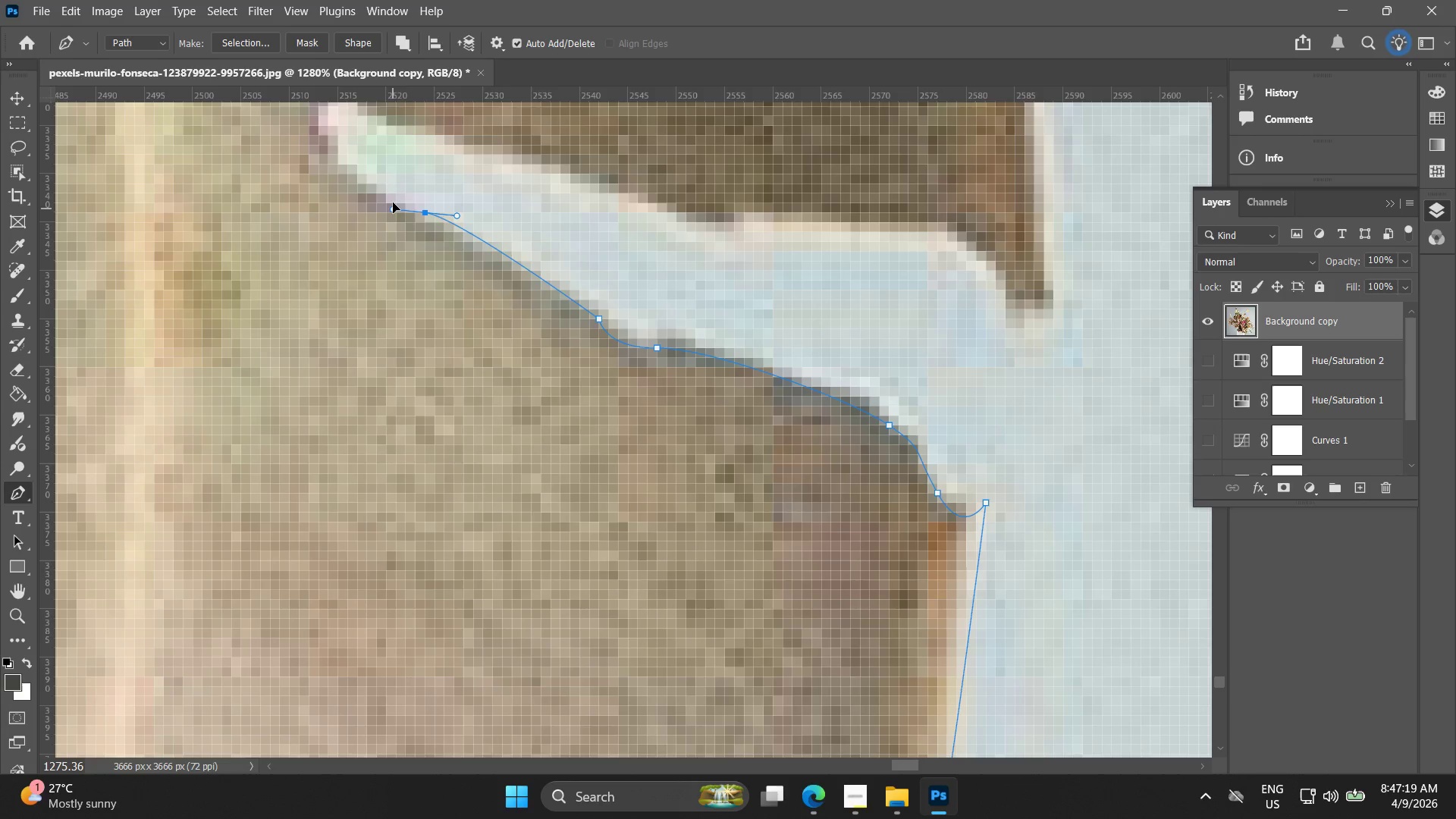 
key(Control+ControlLeft)
 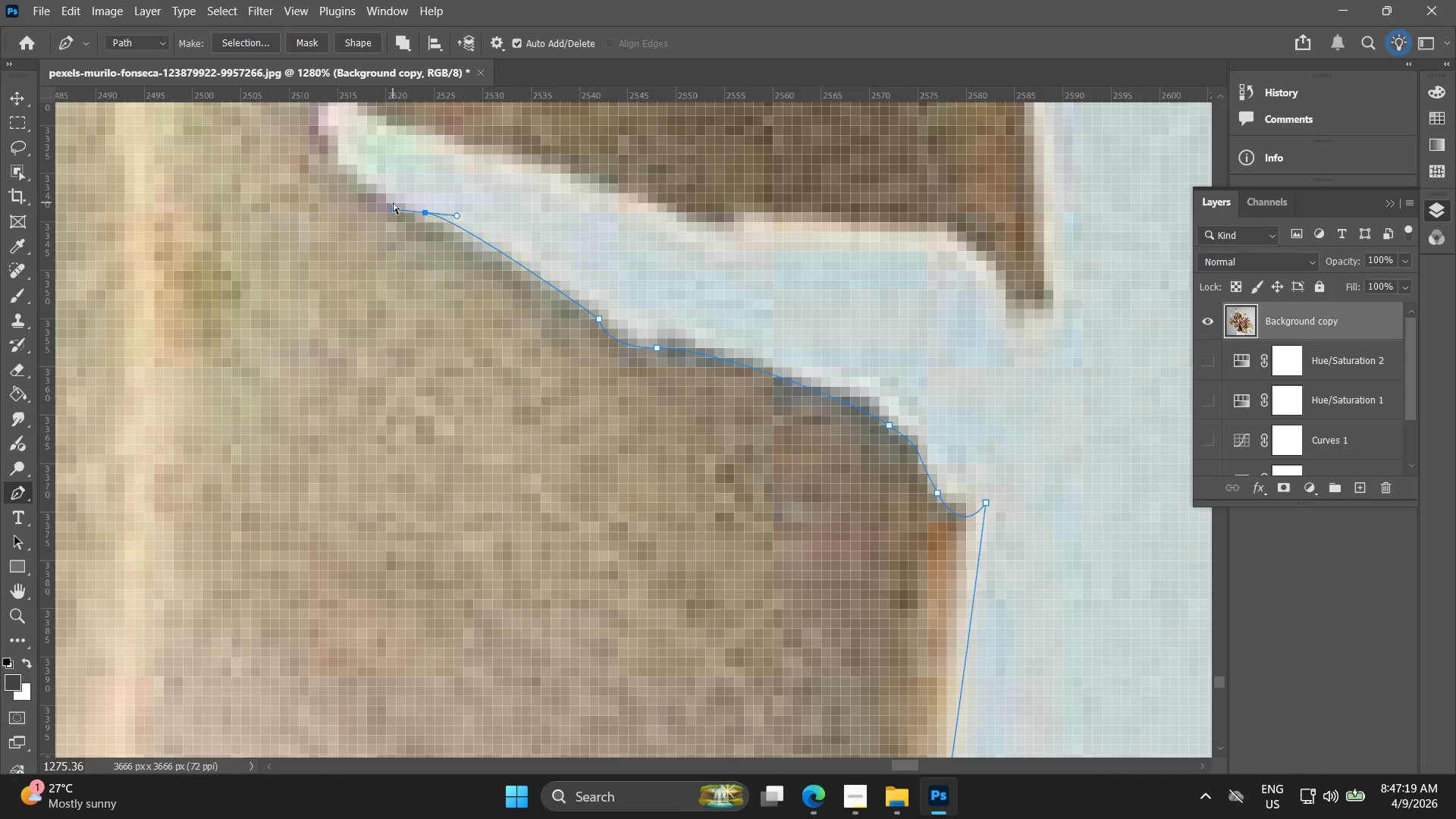 
key(Control+Z)
 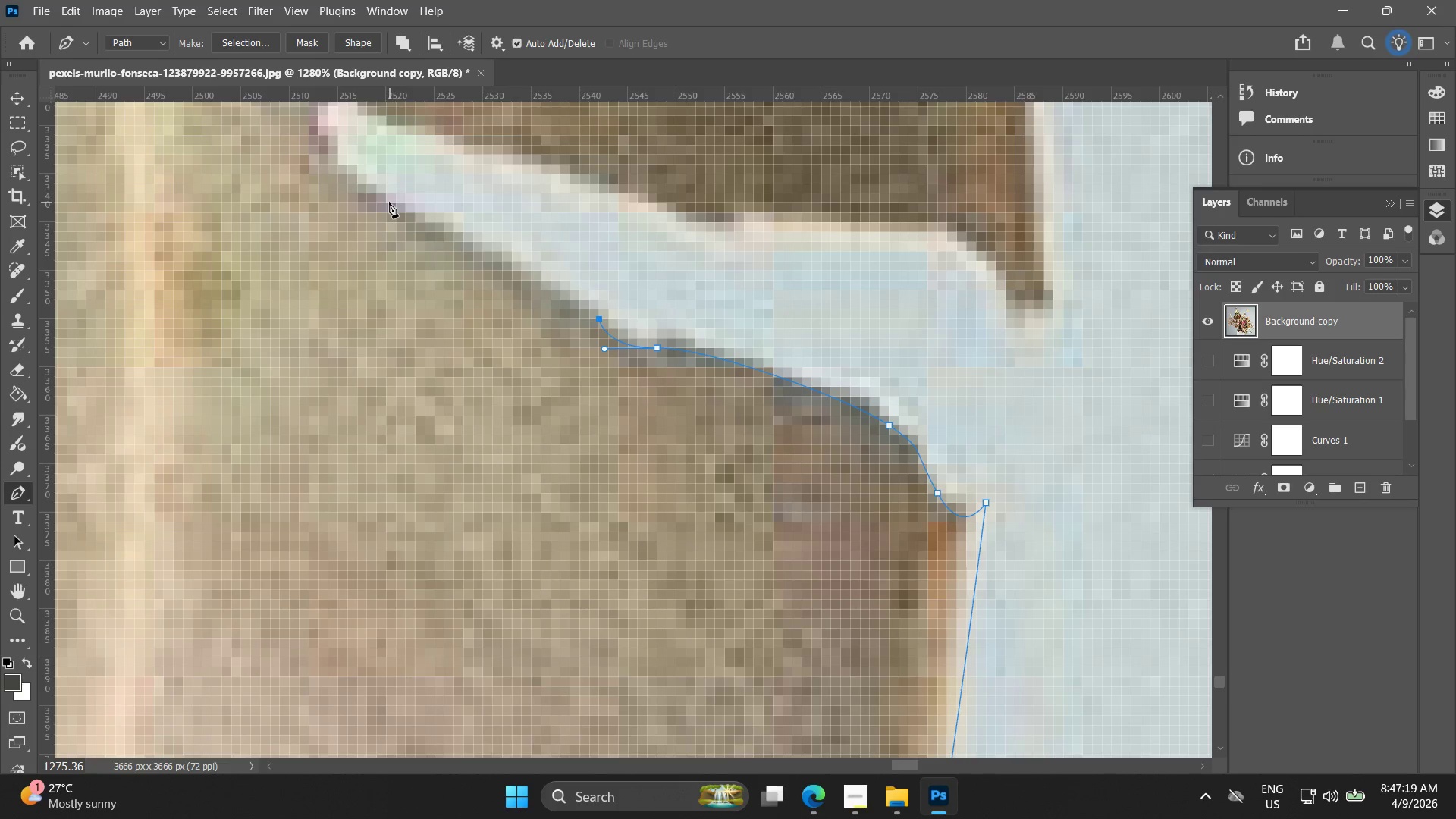 
left_click_drag(start_coordinate=[387, 202], to_coordinate=[344, 181])
 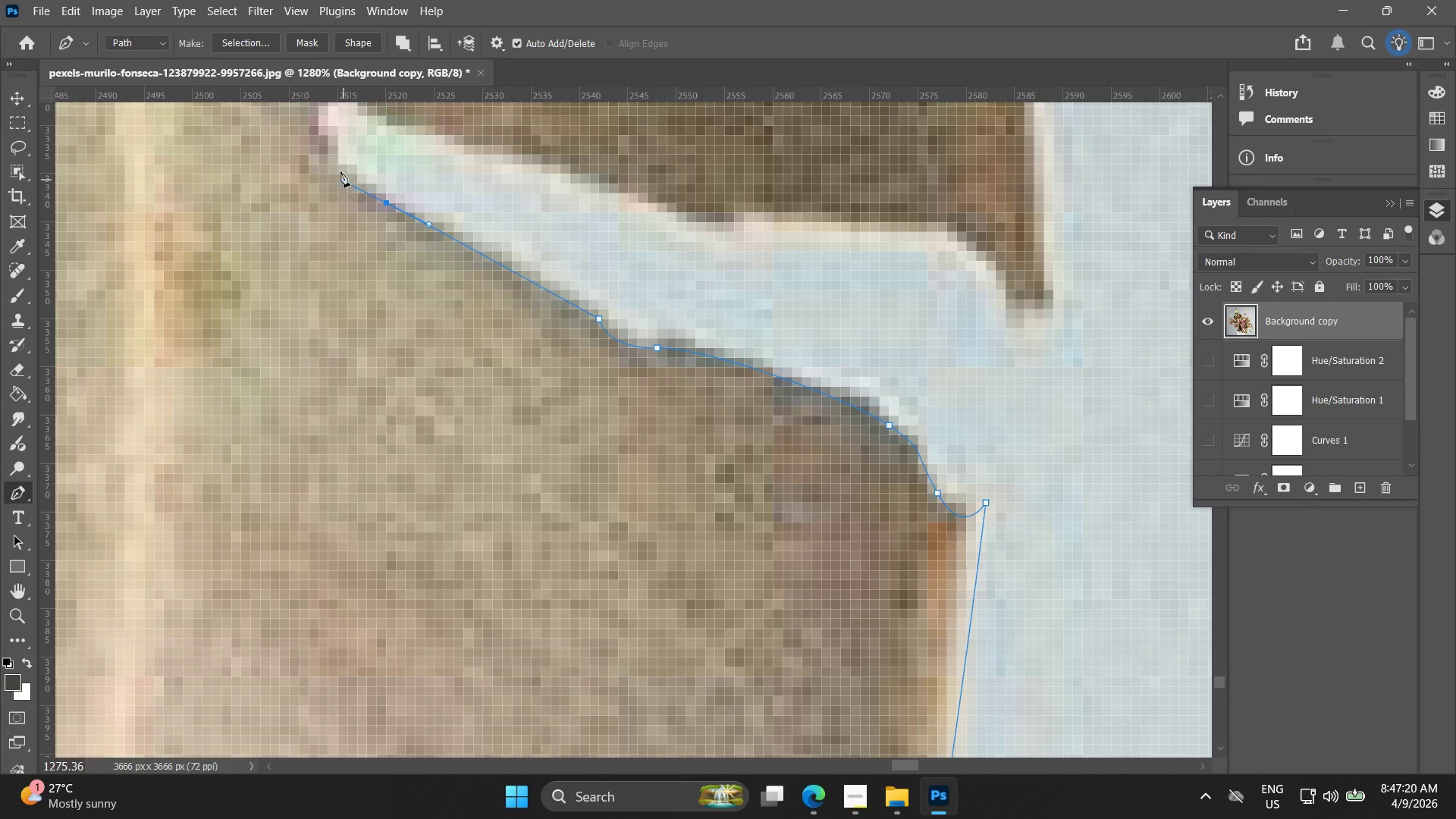 
hold_key(key=Space, duration=0.44)
 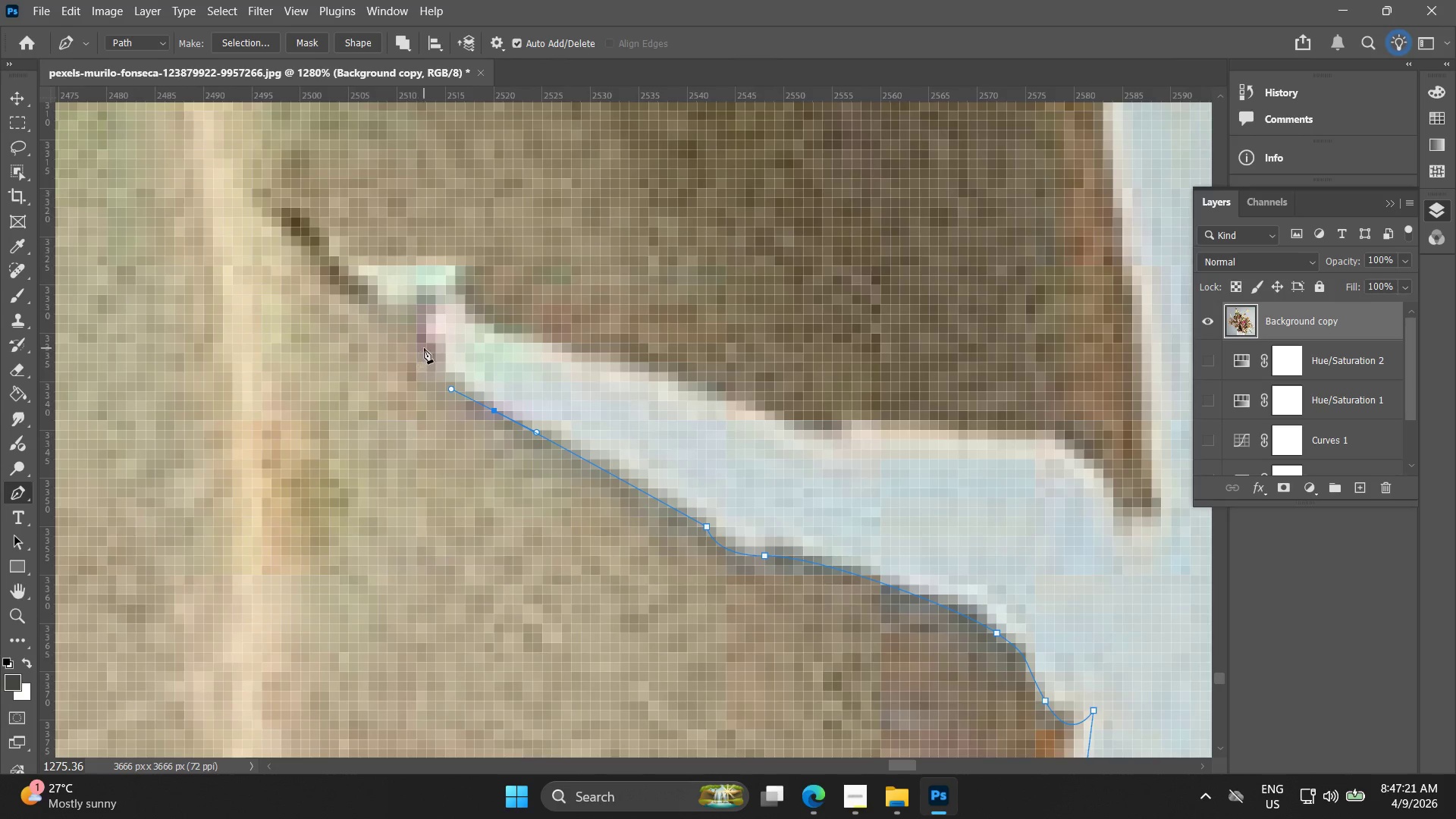 
left_click_drag(start_coordinate=[340, 168], to_coordinate=[416, 313])
 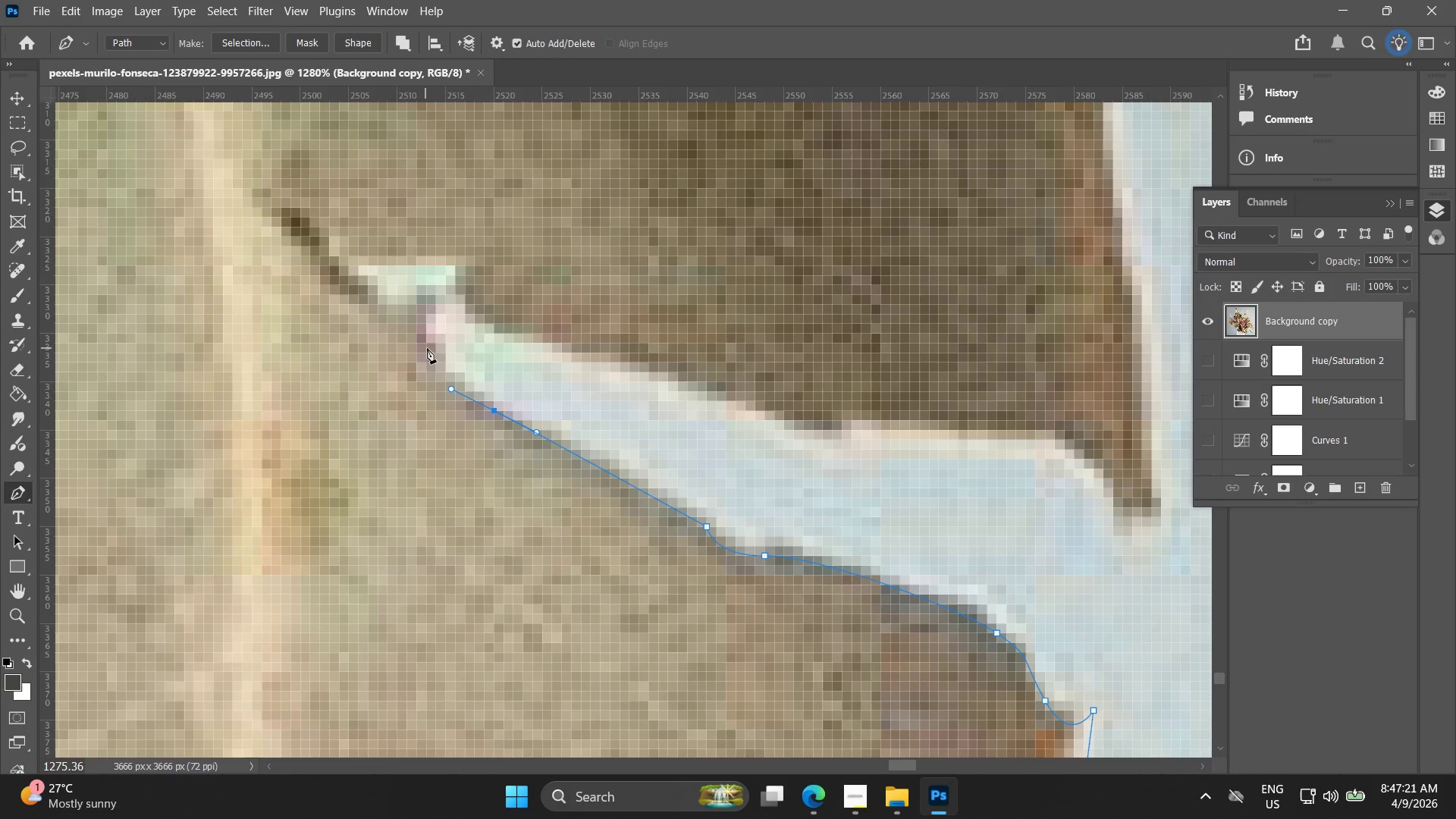 
left_click_drag(start_coordinate=[430, 348], to_coordinate=[429, 318])
 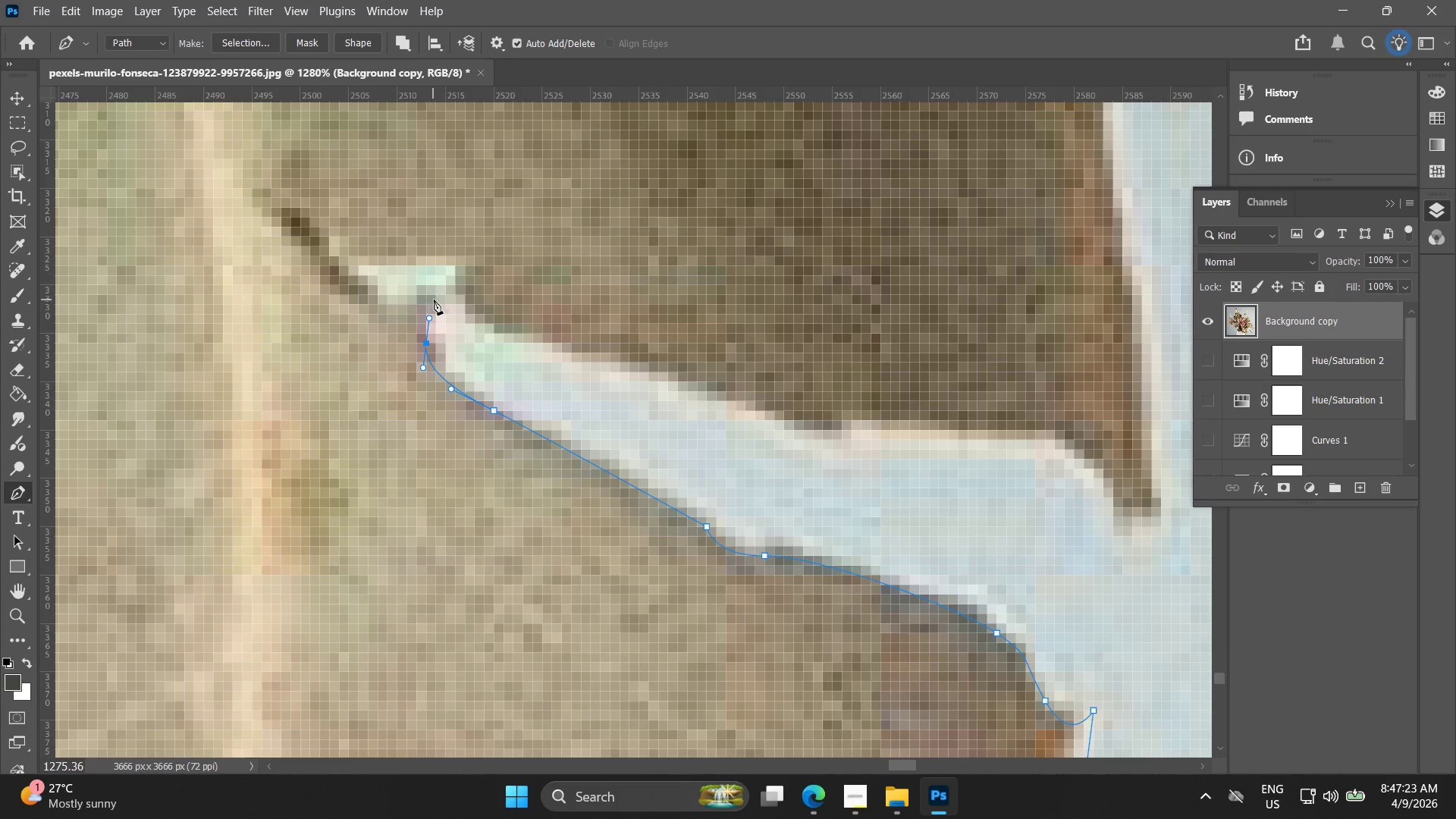 
left_click_drag(start_coordinate=[441, 297], to_coordinate=[457, 298])
 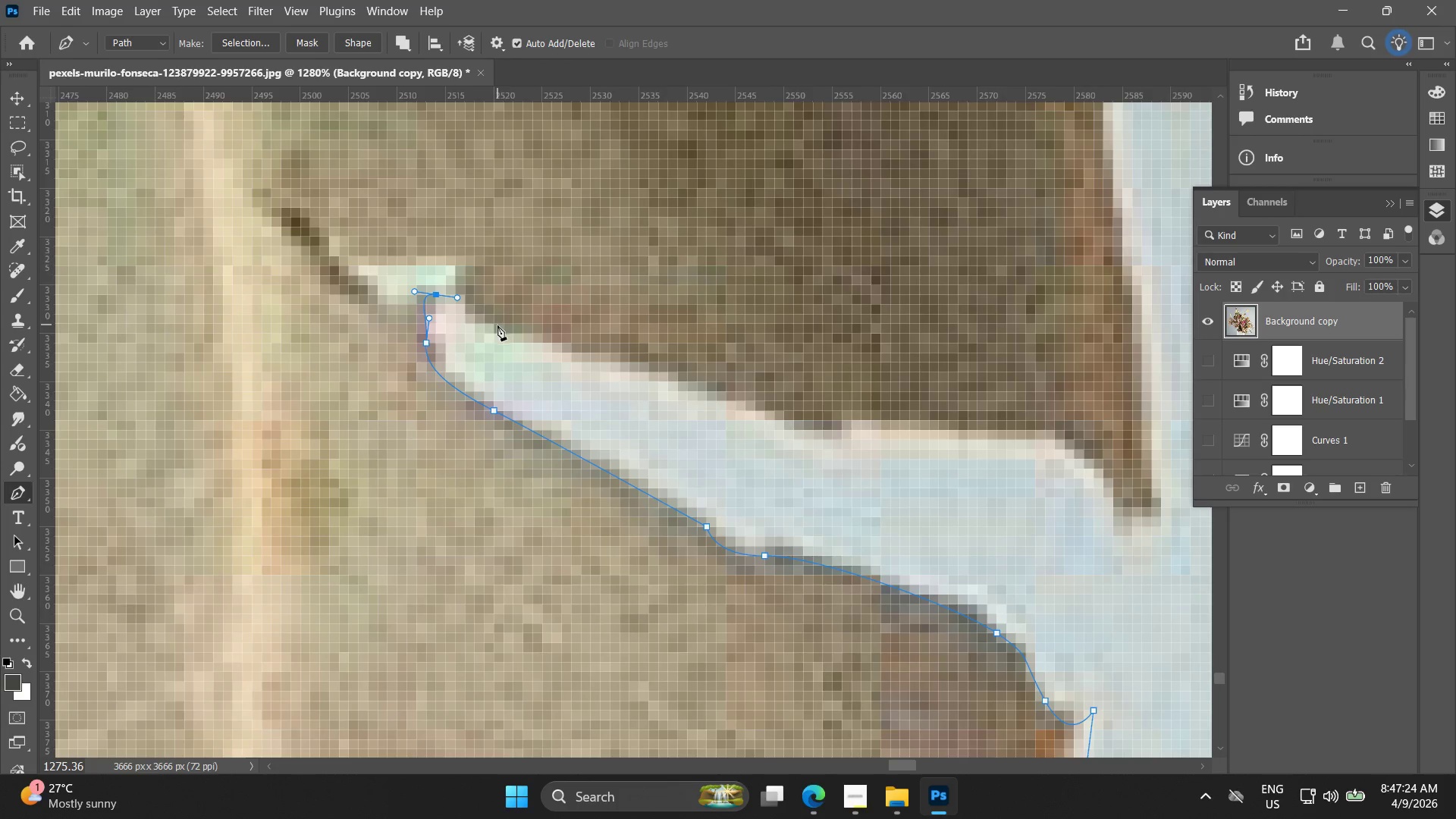 
left_click_drag(start_coordinate=[510, 336], to_coordinate=[555, 347])
 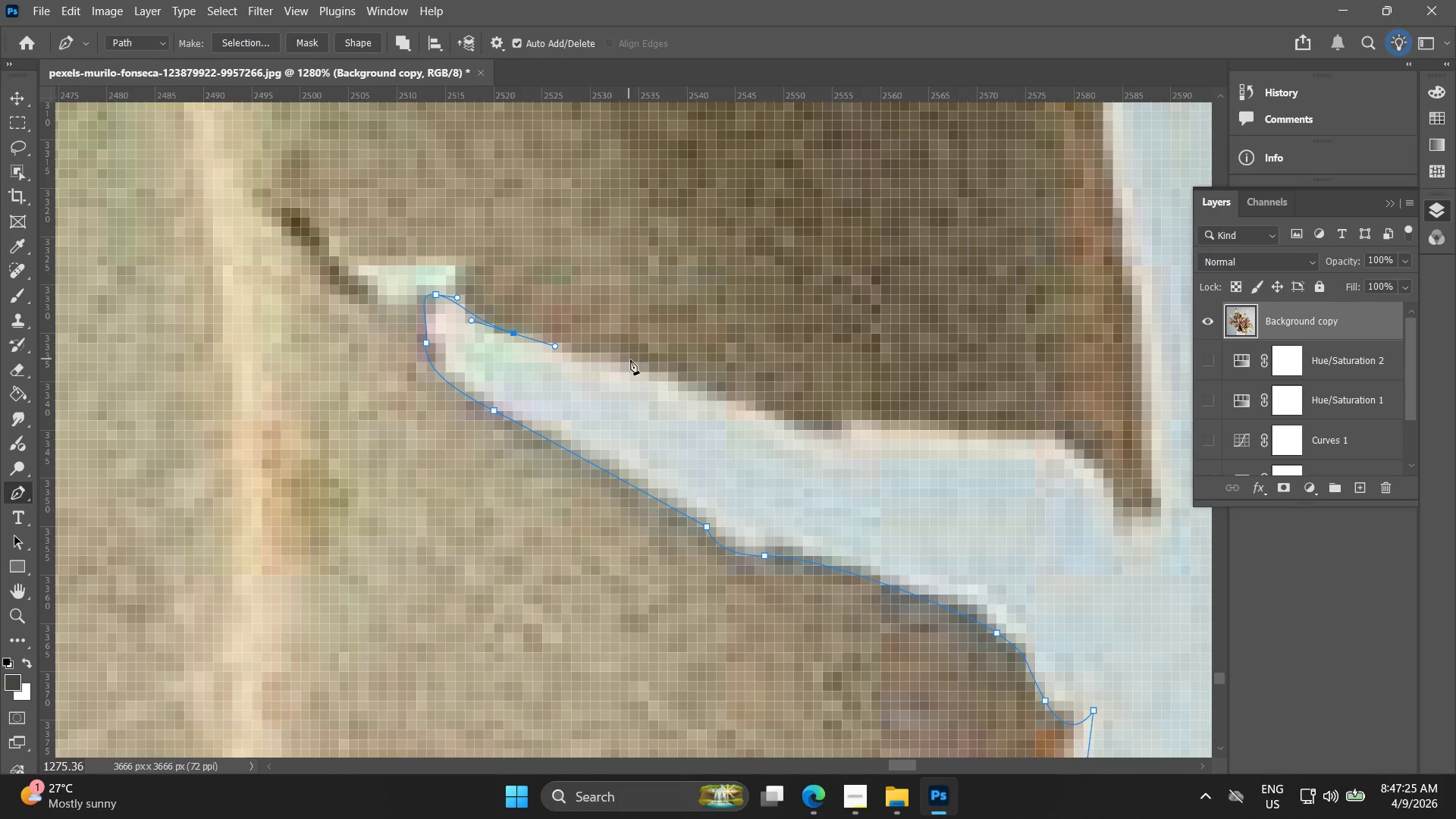 
left_click_drag(start_coordinate=[639, 366], to_coordinate=[704, 390])
 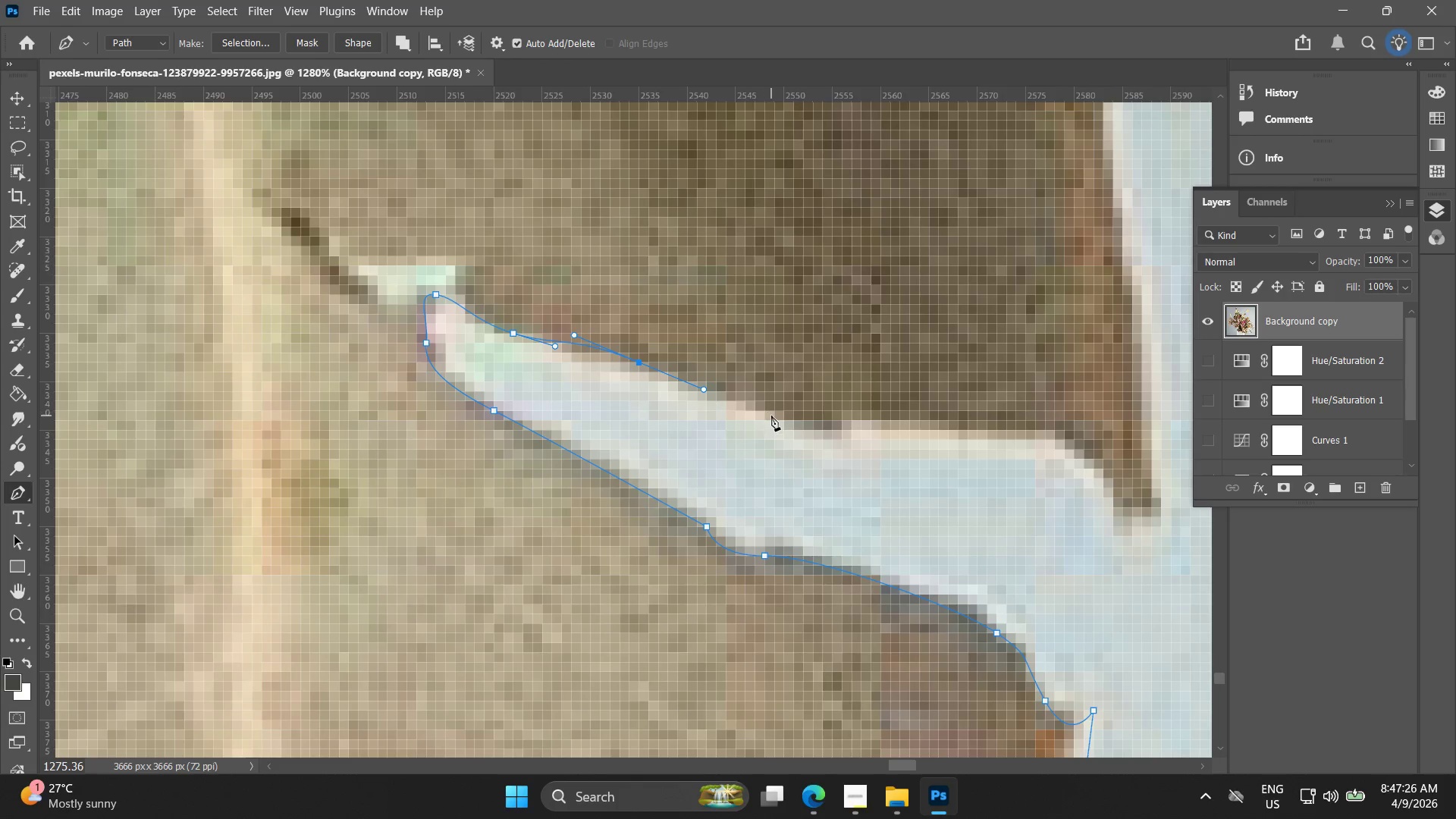 
left_click_drag(start_coordinate=[776, 416], to_coordinate=[812, 438])
 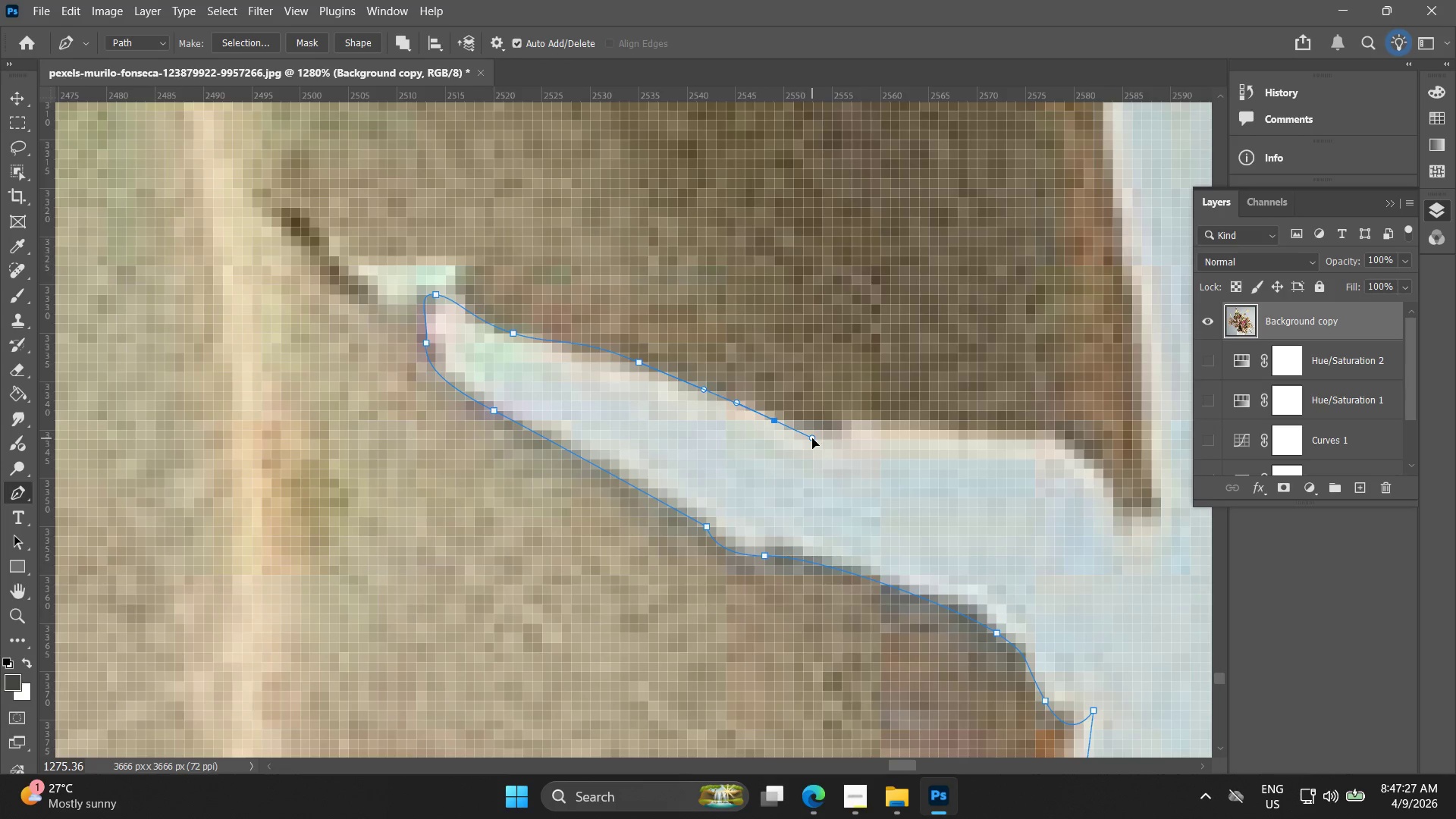 
key(Control+ControlLeft)
 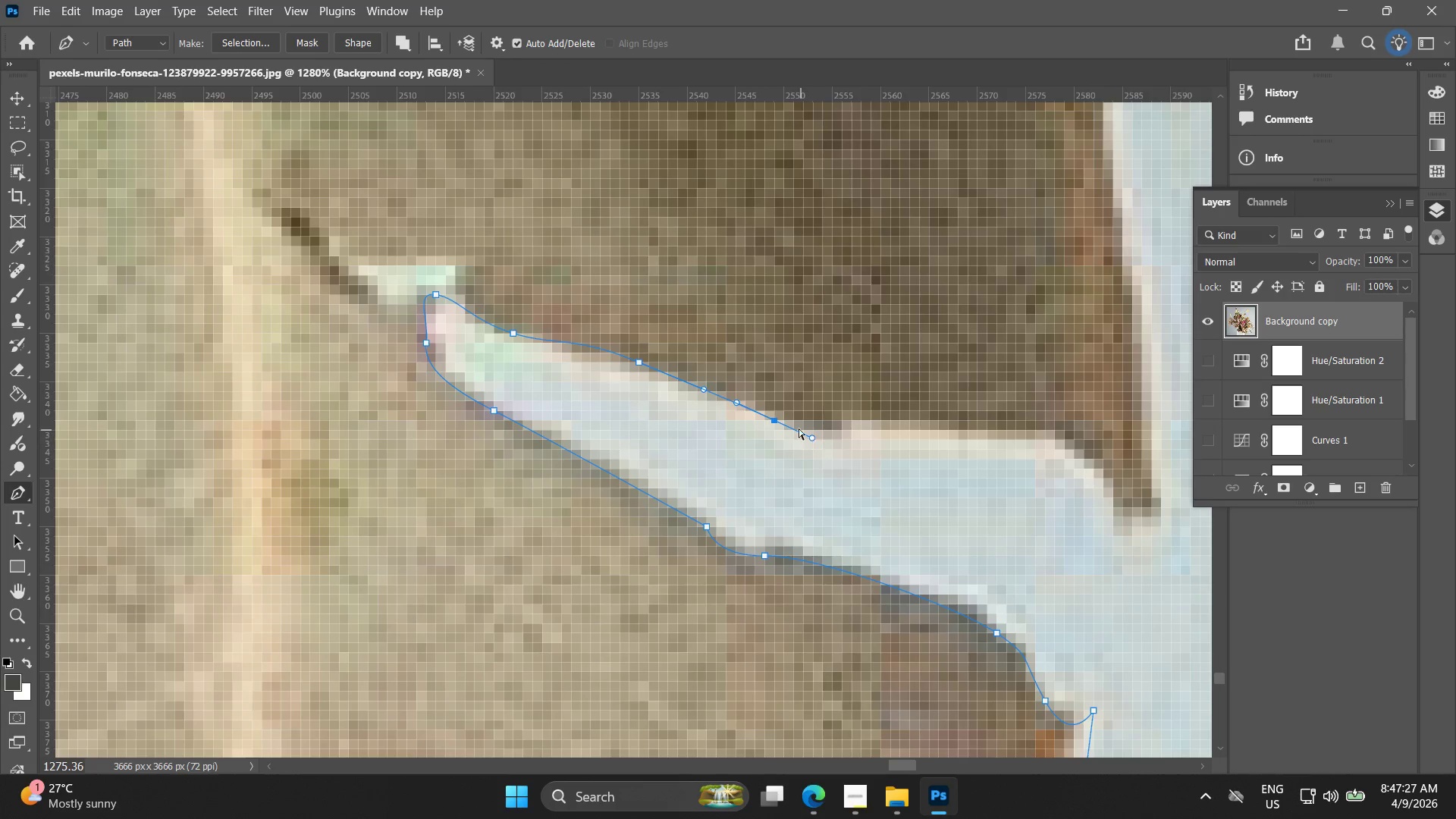 
key(Control+Z)
 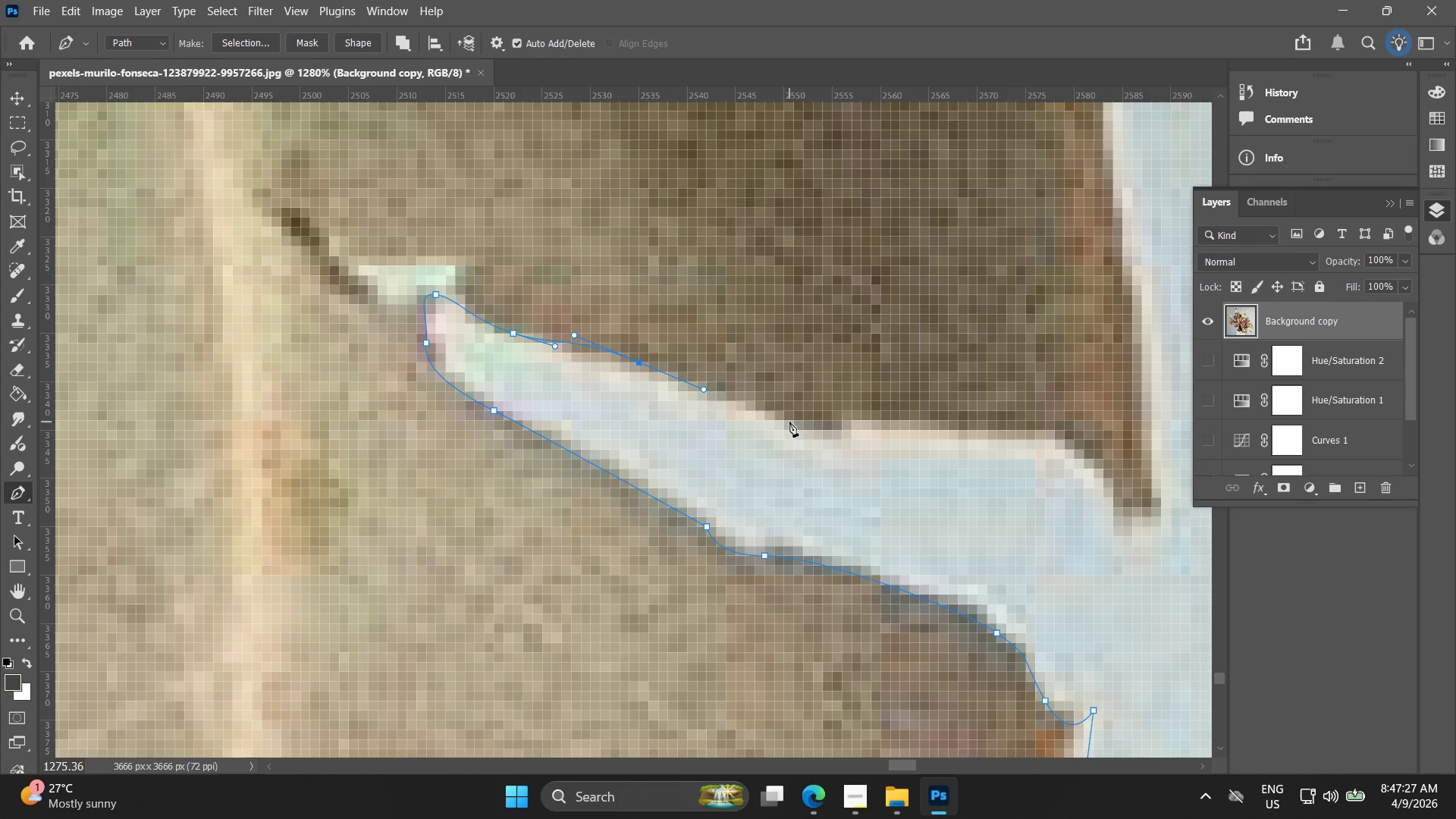 
left_click_drag(start_coordinate=[789, 422], to_coordinate=[824, 441])
 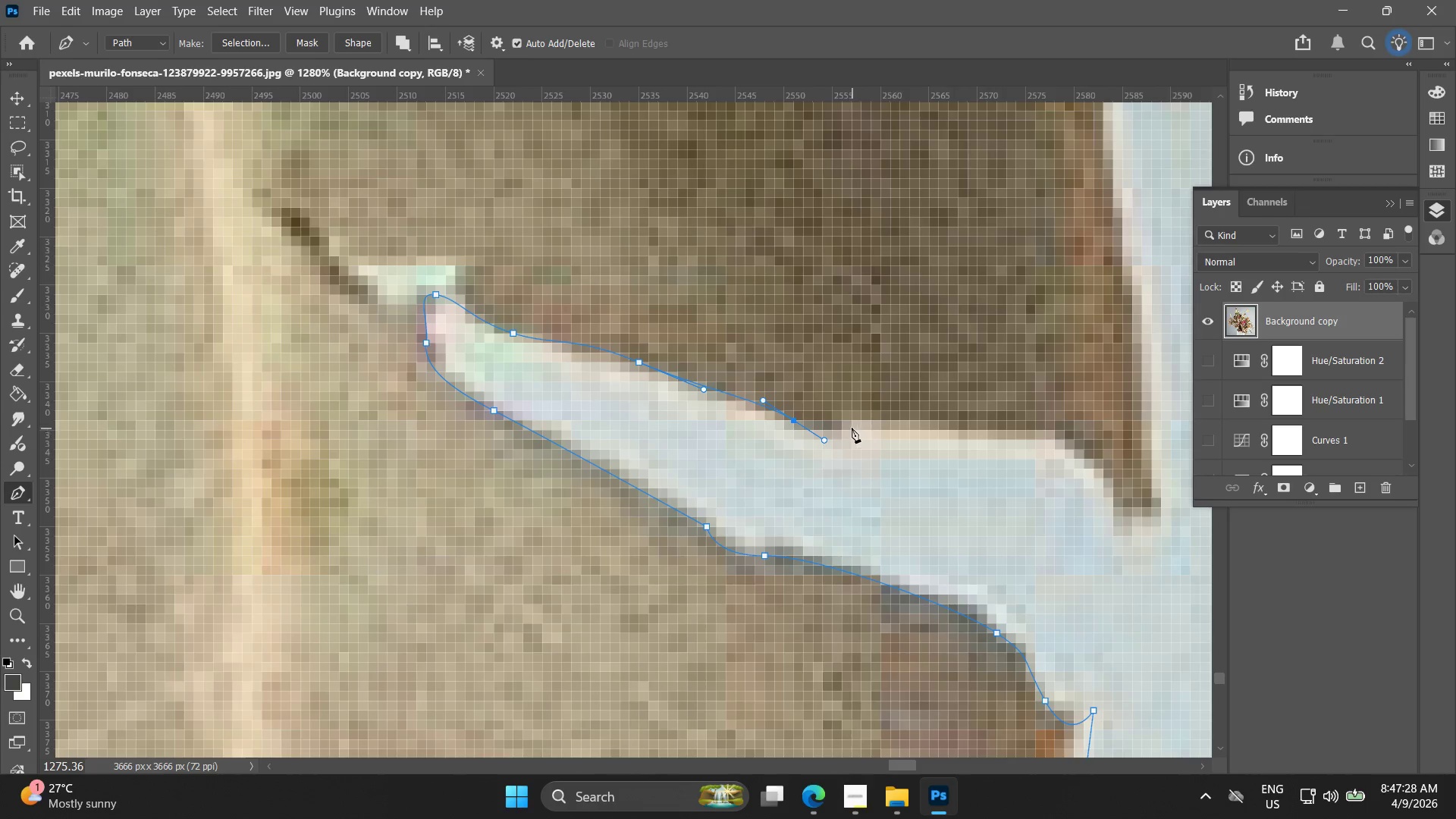 
left_click([846, 425])
 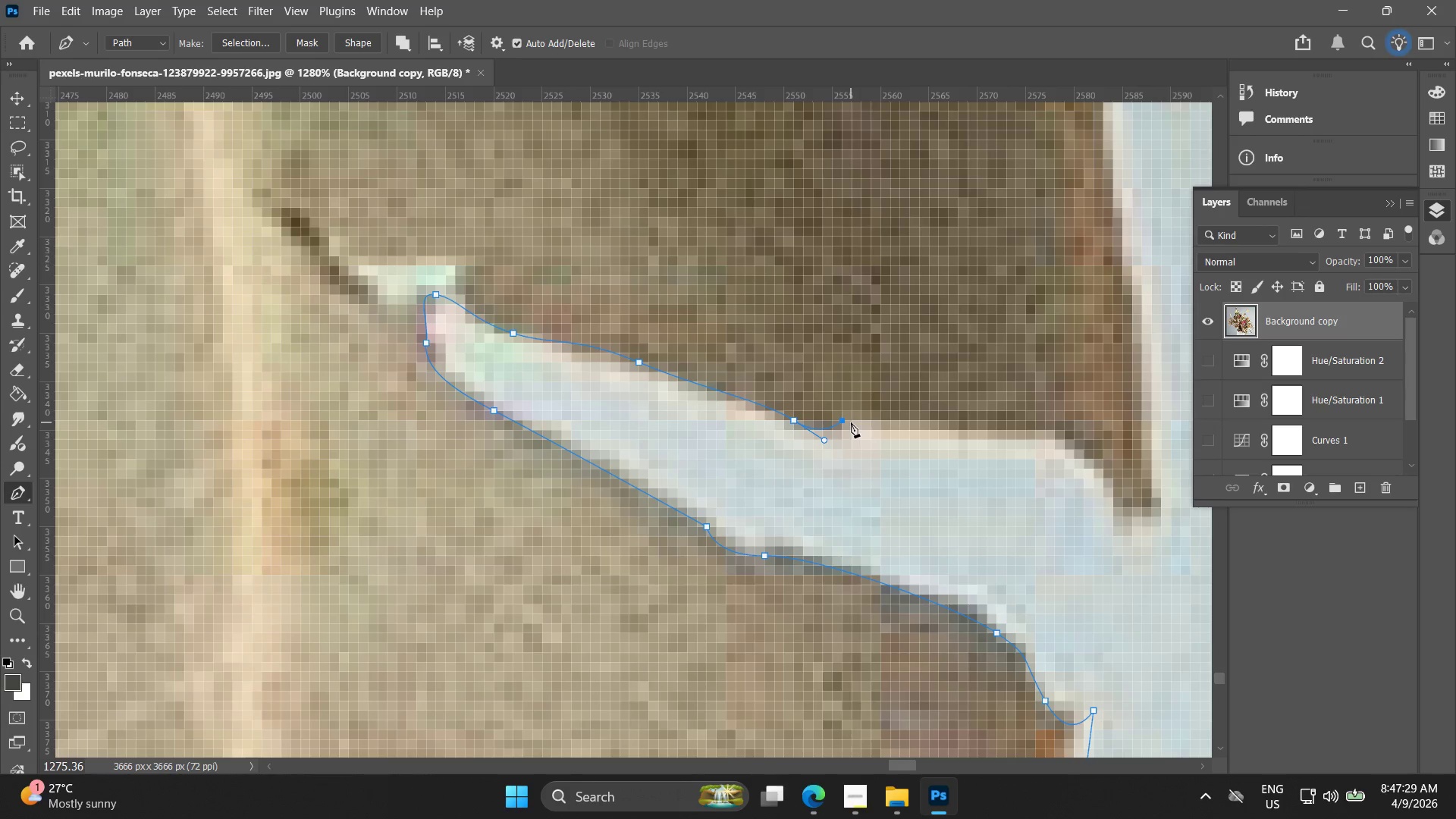 
key(Control+ControlLeft)
 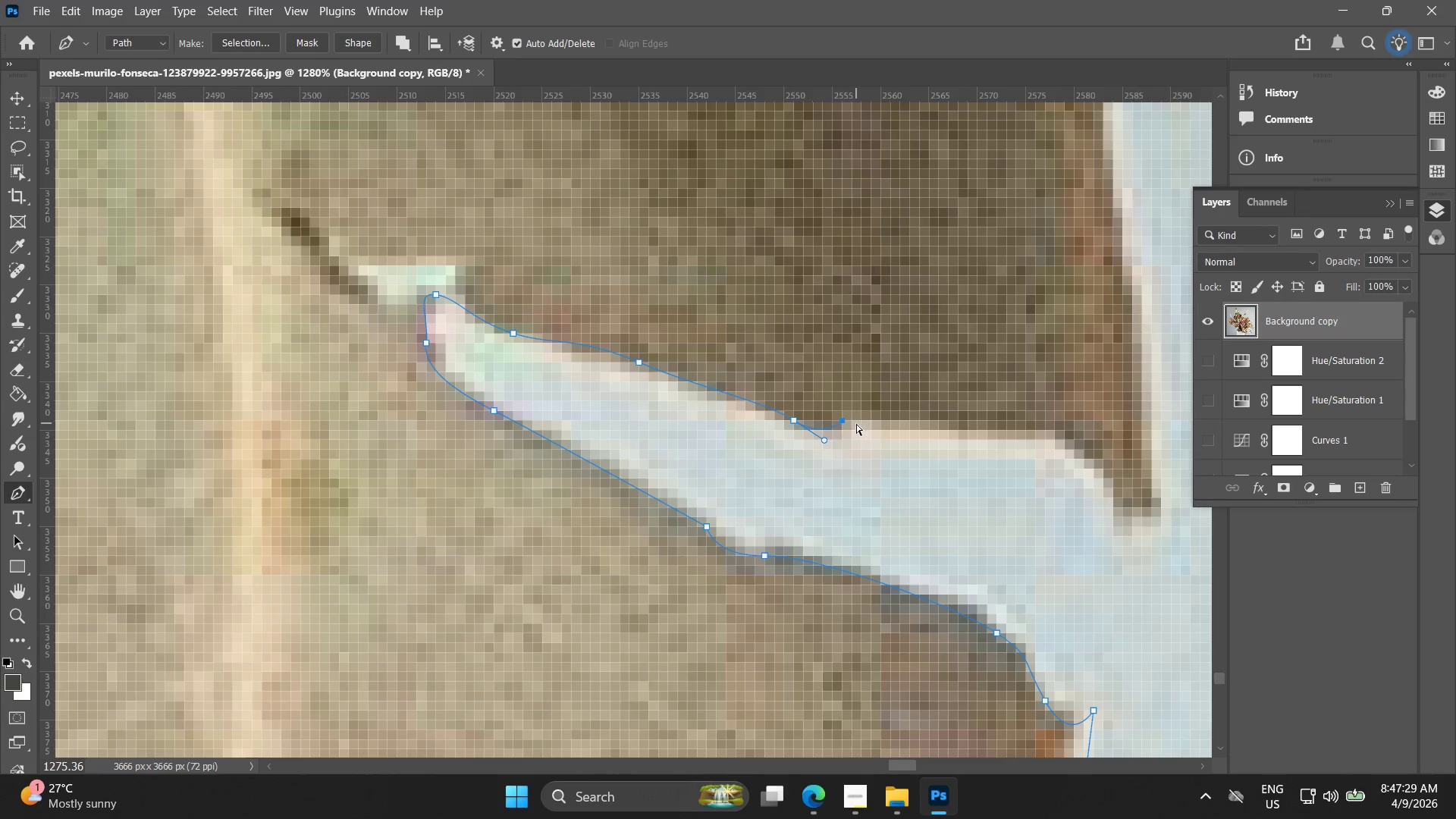 
key(Control+Z)
 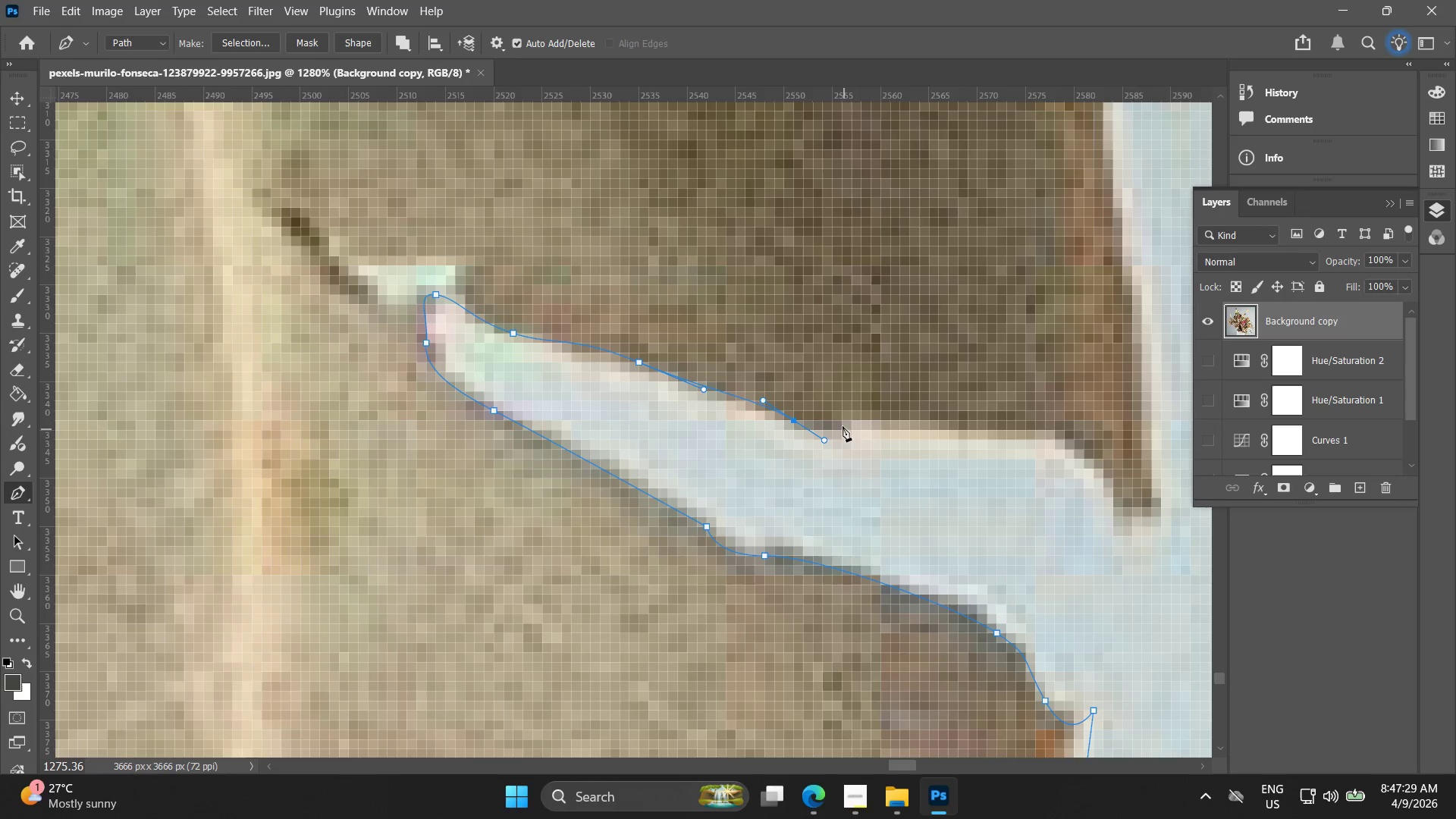 
left_click_drag(start_coordinate=[843, 425], to_coordinate=[855, 417])
 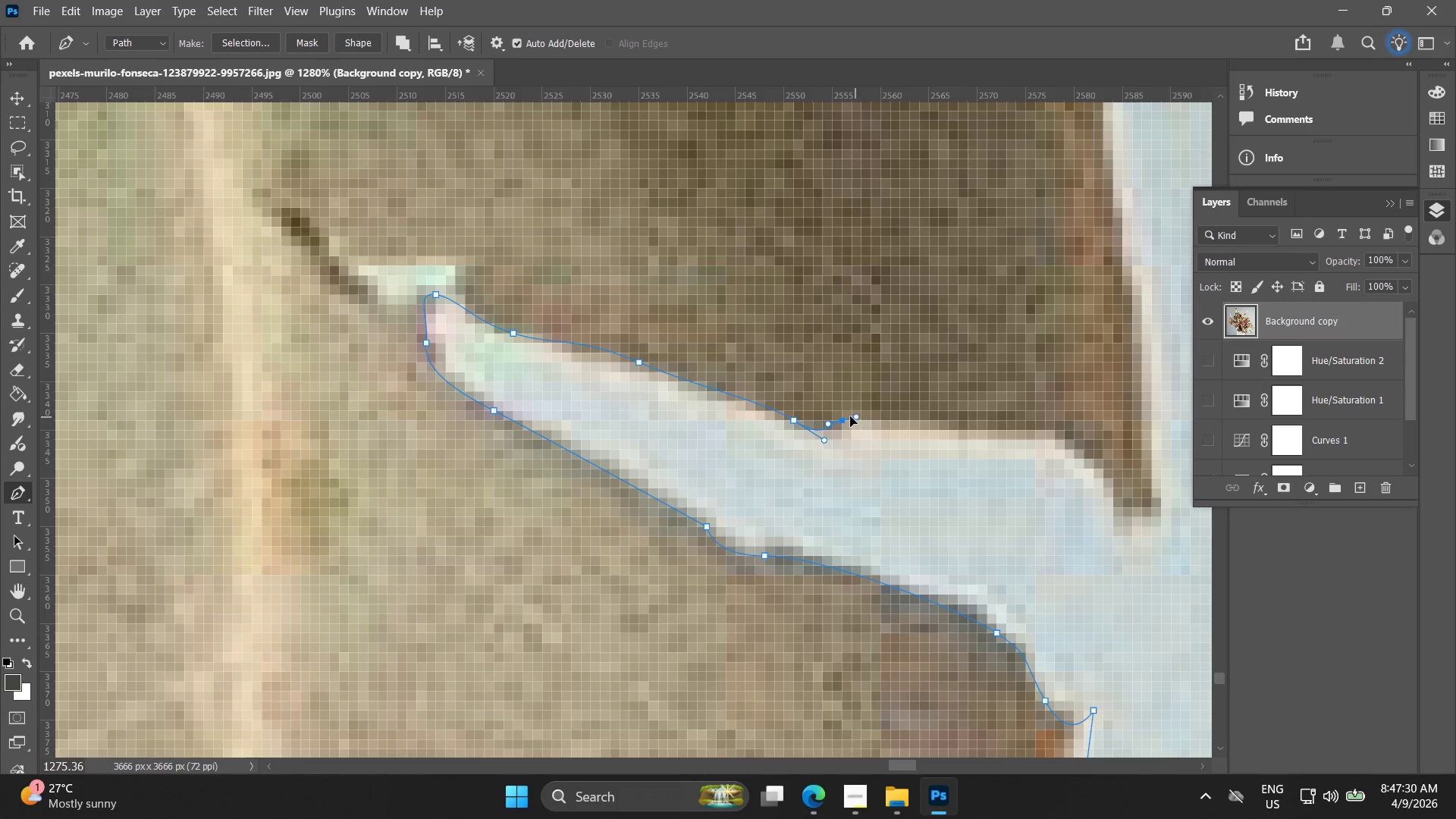 
key(Control+ControlLeft)
 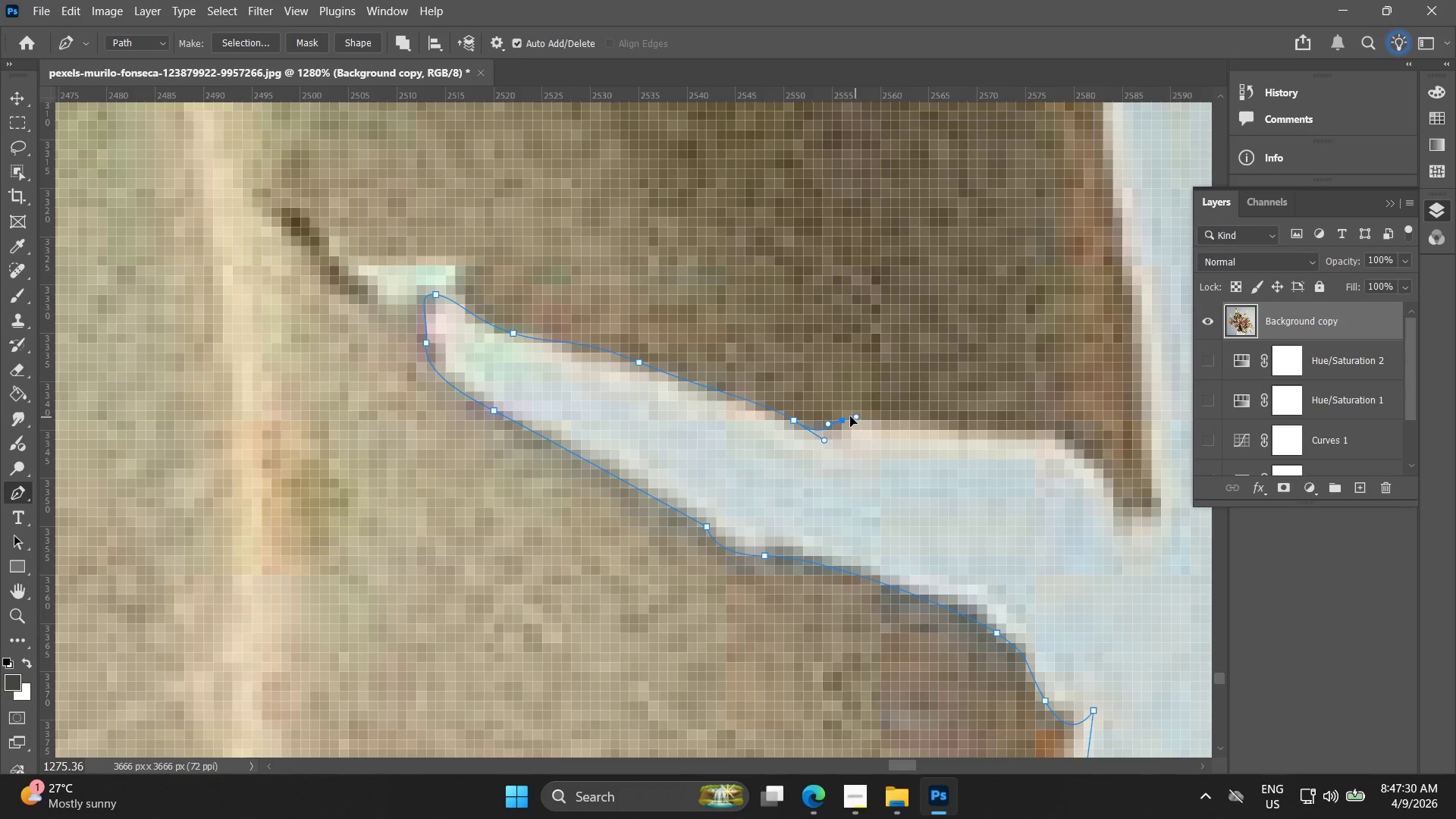 
key(Control+Z)
 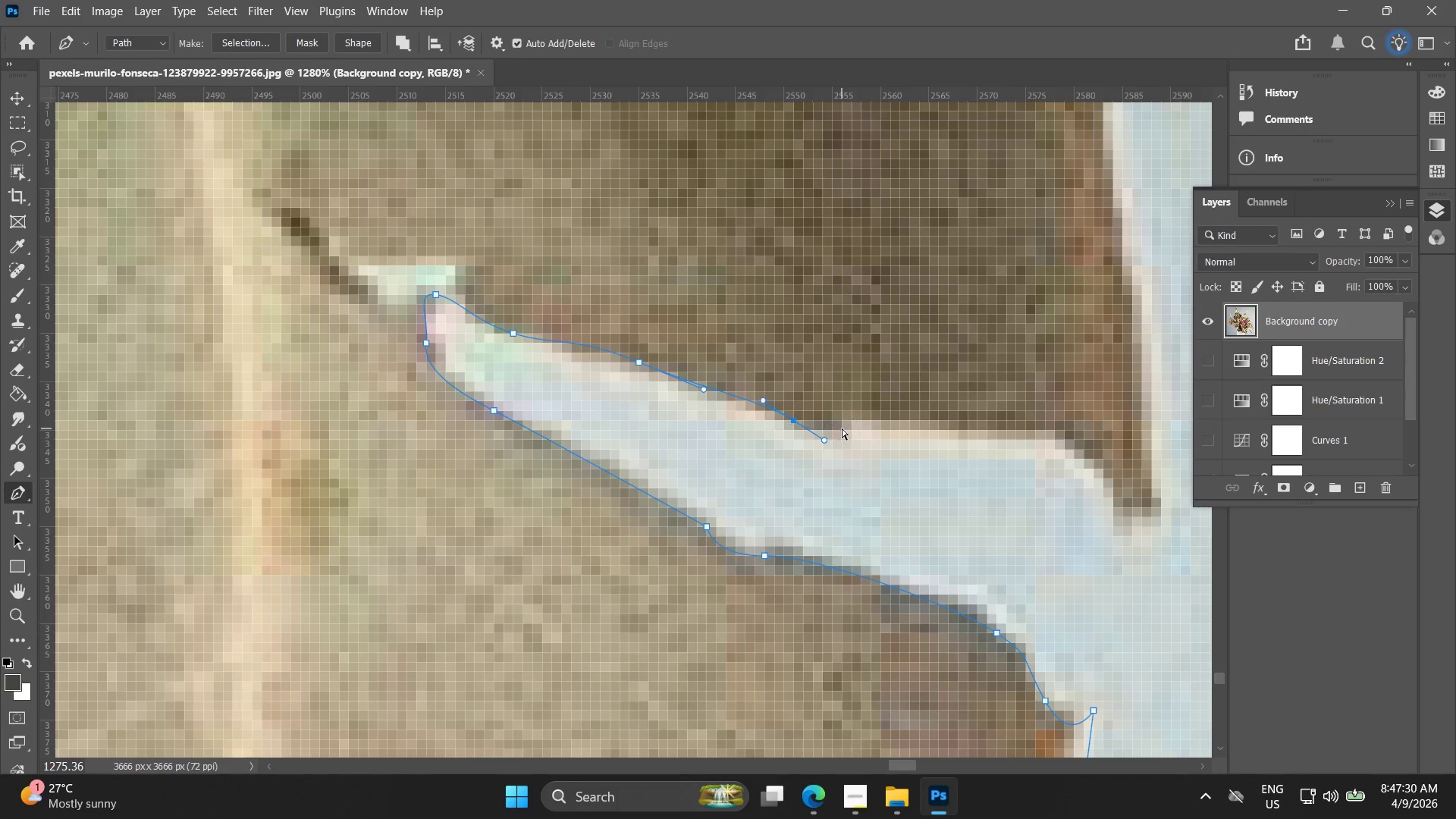 
left_click_drag(start_coordinate=[843, 431], to_coordinate=[864, 421])
 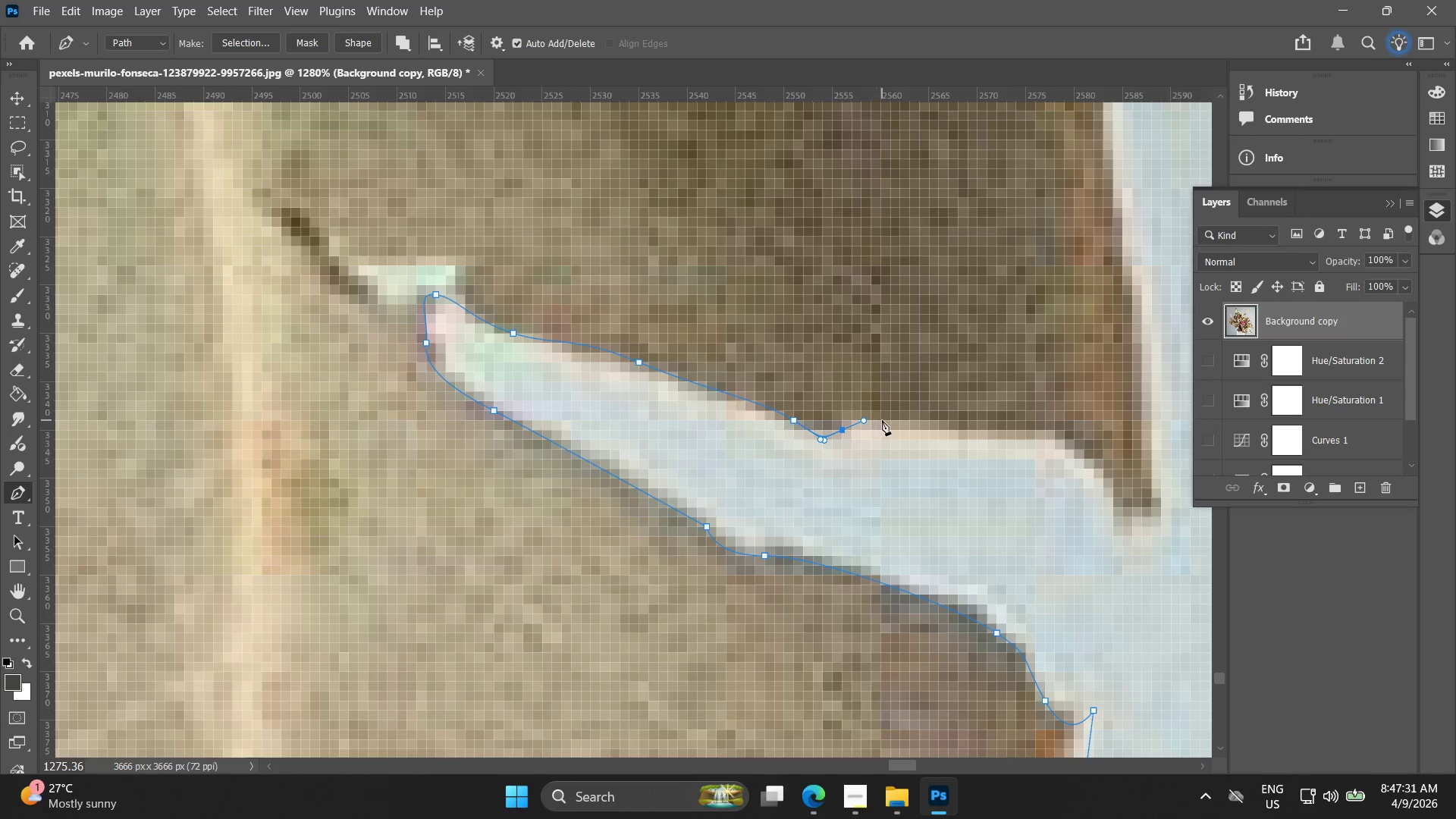 
left_click_drag(start_coordinate=[888, 420], to_coordinate=[921, 426])
 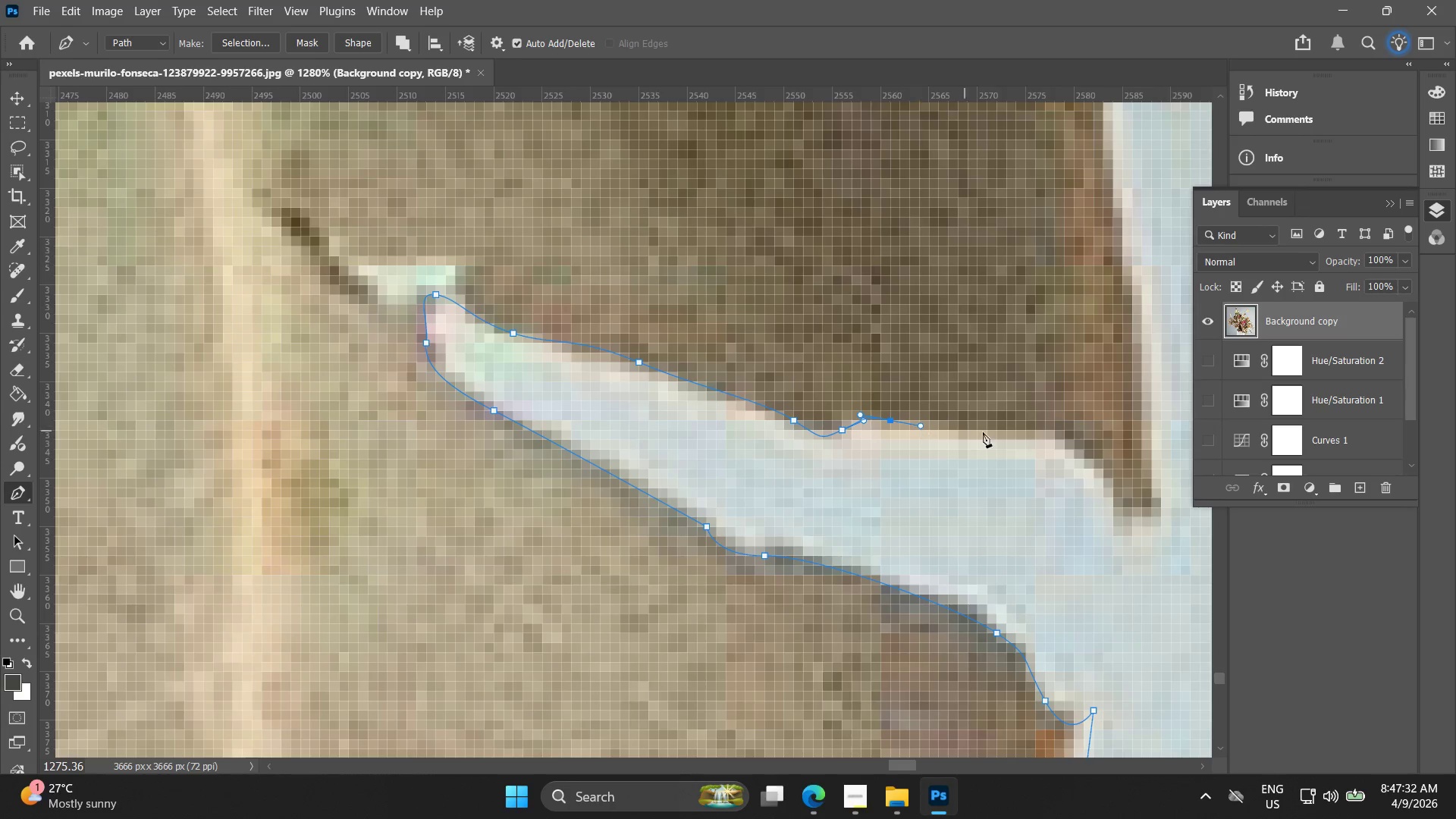 
hold_key(key=Space, duration=0.42)
 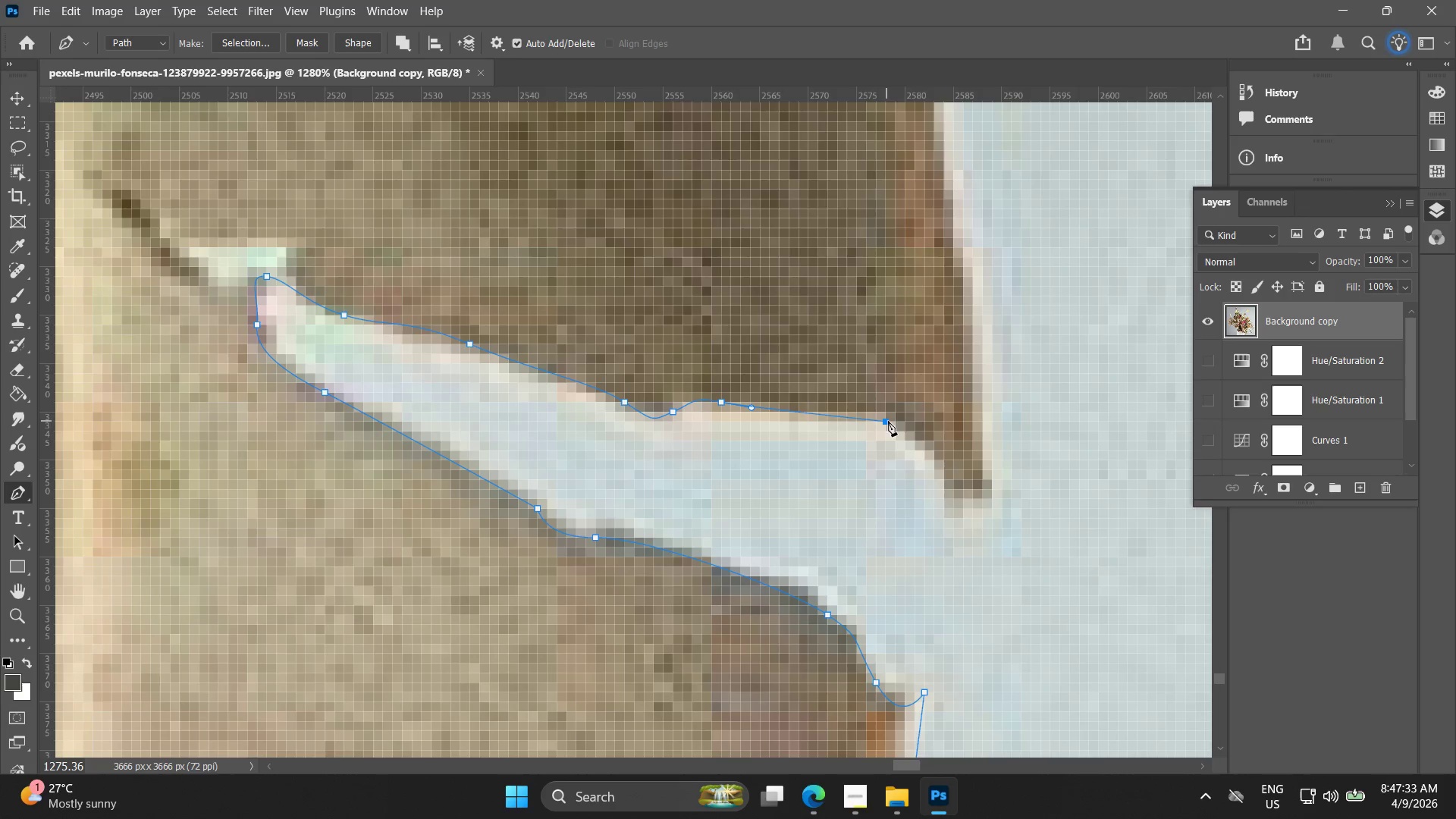 
left_click_drag(start_coordinate=[993, 433], to_coordinate=[824, 415])
 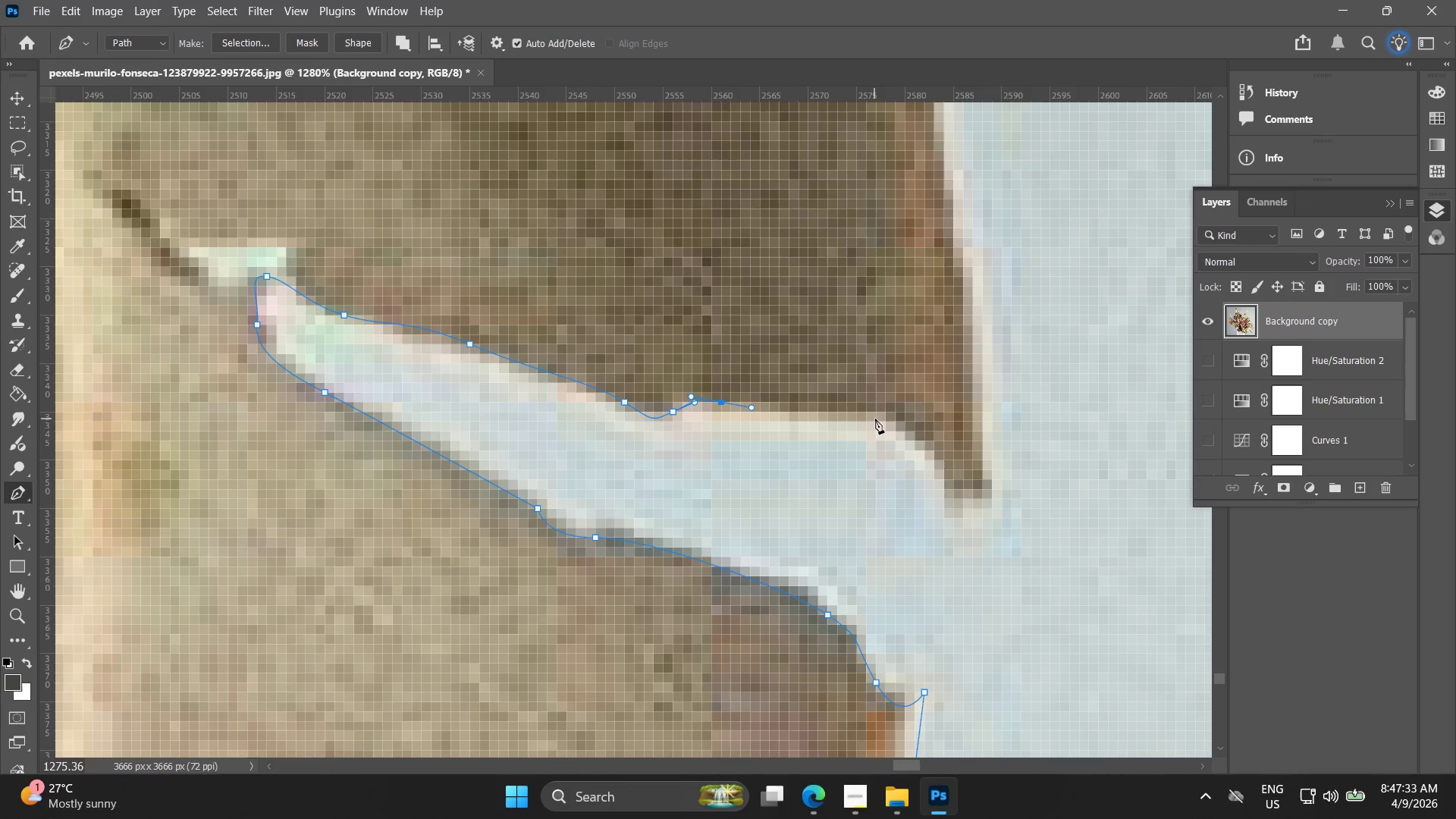 
left_click_drag(start_coordinate=[886, 421], to_coordinate=[907, 432])
 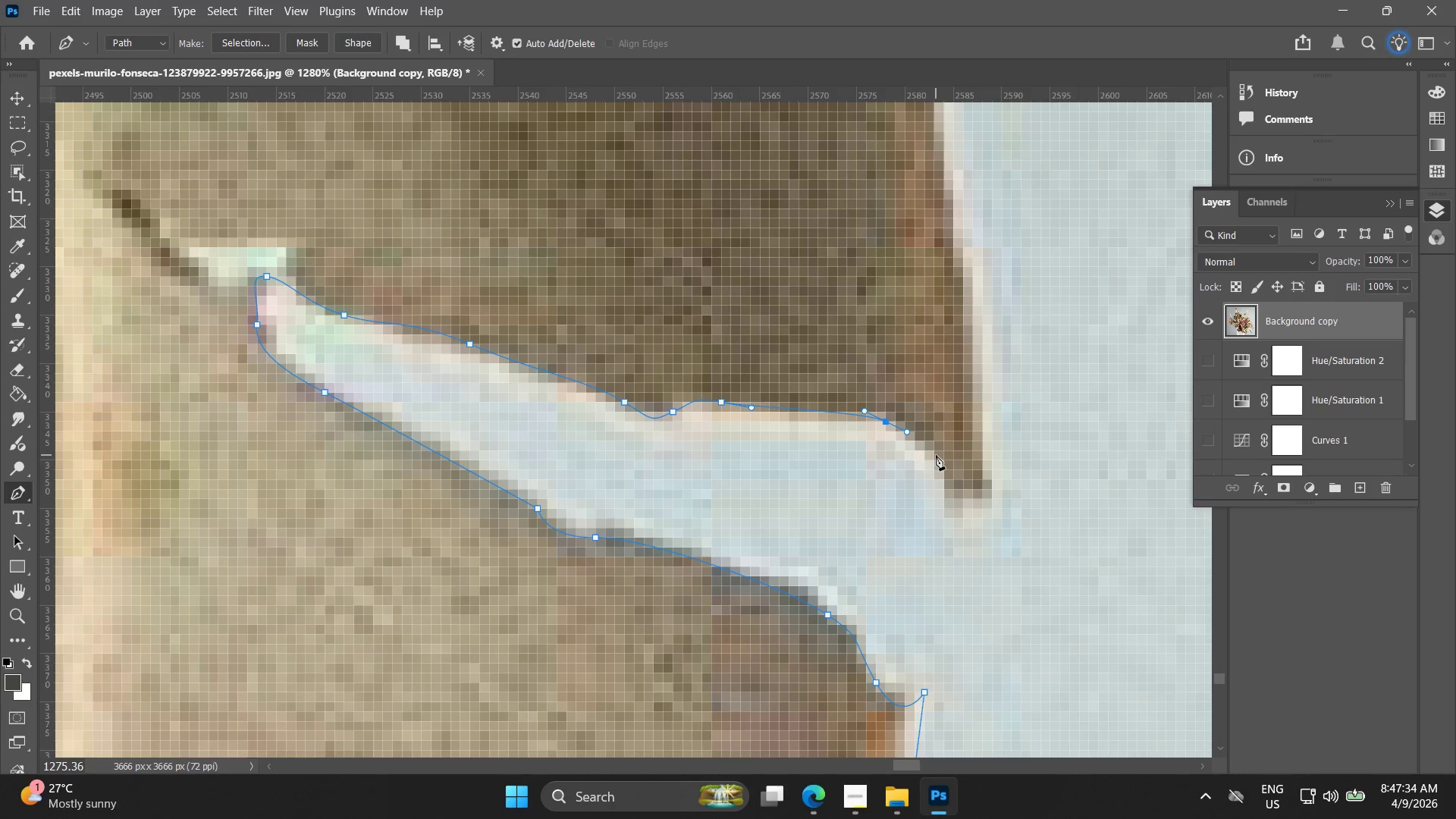 
left_click_drag(start_coordinate=[939, 460], to_coordinate=[943, 498])
 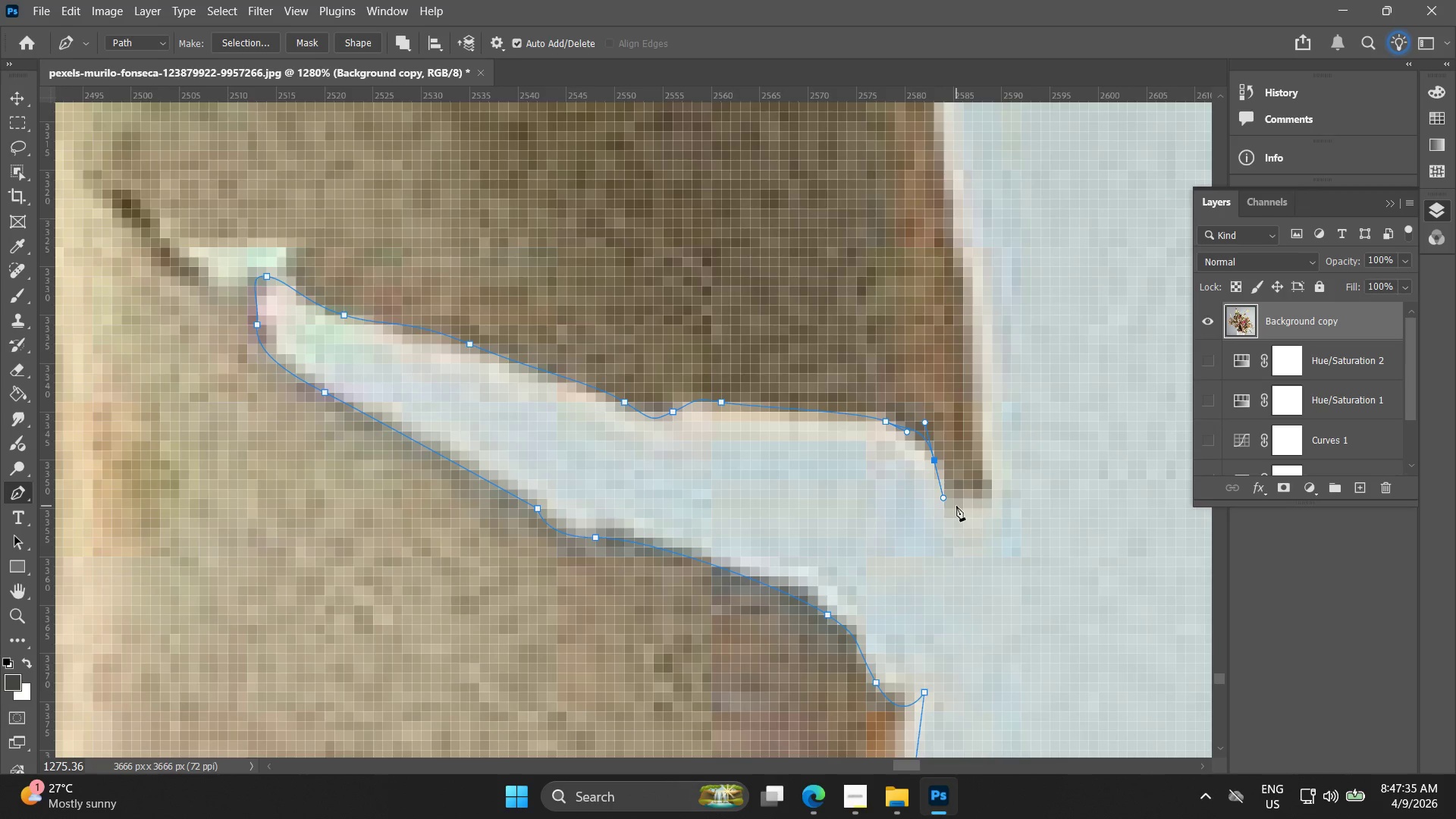 
left_click_drag(start_coordinate=[956, 506], to_coordinate=[969, 507])
 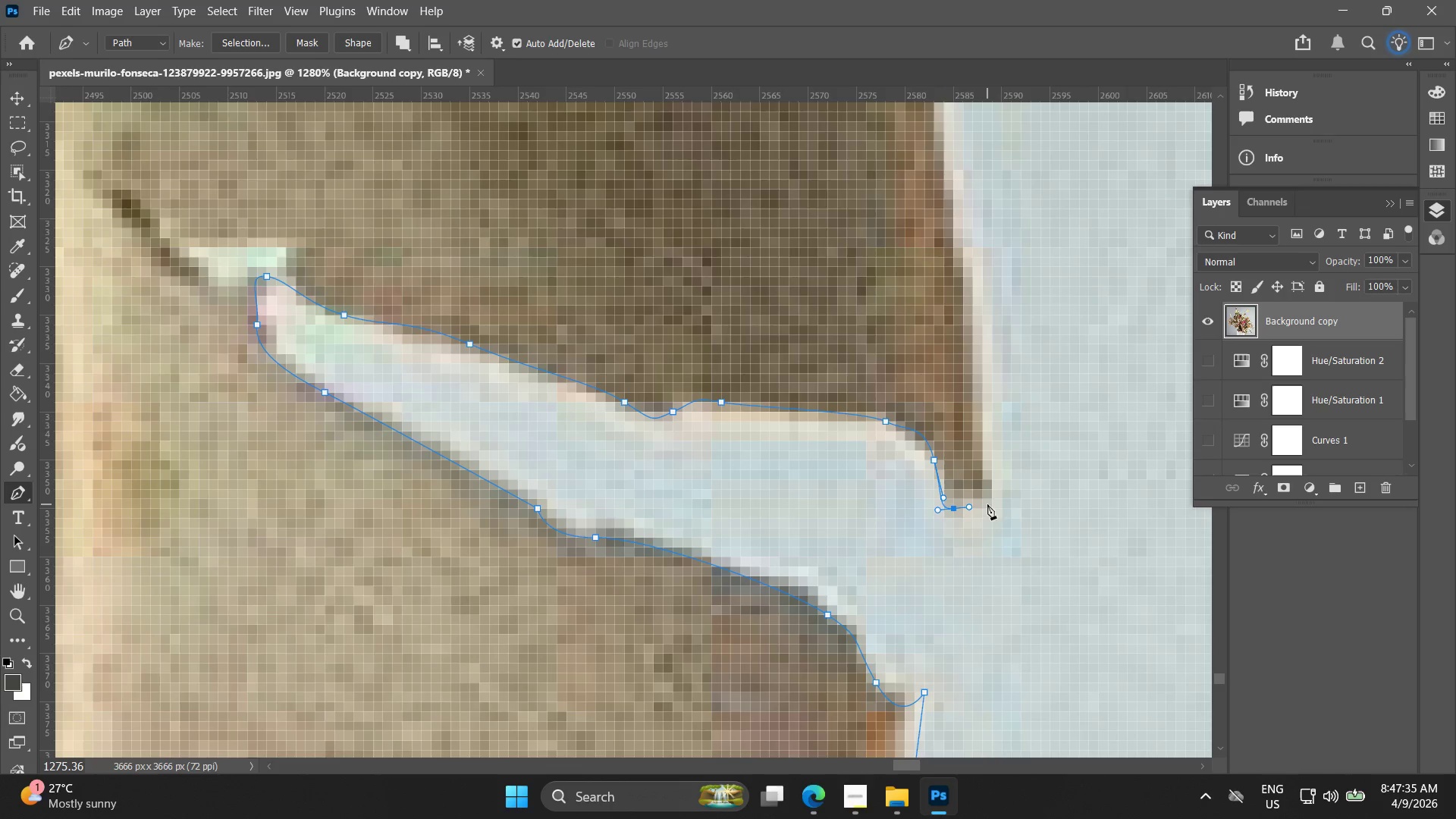 
key(Control+ControlLeft)
 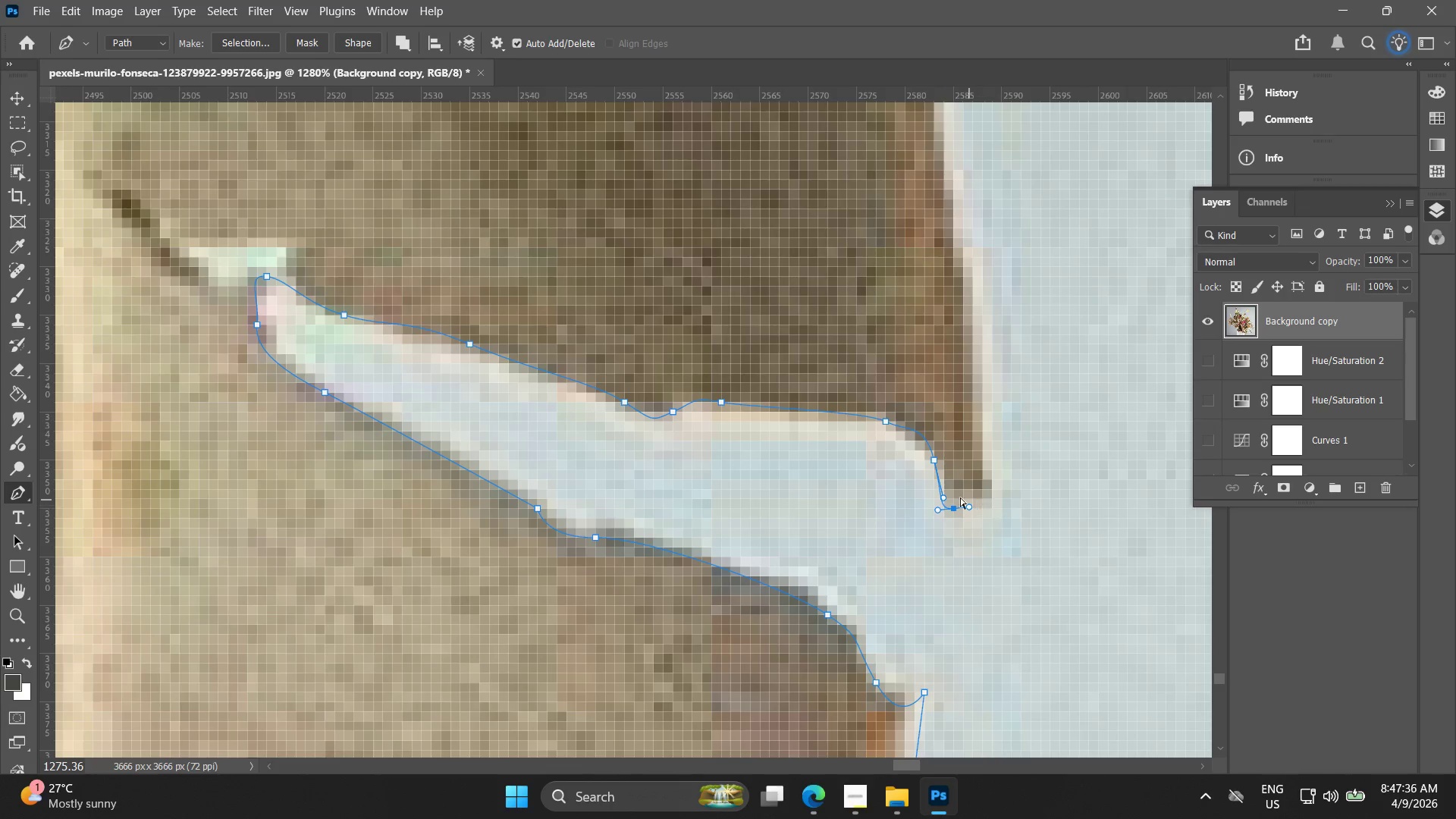 
key(Control+Z)
 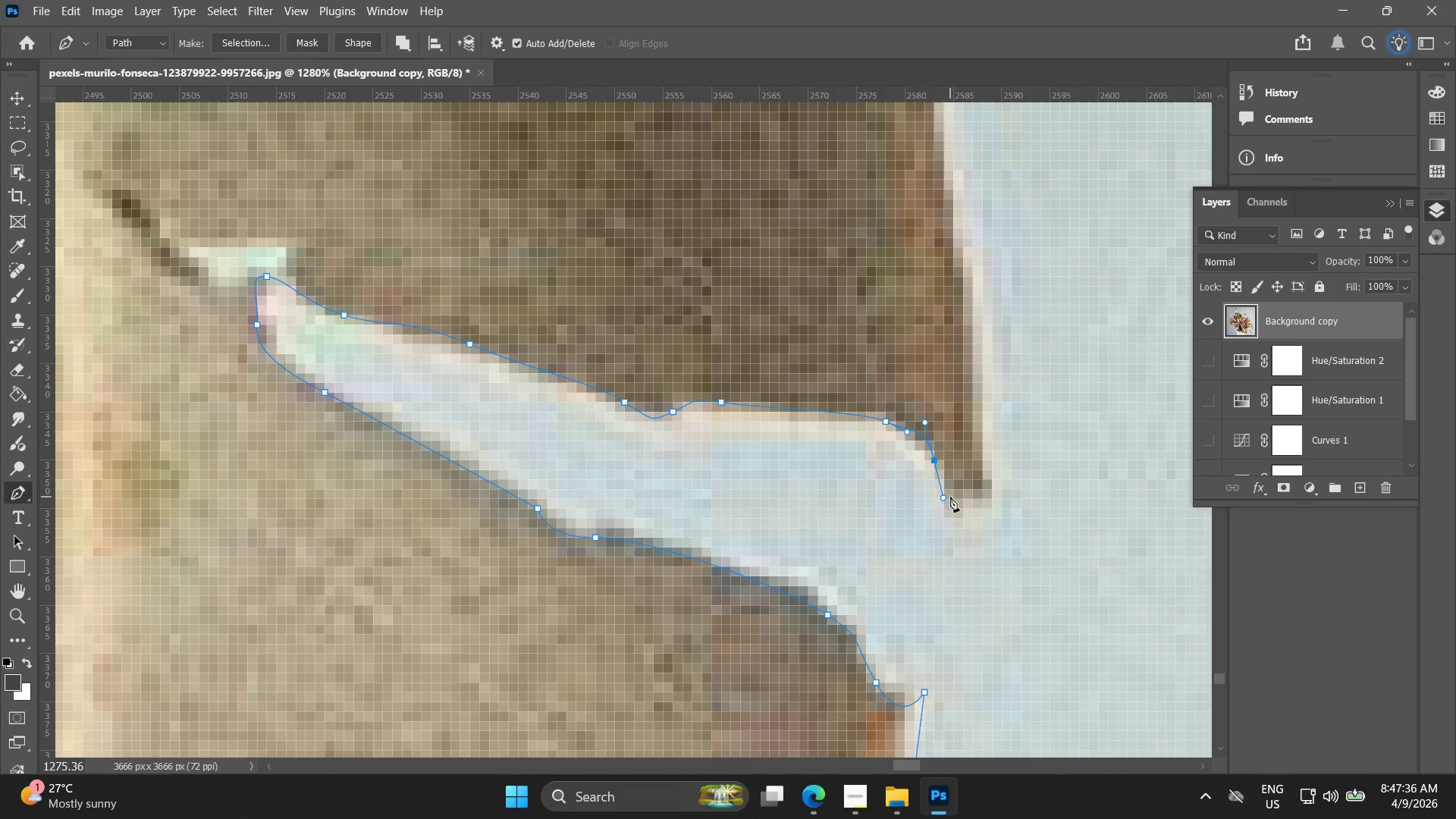 
left_click_drag(start_coordinate=[953, 499], to_coordinate=[968, 513])
 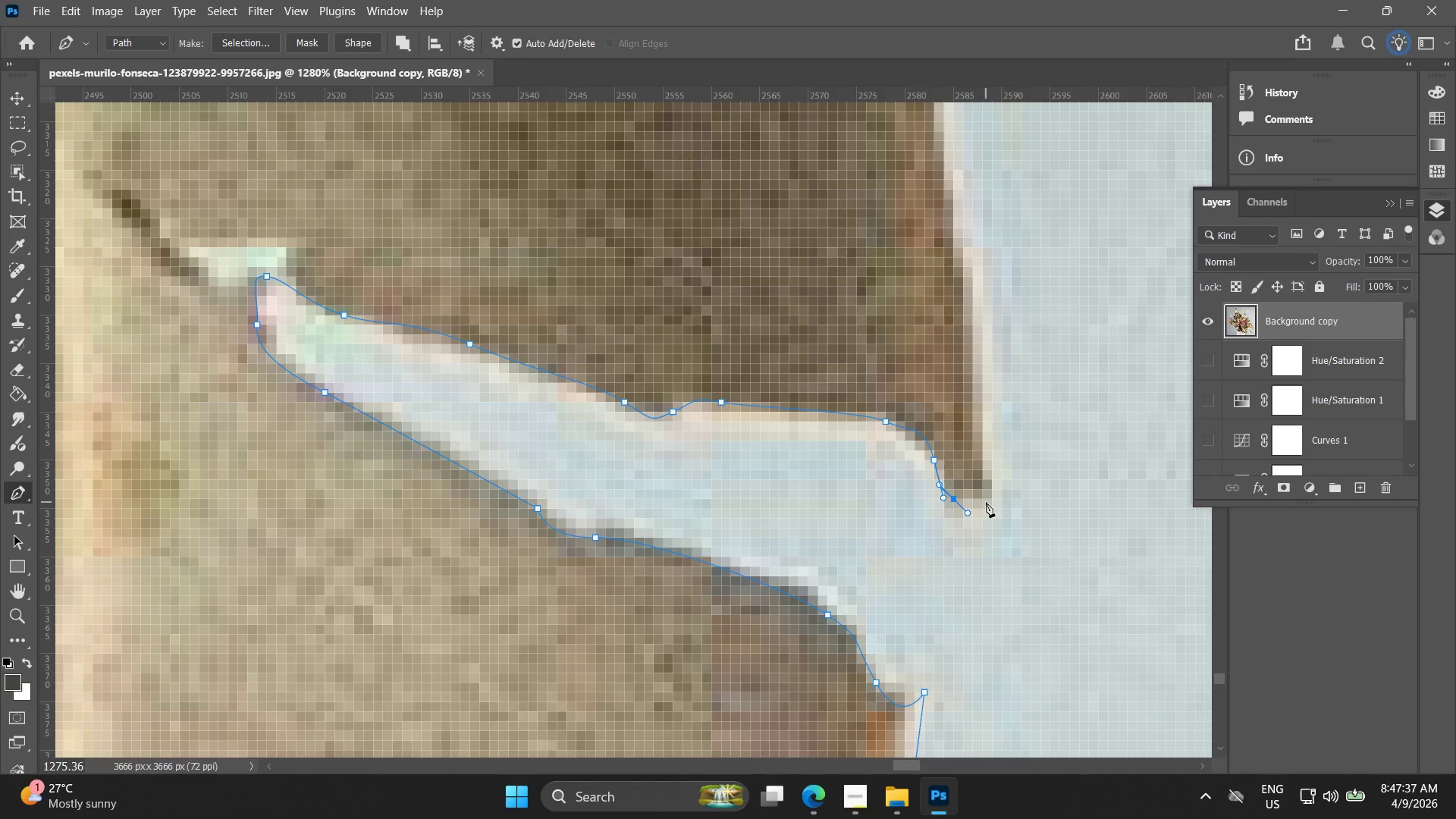 
left_click([986, 501])
 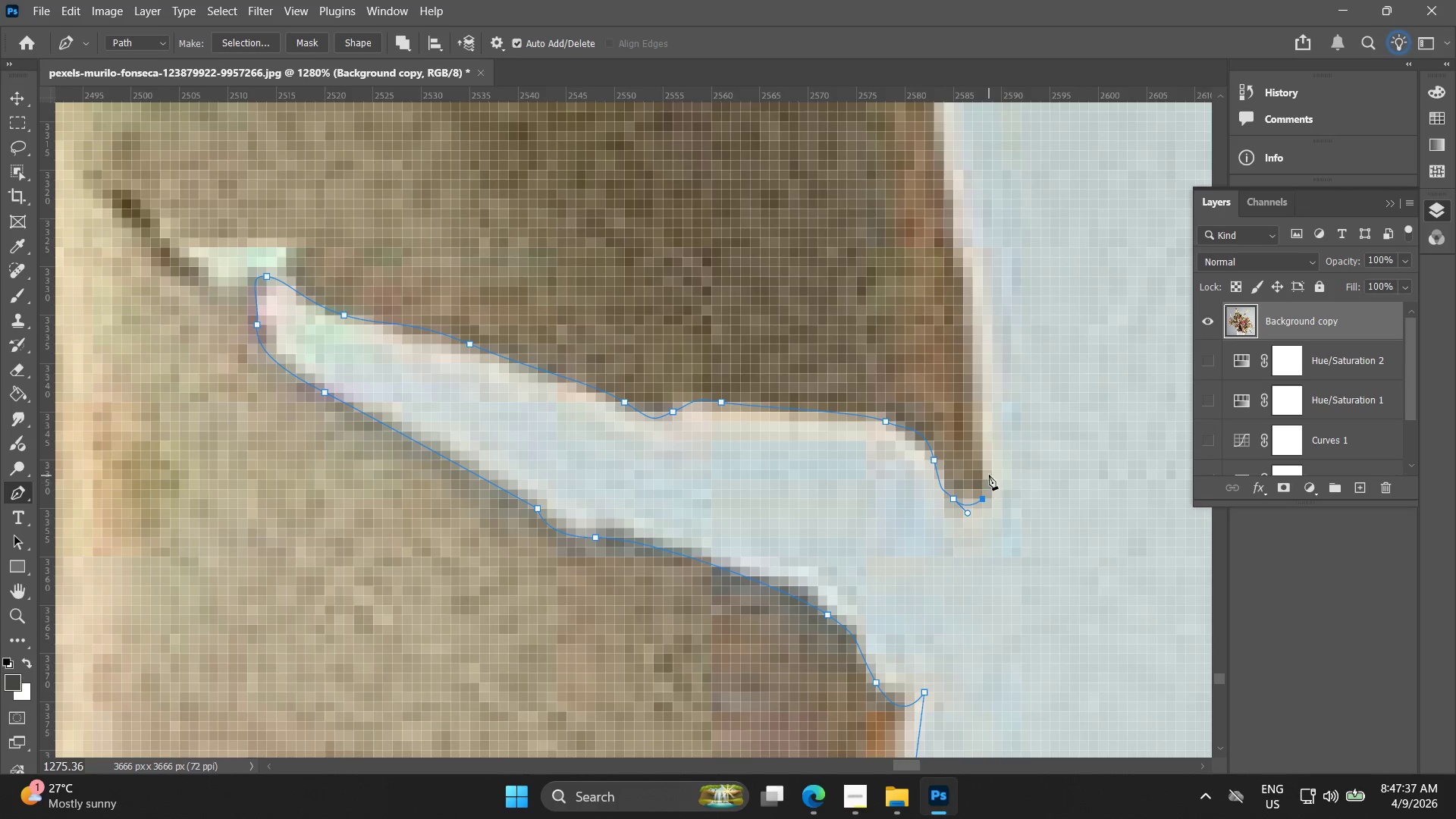 
left_click([987, 463])
 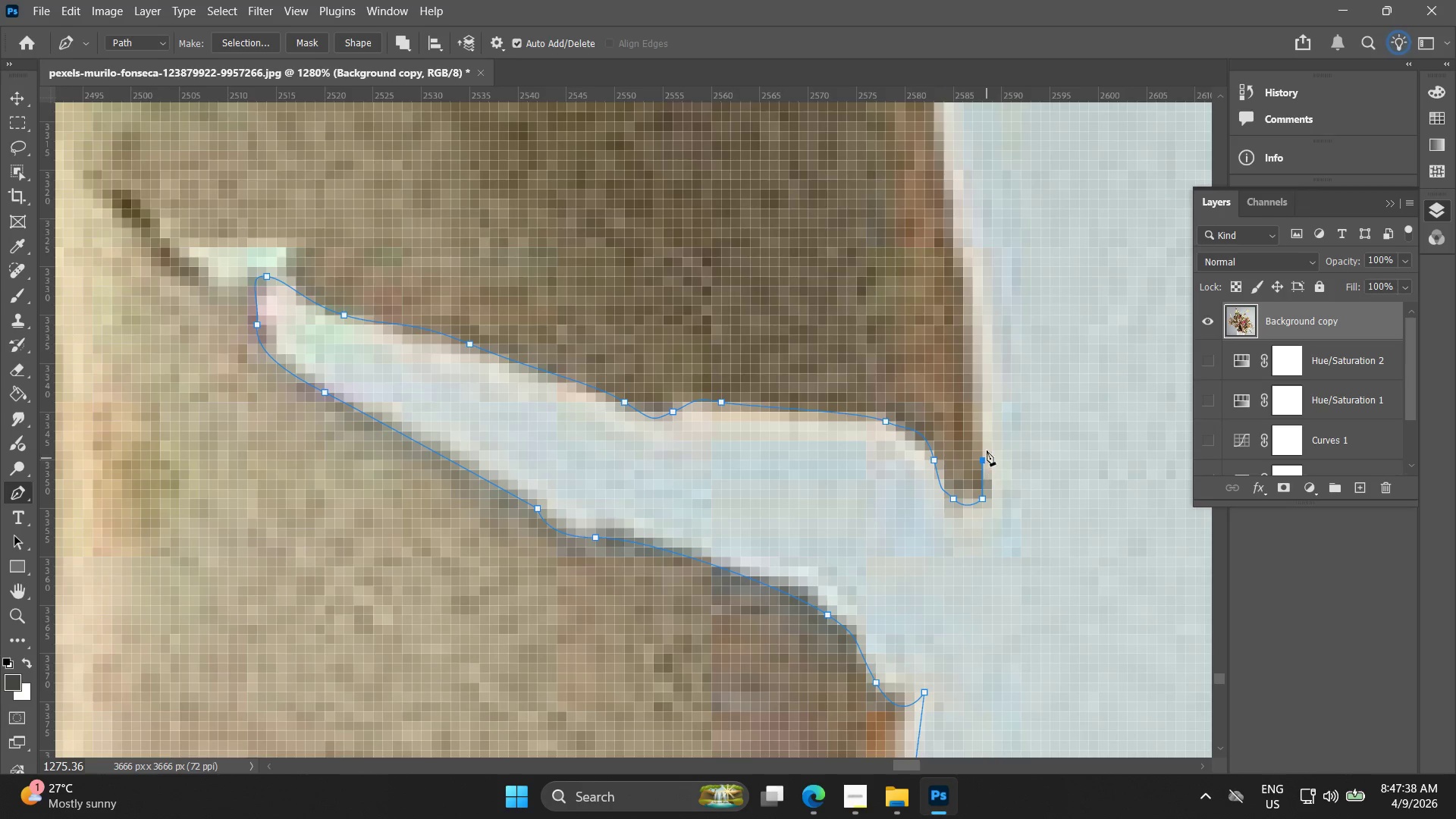 
hold_key(key=Space, duration=0.44)
 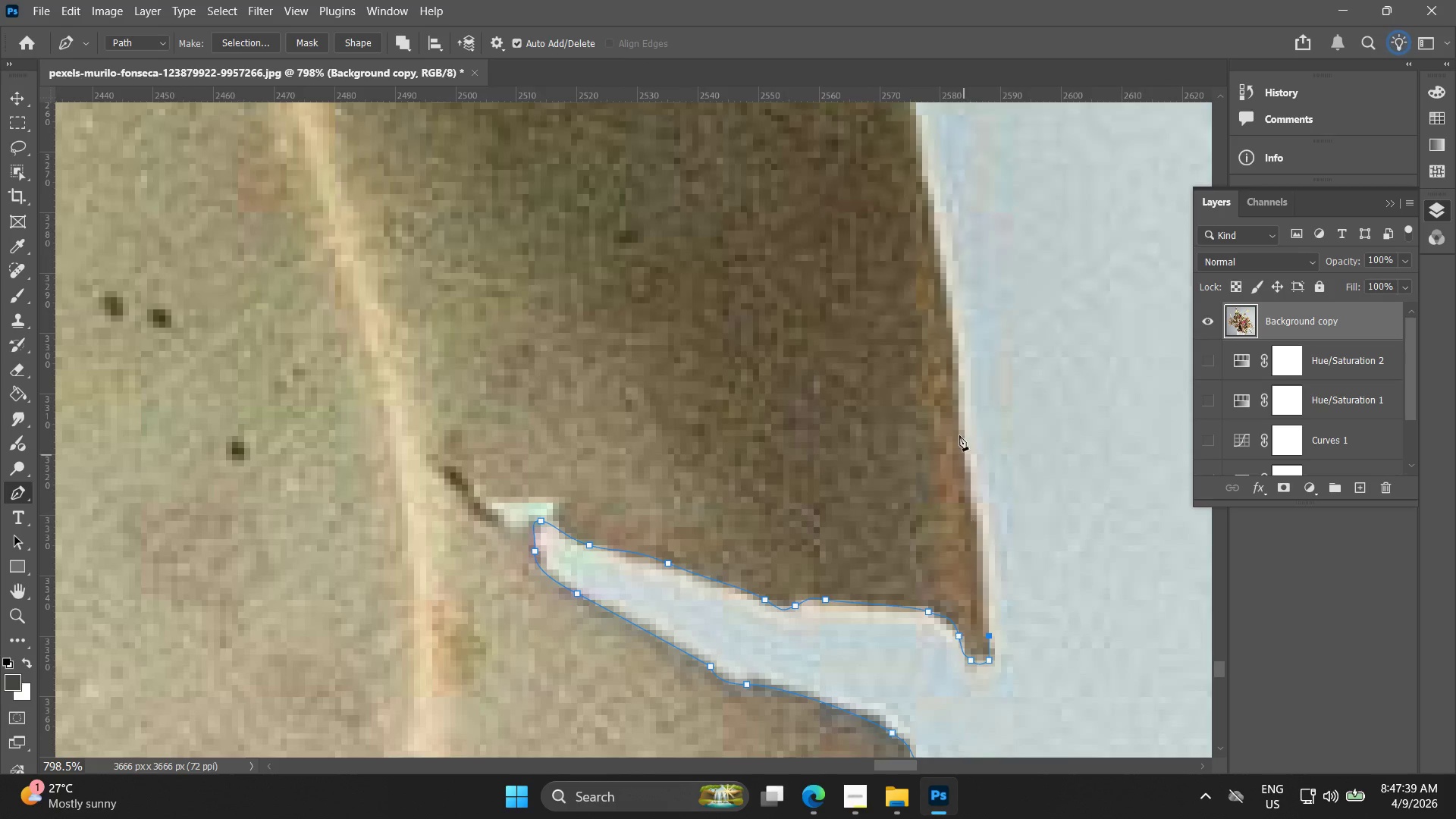 
left_click_drag(start_coordinate=[960, 359], to_coordinate=[979, 604])
 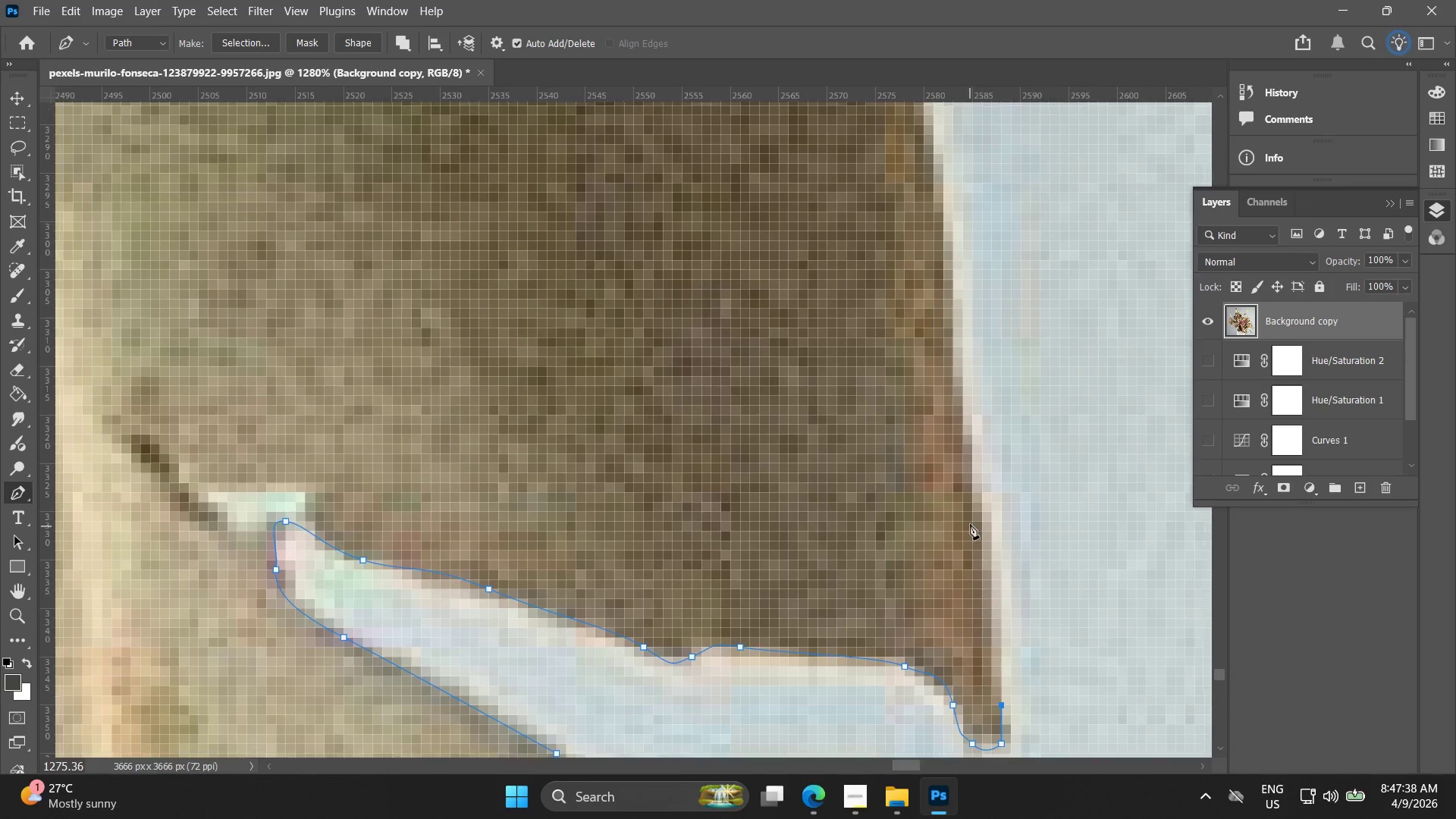 
key(Alt+AltLeft)
 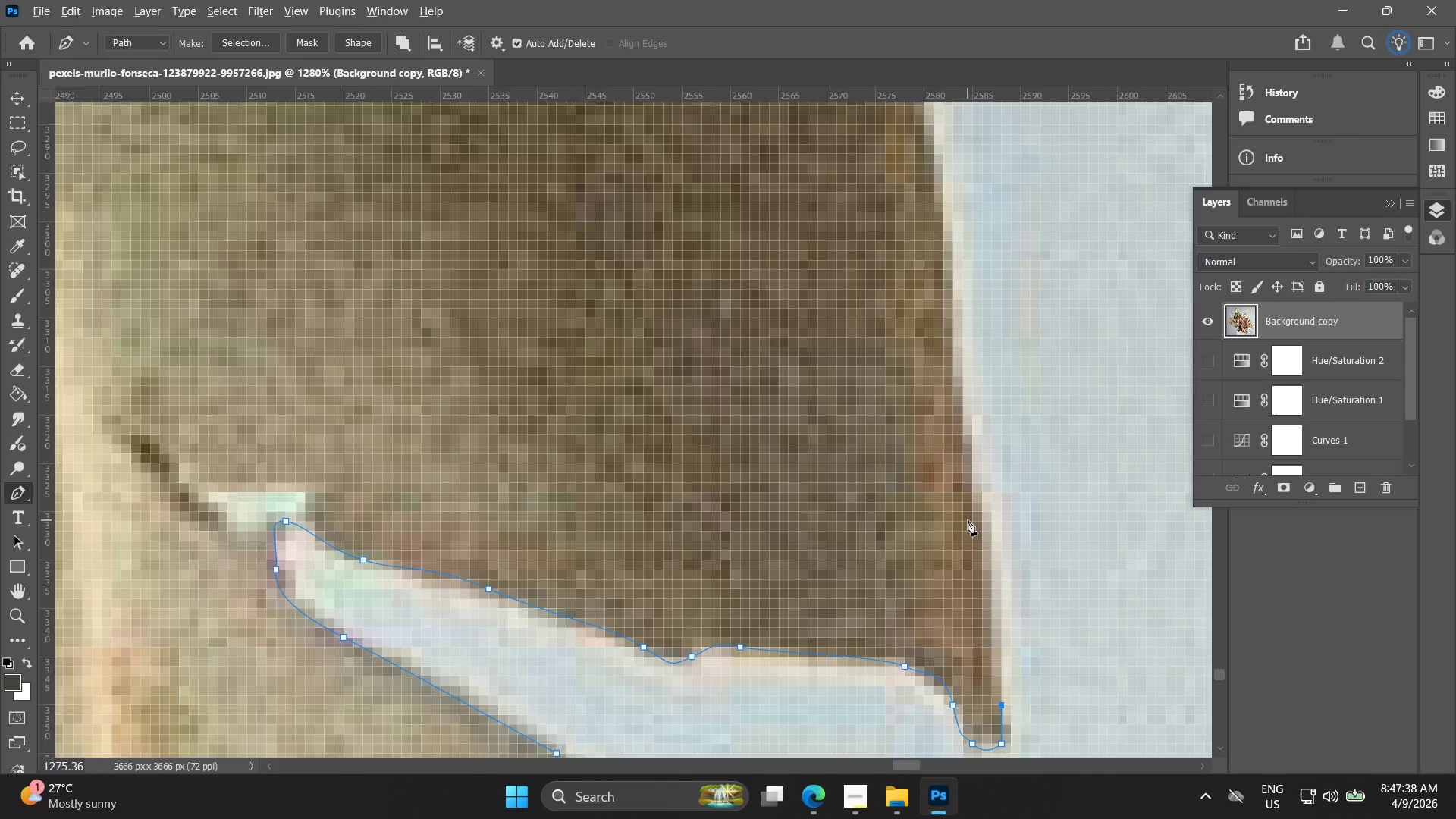 
scroll: coordinate [968, 521], scroll_direction: down, amount: 5.0
 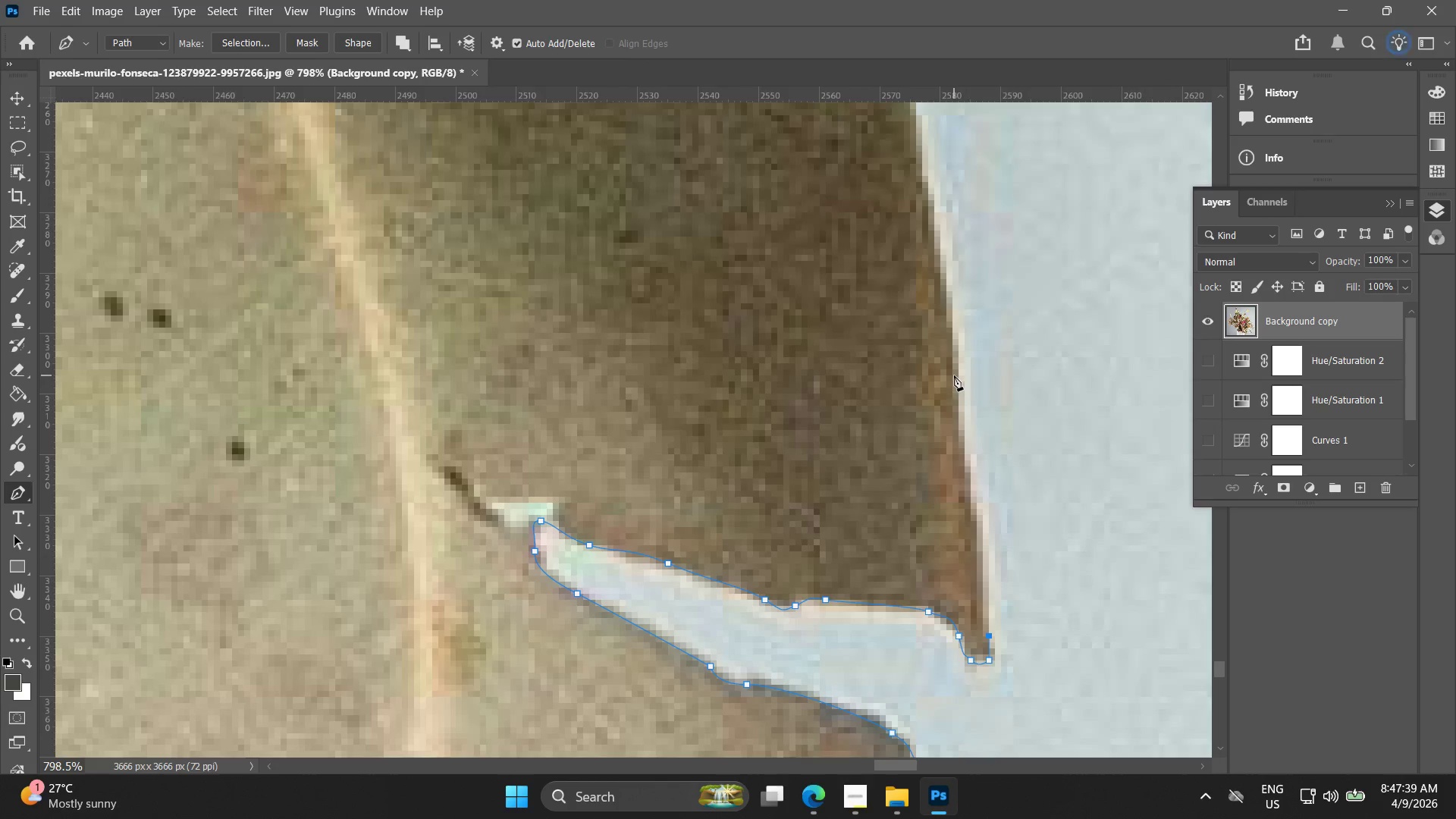 
left_click_drag(start_coordinate=[954, 375], to_coordinate=[939, 289])
 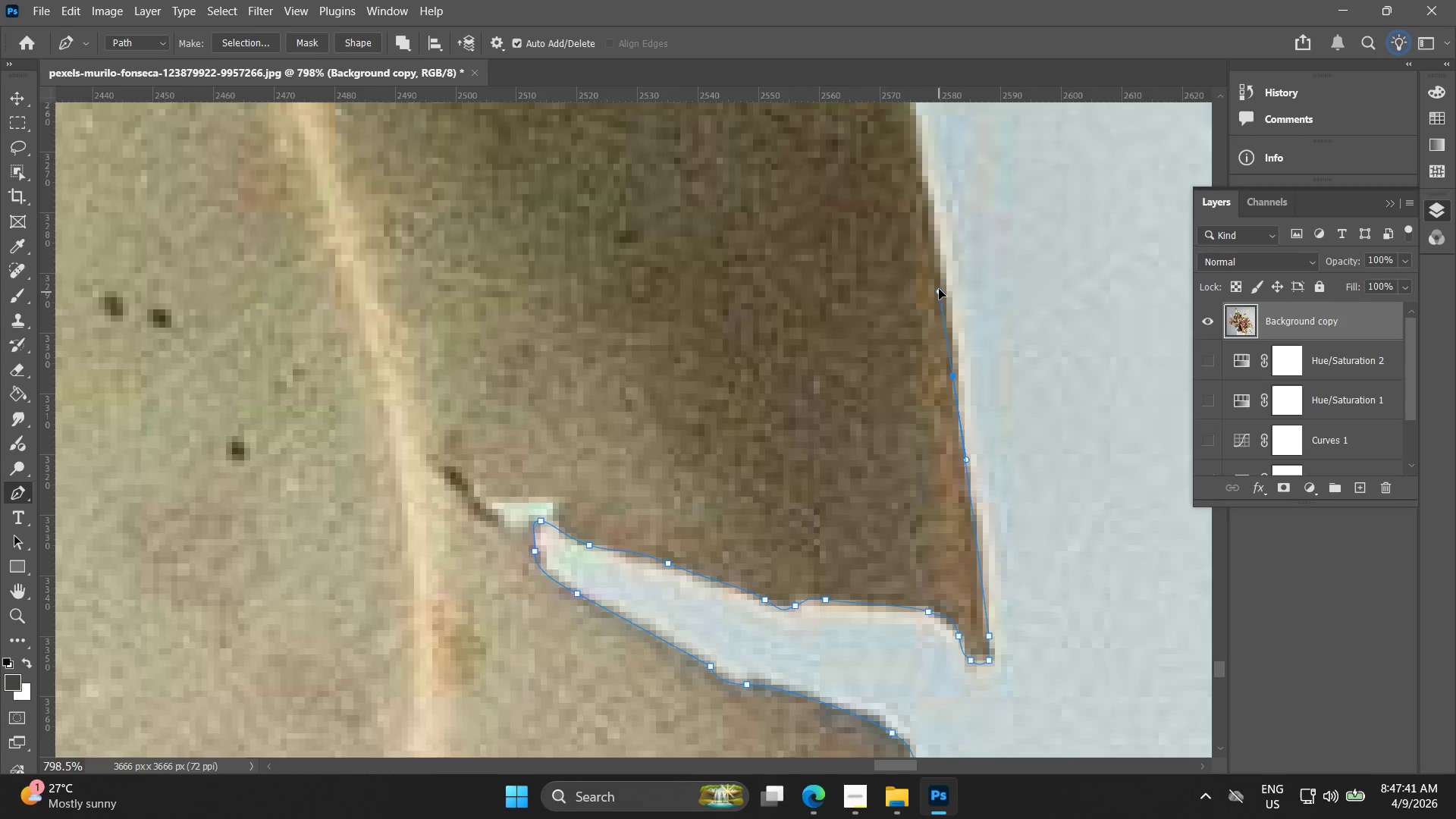 
hold_key(key=Space, duration=0.56)
 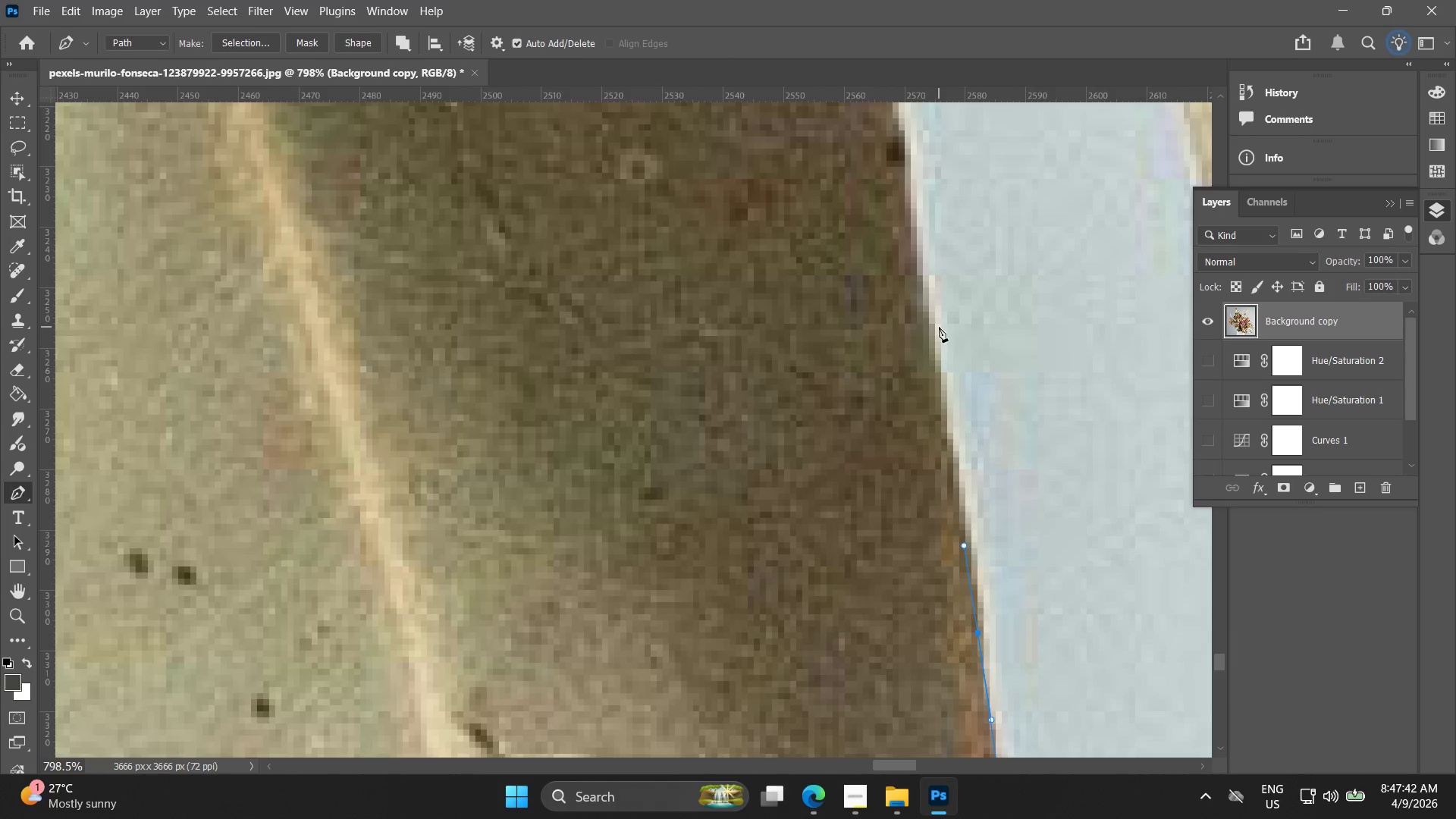 
left_click_drag(start_coordinate=[939, 283], to_coordinate=[964, 540])
 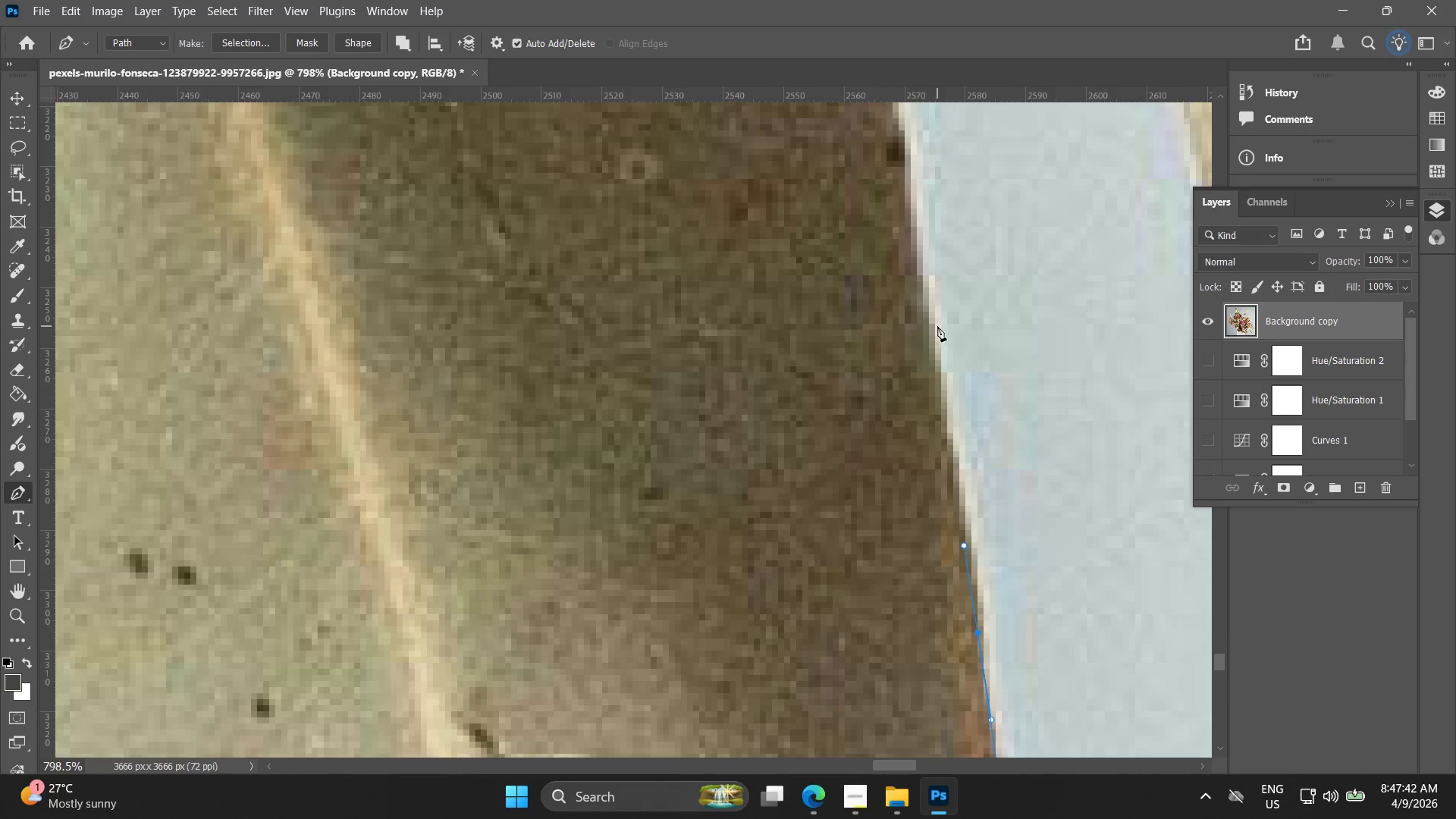 
left_click_drag(start_coordinate=[934, 323], to_coordinate=[930, 322])
 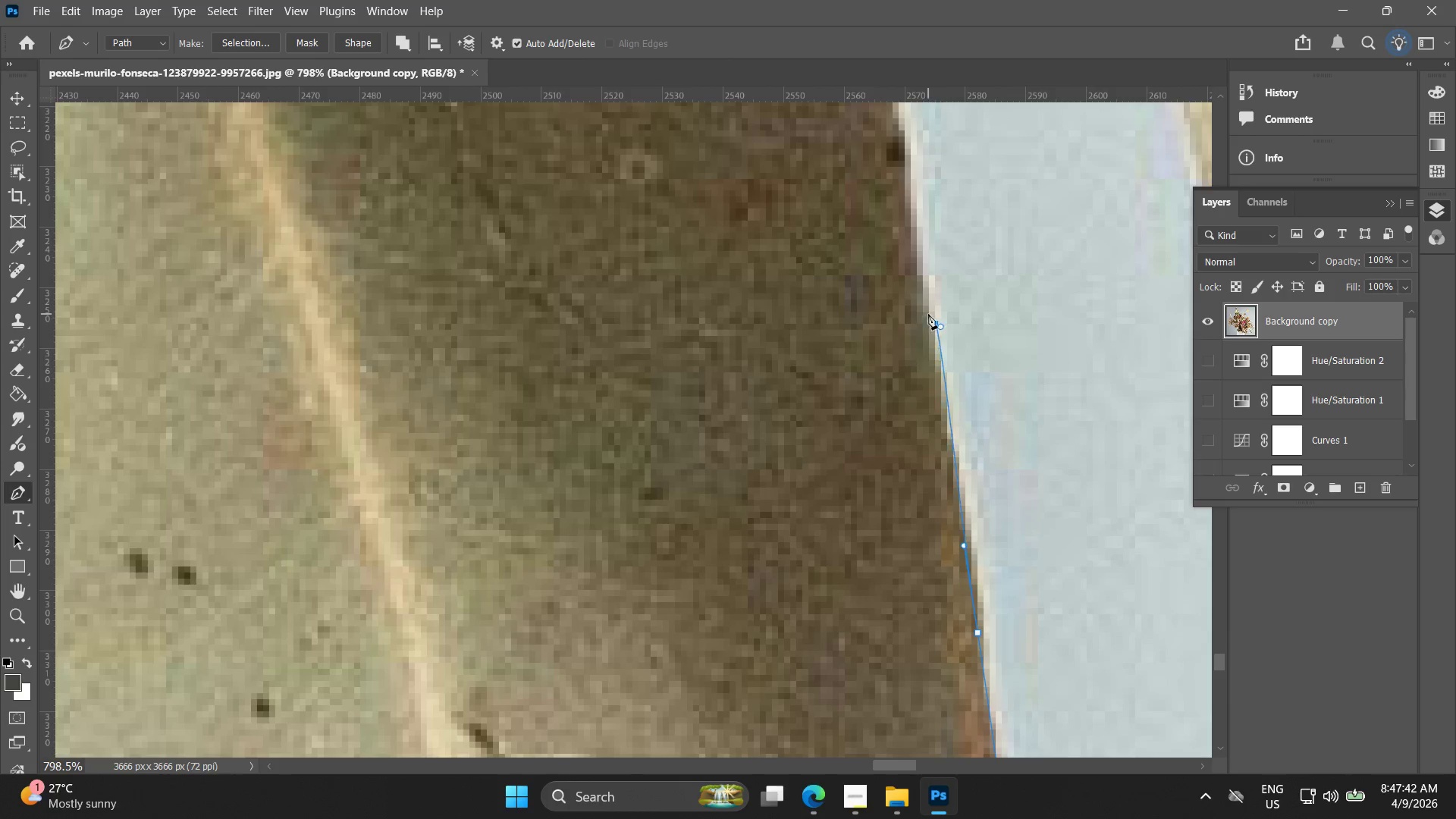 
key(Control+ControlLeft)
 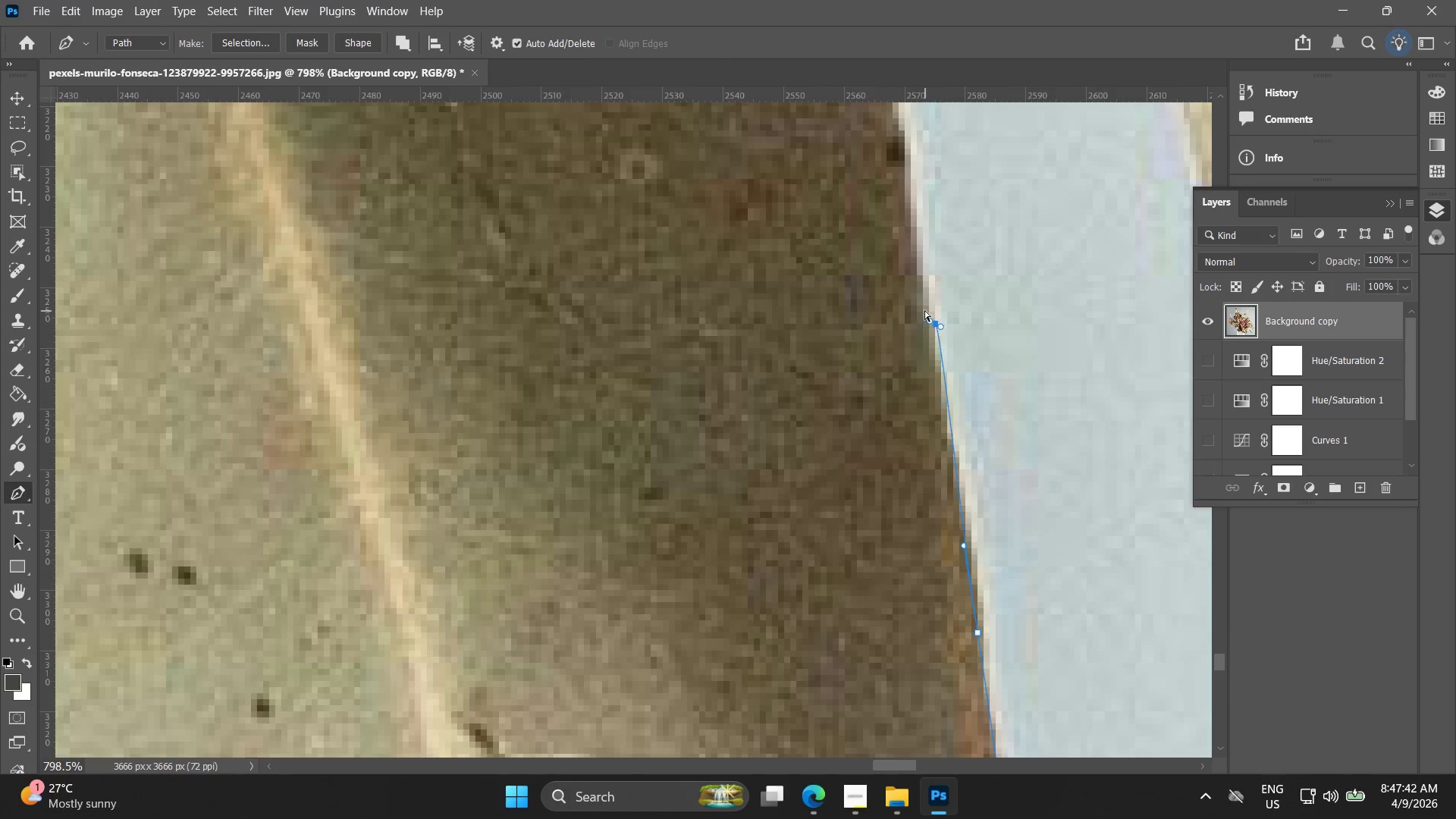 
key(Control+Z)
 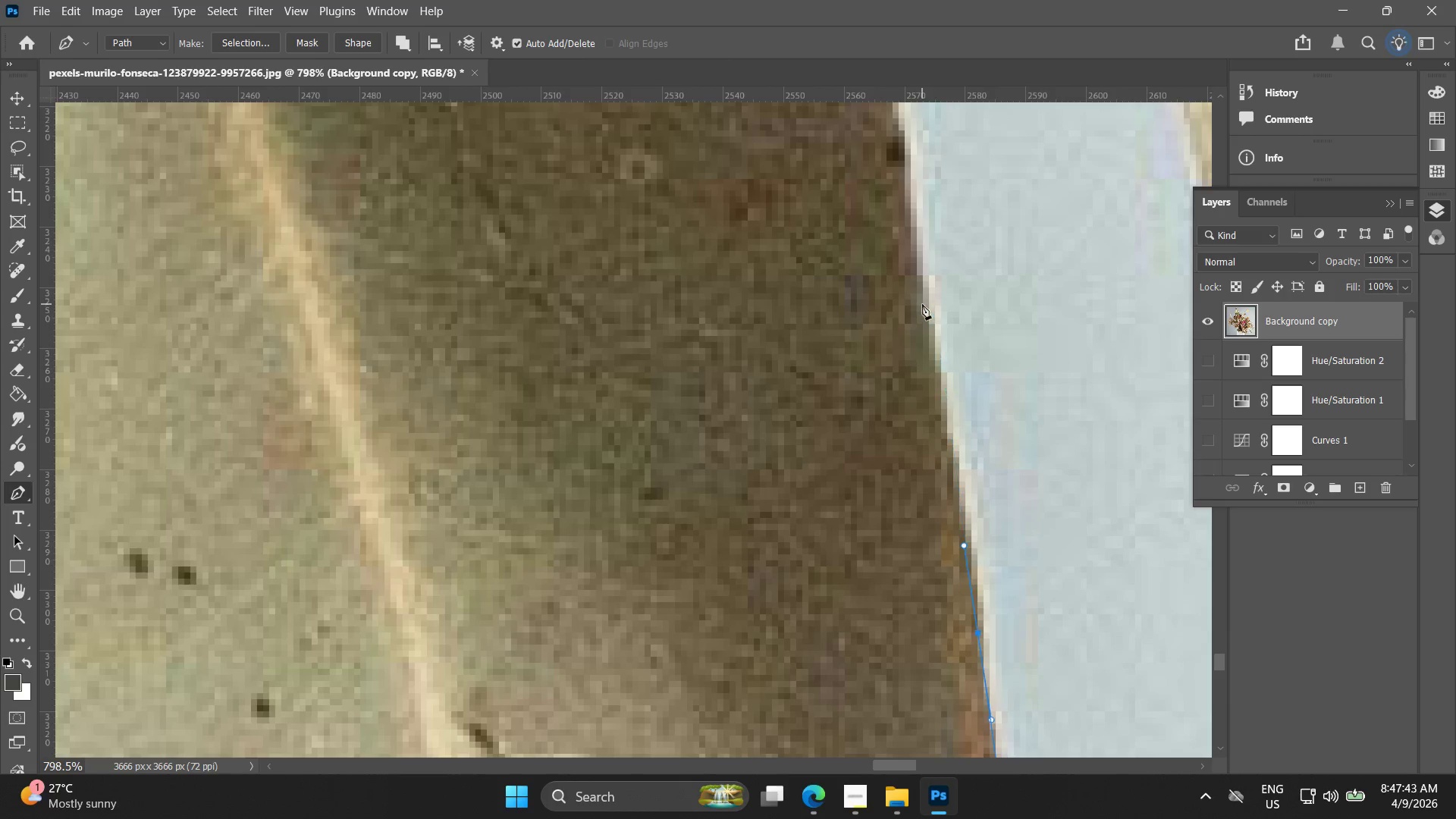 
left_click_drag(start_coordinate=[922, 304], to_coordinate=[921, 299])
 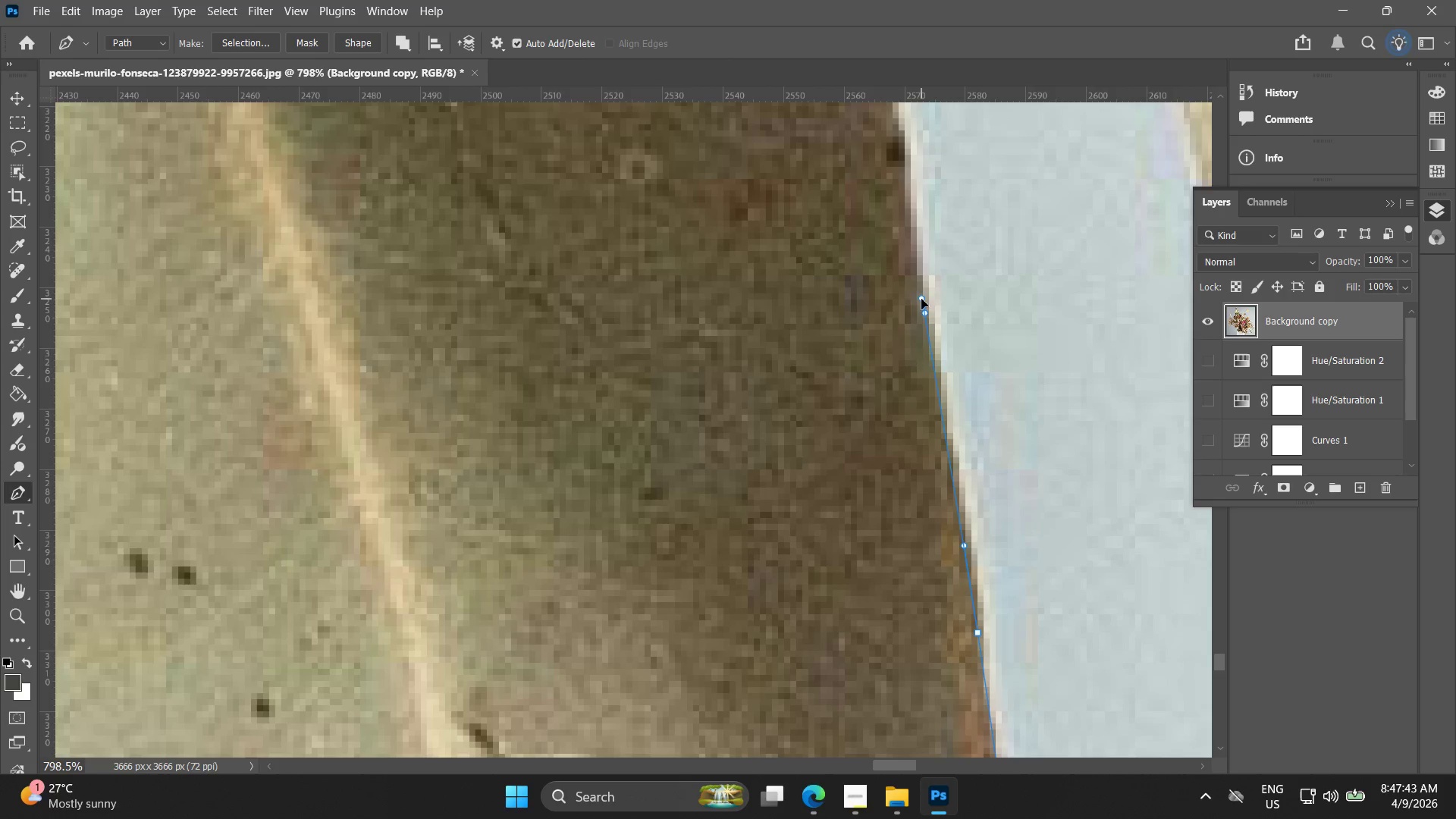 
key(Control+ControlLeft)
 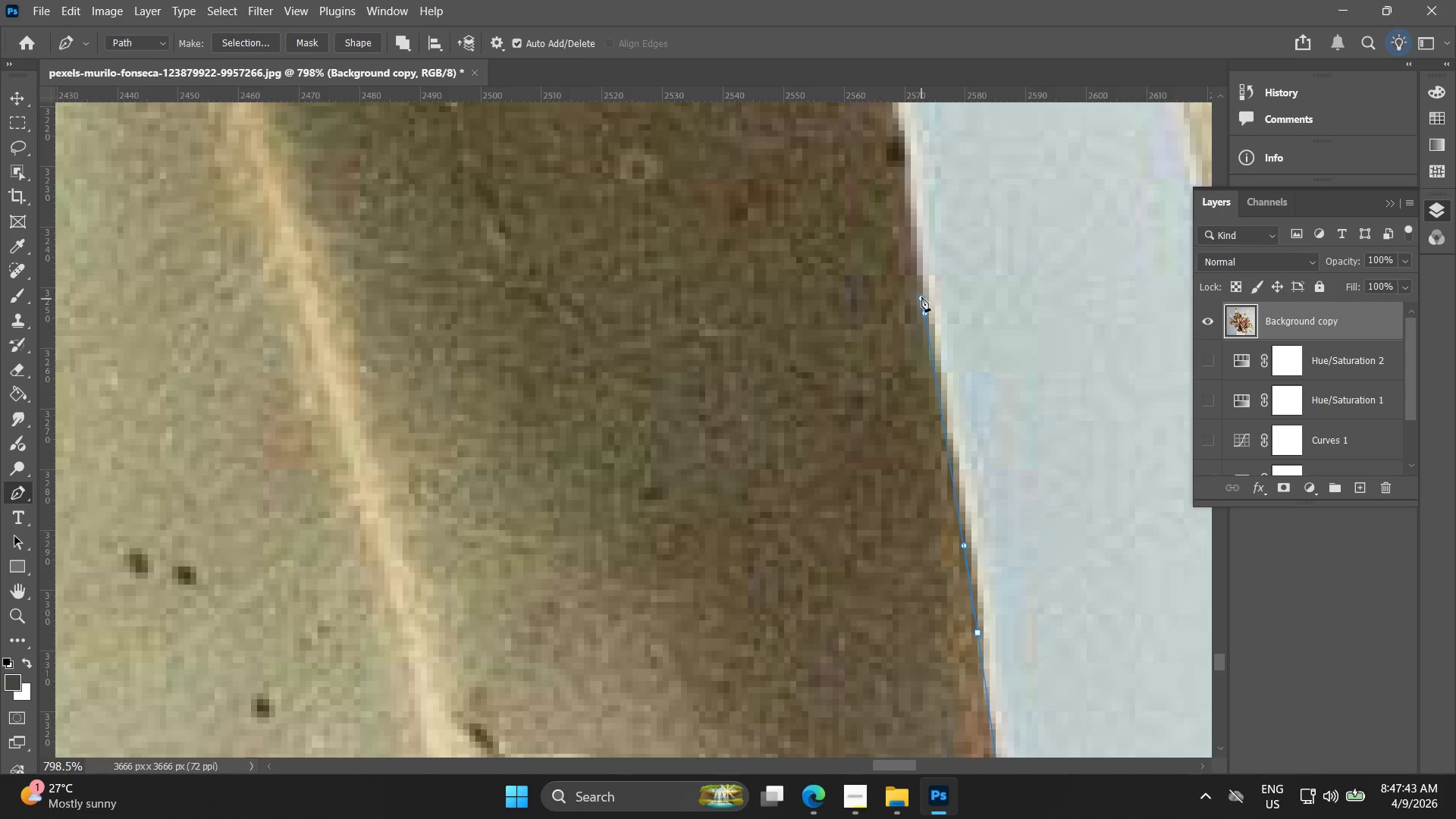 
key(Control+Z)
 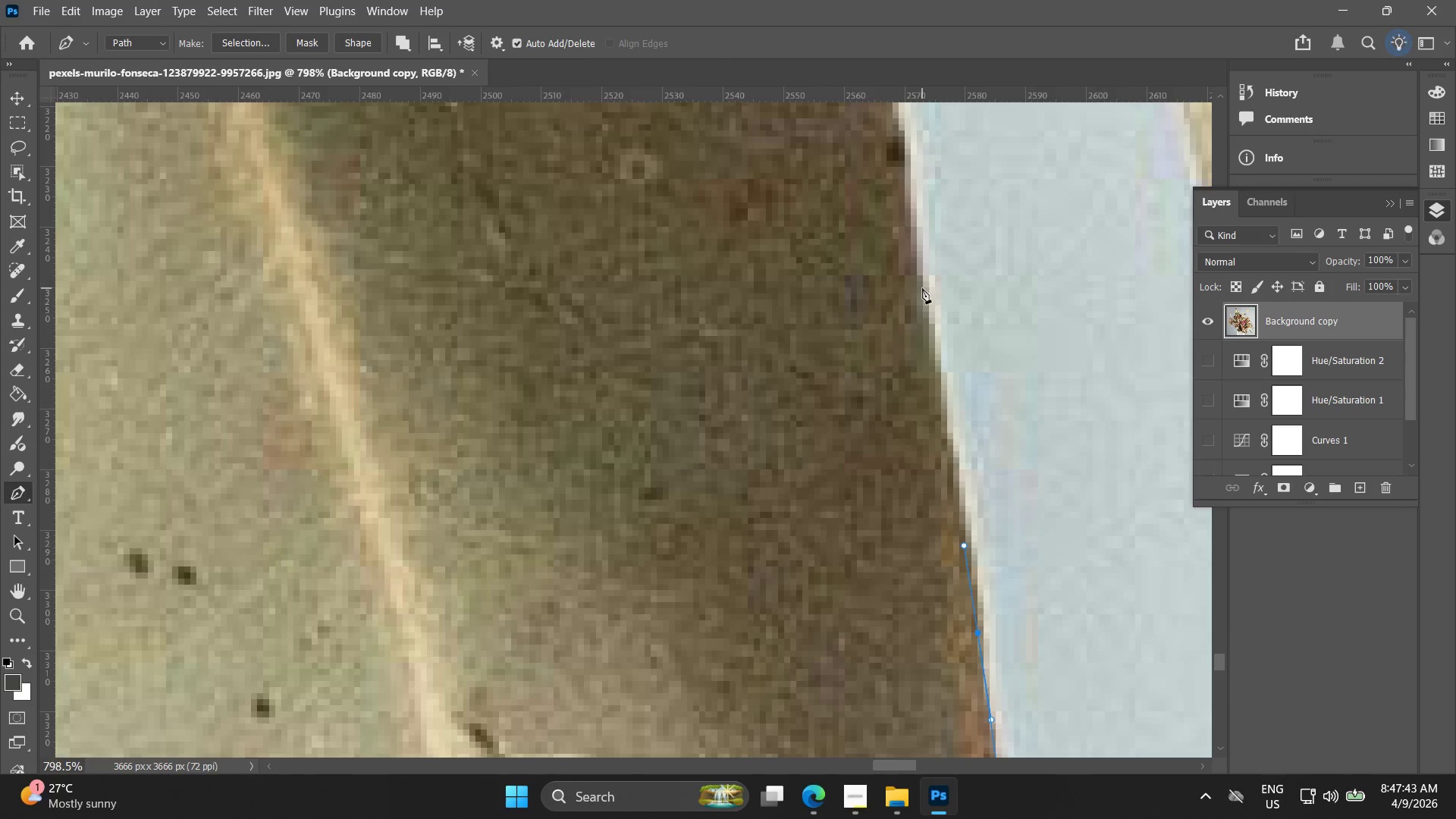 
left_click_drag(start_coordinate=[922, 288], to_coordinate=[918, 275])
 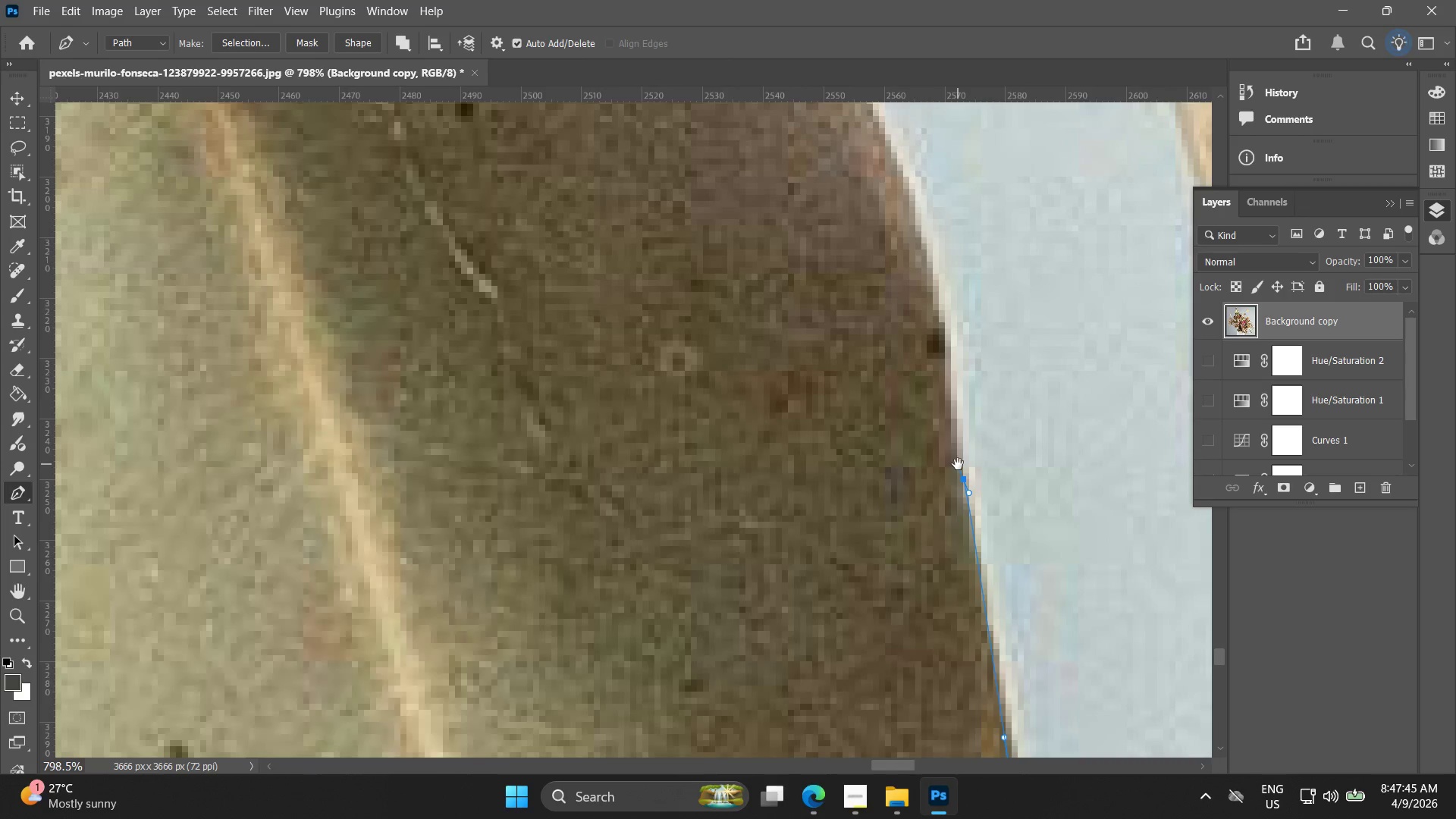 
hold_key(key=Space, duration=0.53)
 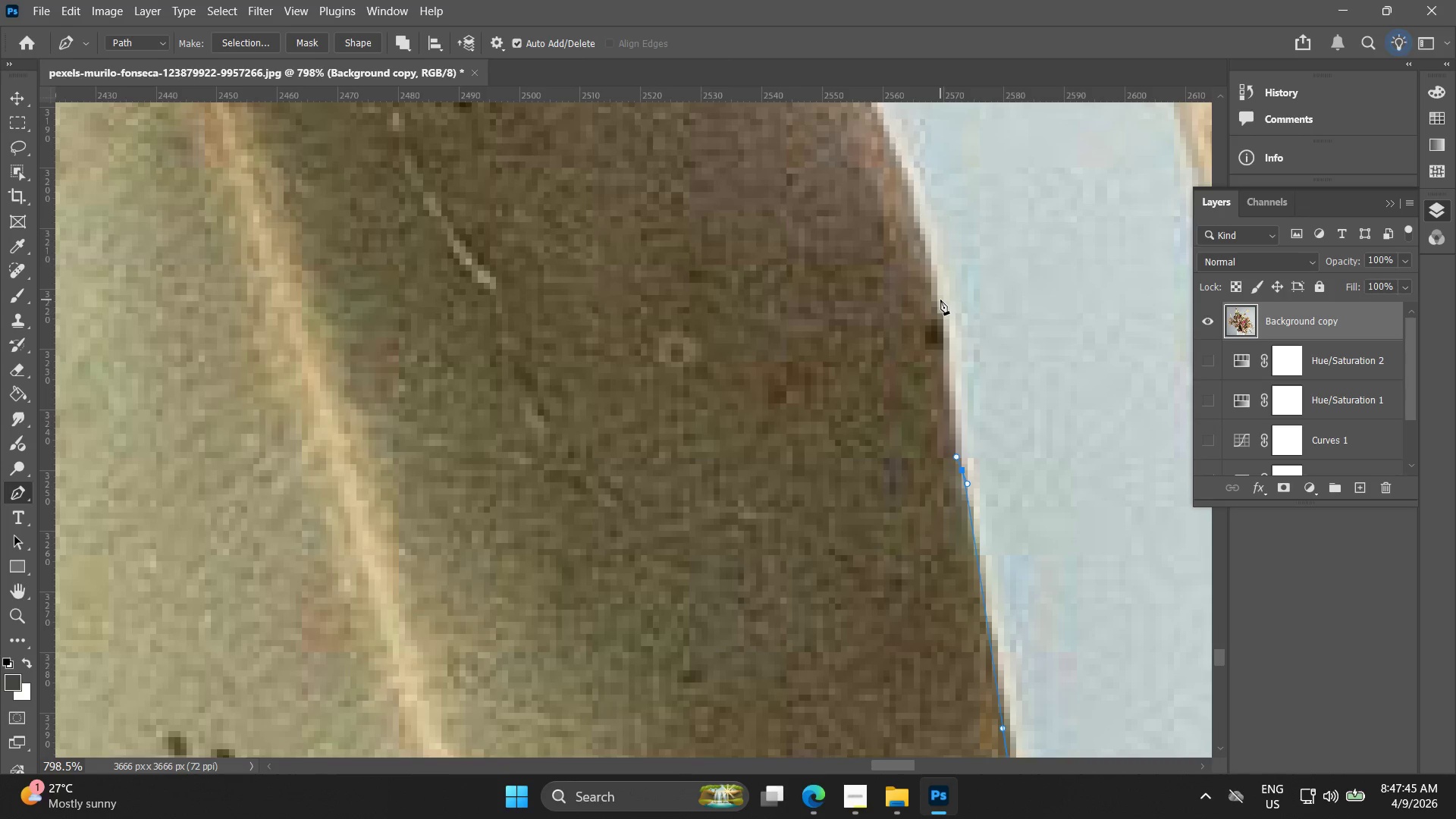 
left_click_drag(start_coordinate=[918, 272], to_coordinate=[956, 455])
 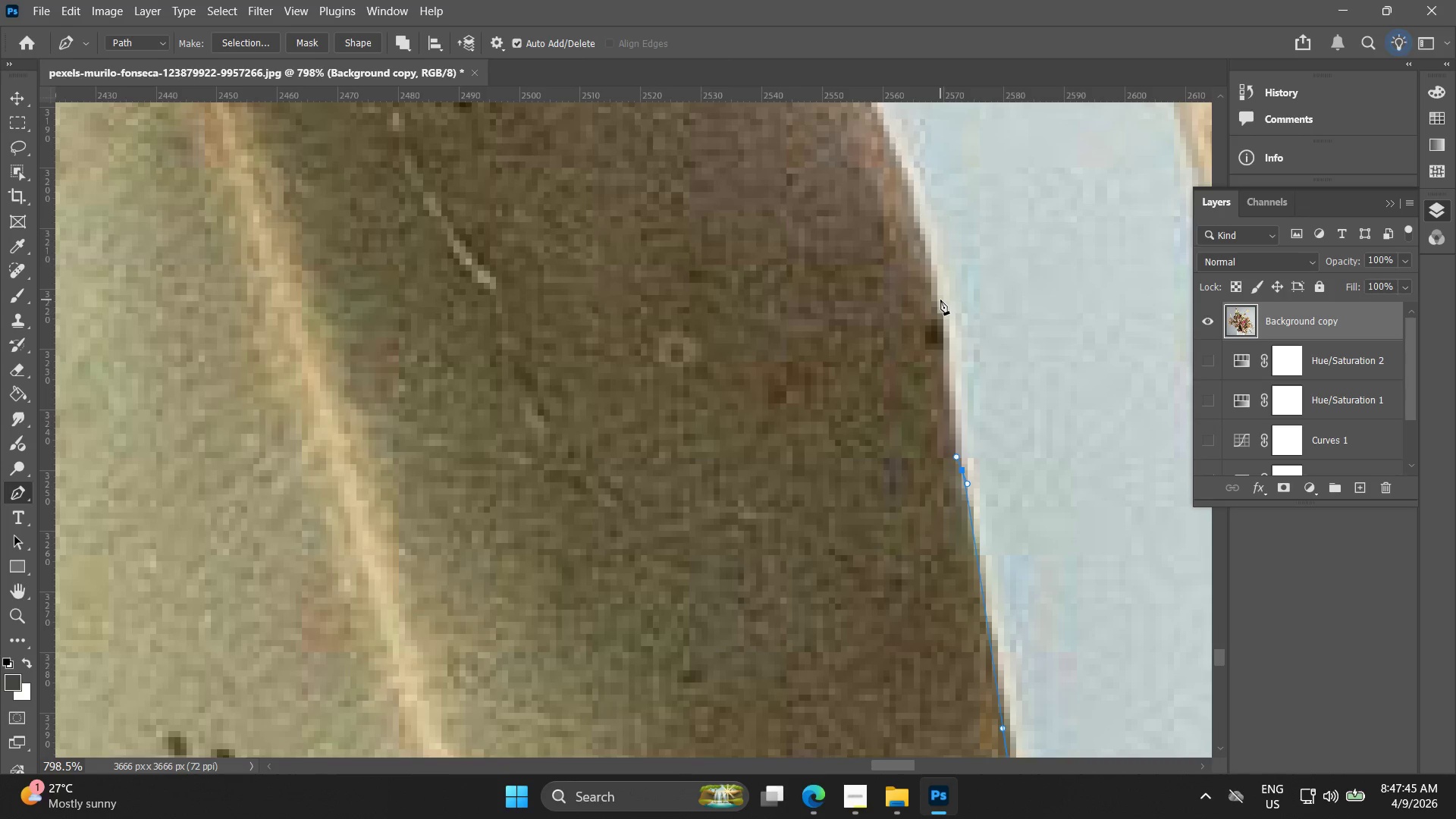 
left_click_drag(start_coordinate=[940, 300], to_coordinate=[932, 270])
 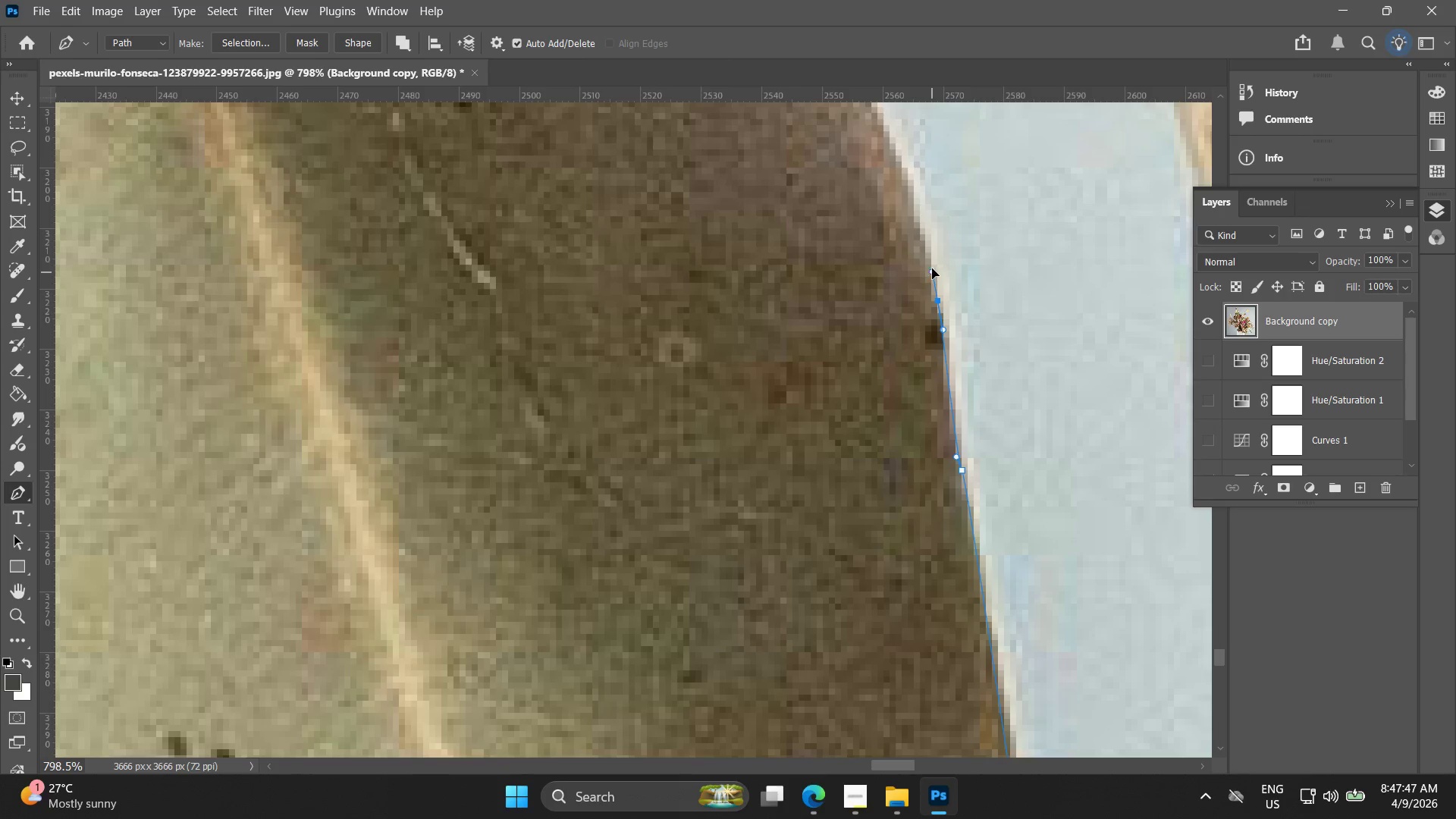 
hold_key(key=Space, duration=0.56)
 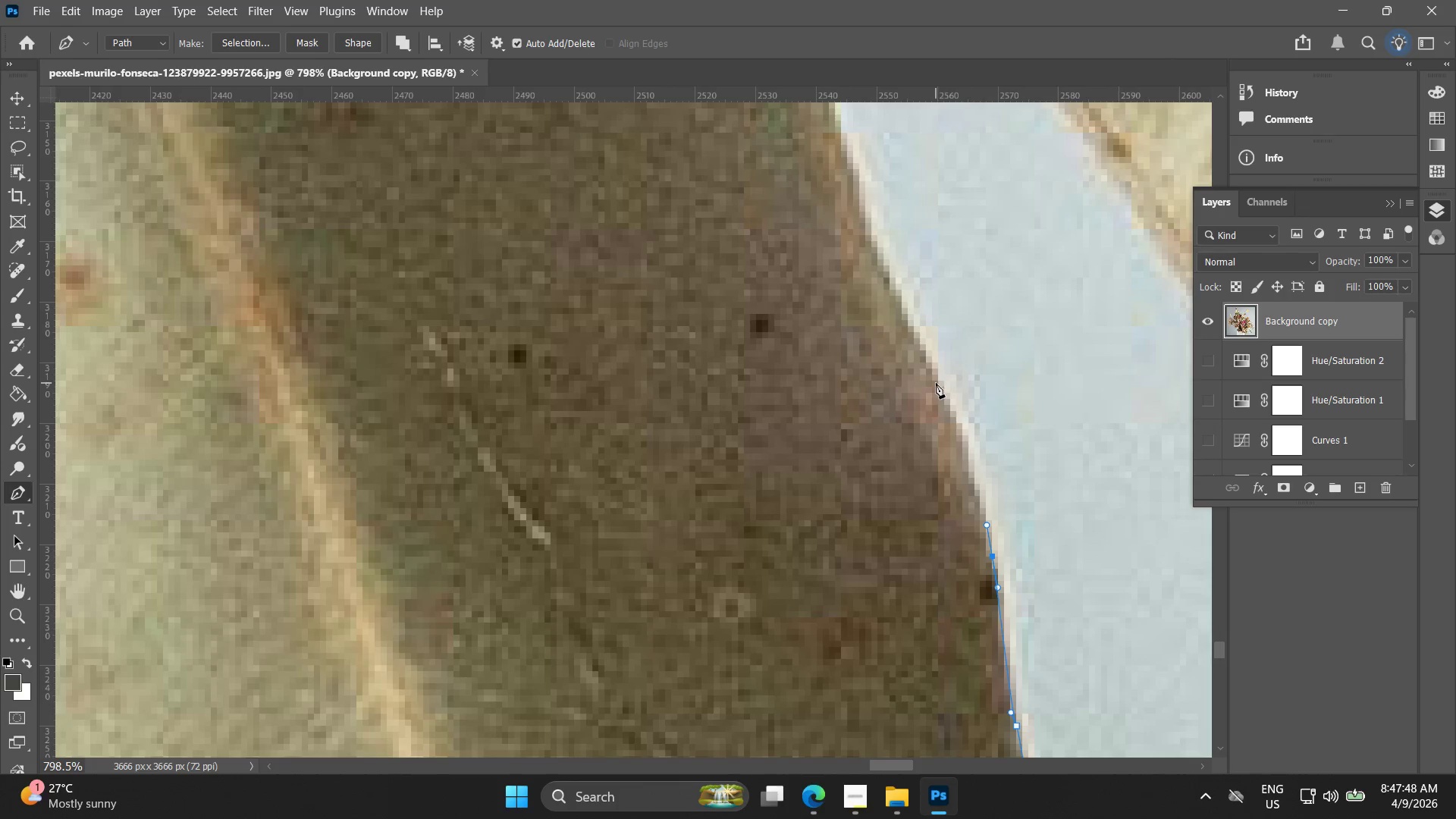 
left_click_drag(start_coordinate=[915, 257], to_coordinate=[969, 513])
 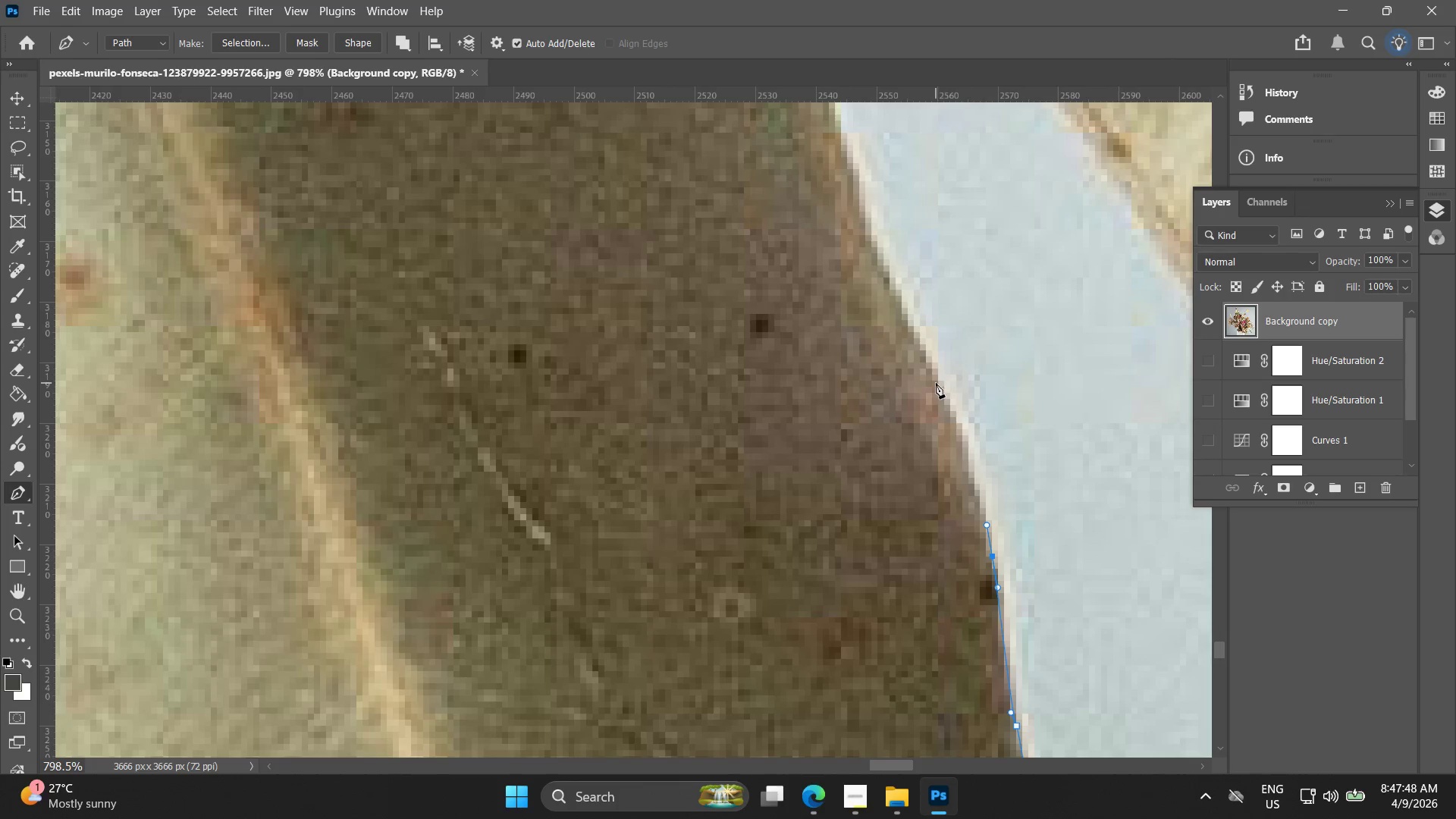 
left_click_drag(start_coordinate=[936, 382], to_coordinate=[917, 333])
 